 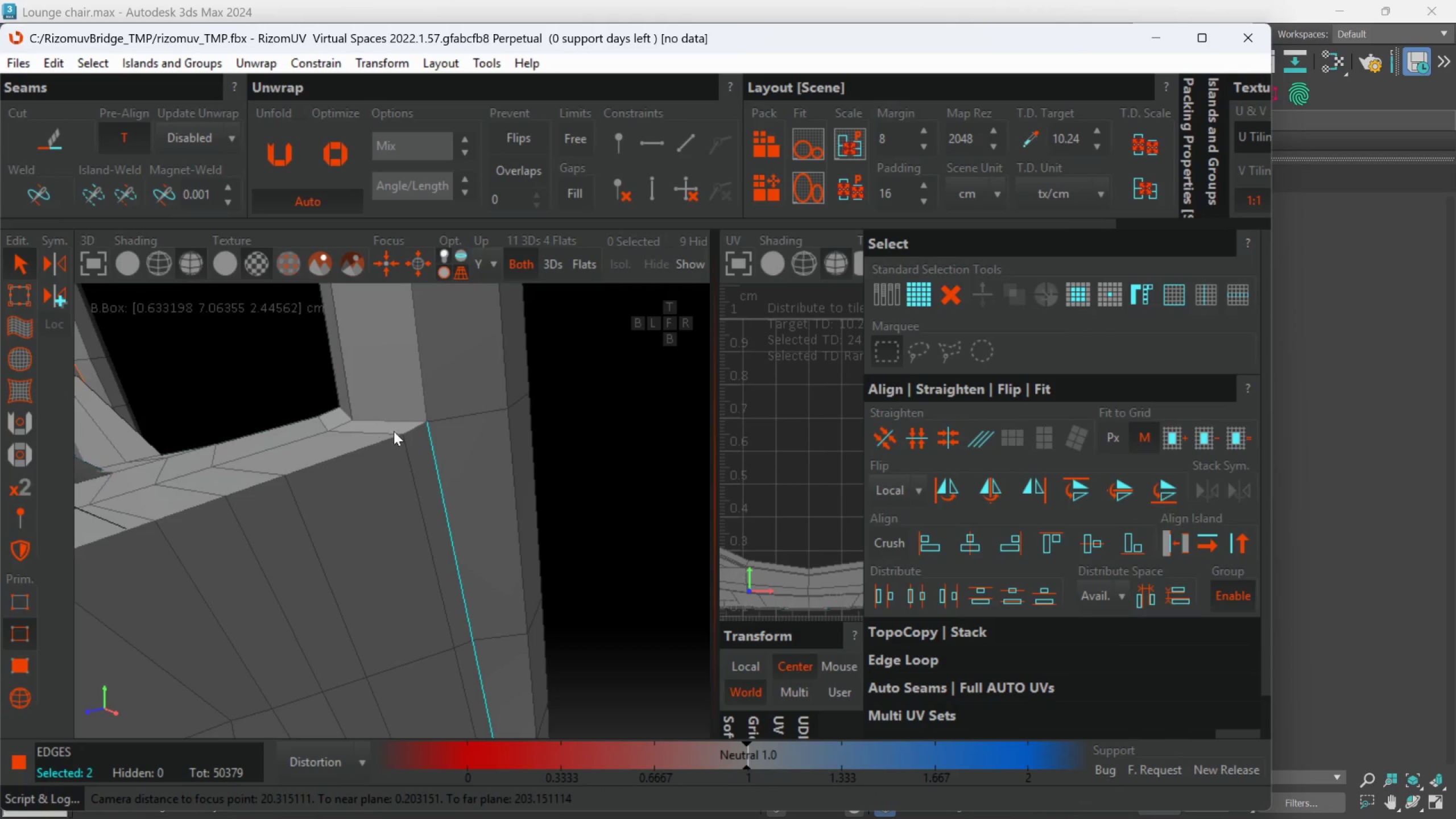 
hold_key(key=AltLeft, duration=0.5)
 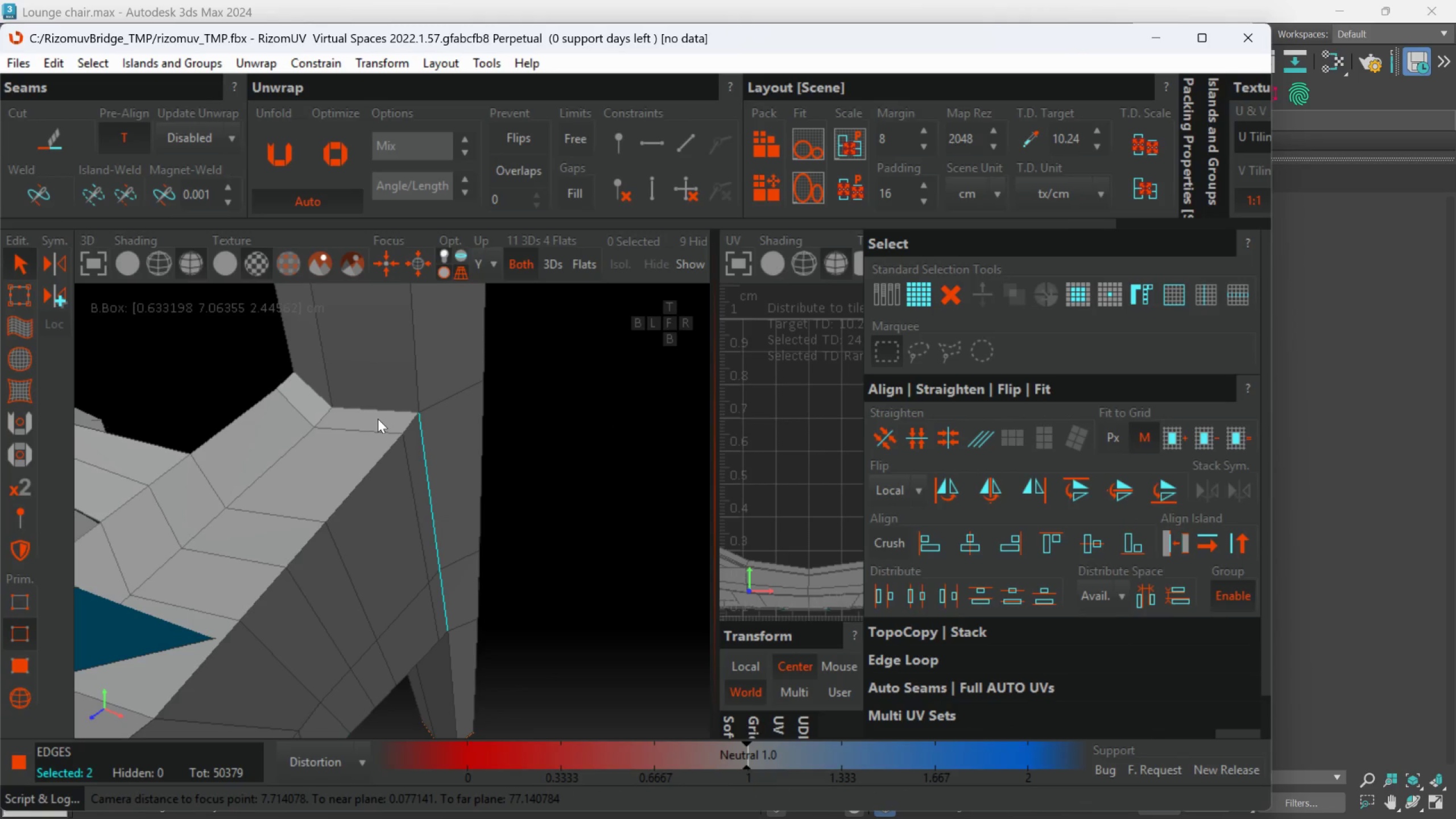 
hold_key(key=ControlLeft, duration=0.98)
double_click([378, 406])
 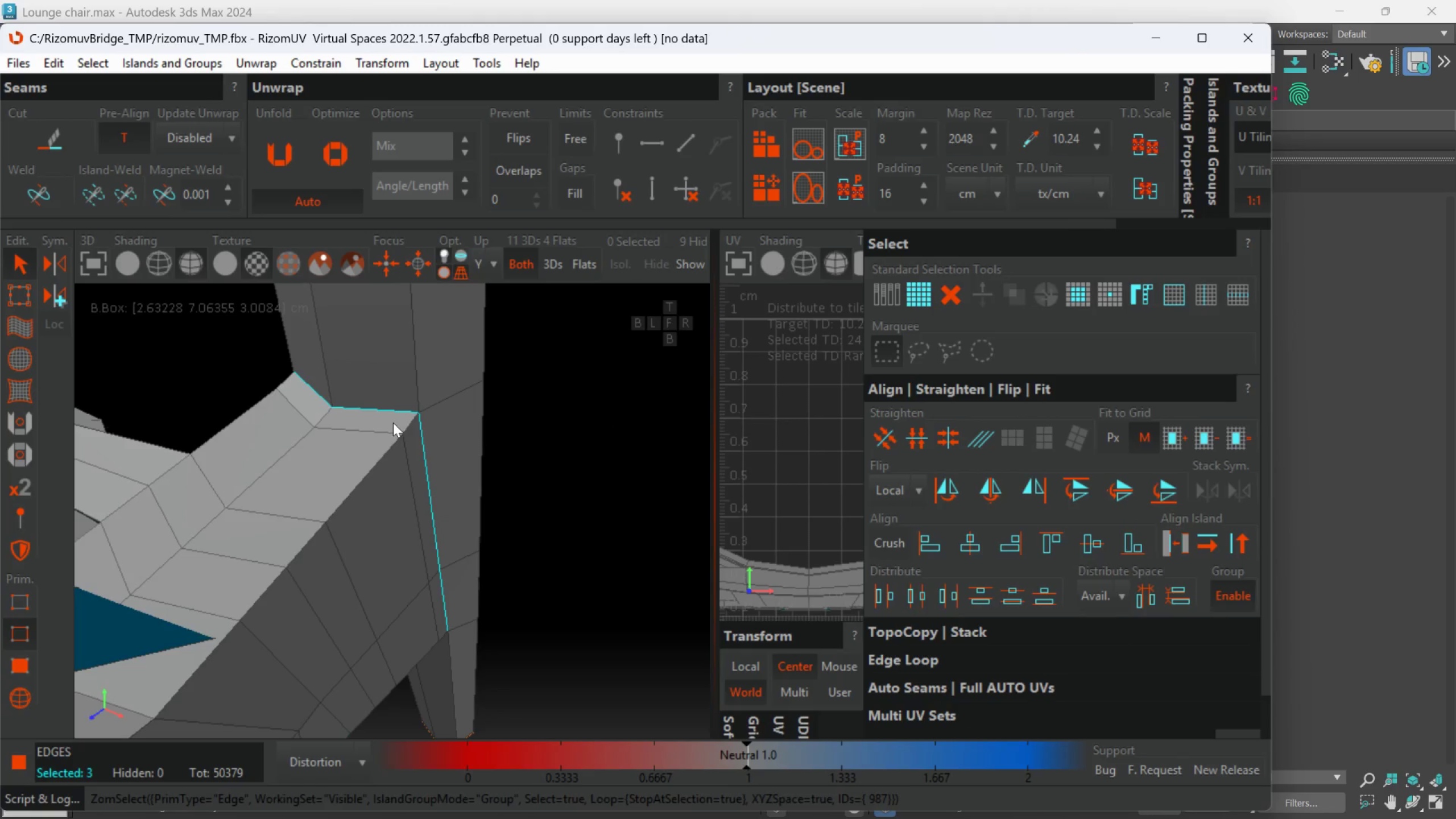 
hold_key(key=AltLeft, duration=0.75)
 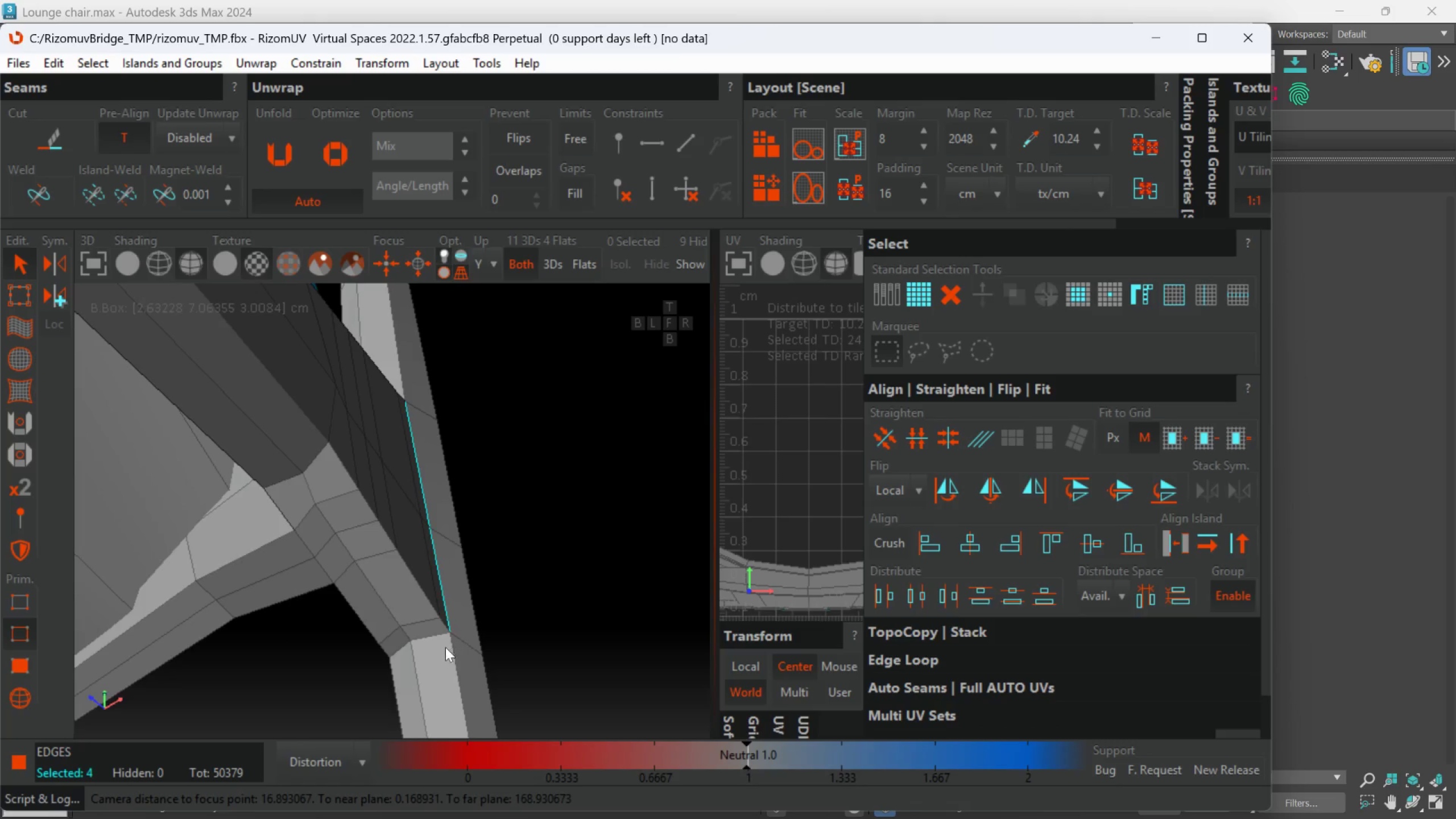 
scroll: coordinate [400, 439], scroll_direction: down, amount: 2.0
 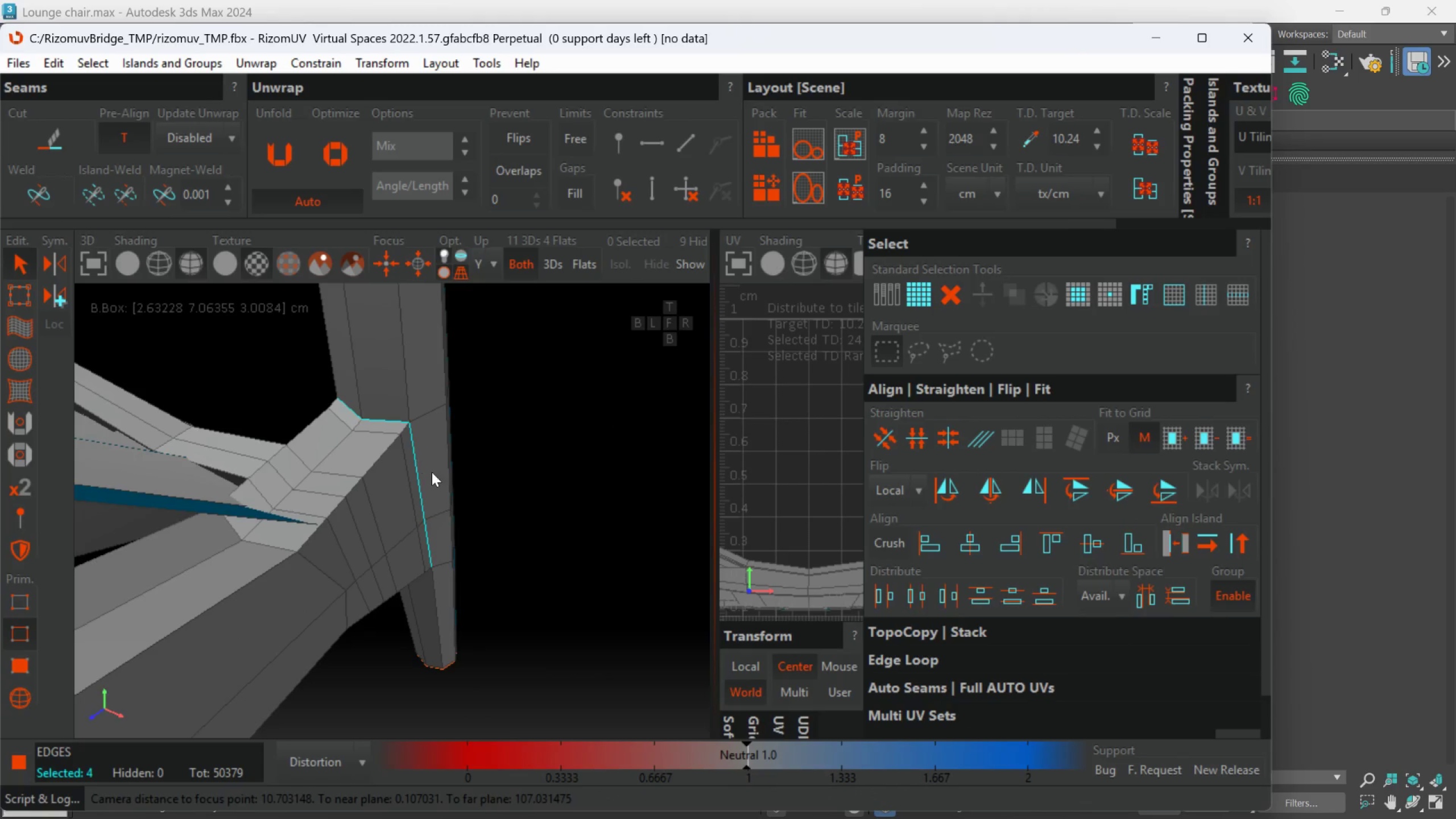 
hold_key(key=ControlLeft, duration=0.89)
 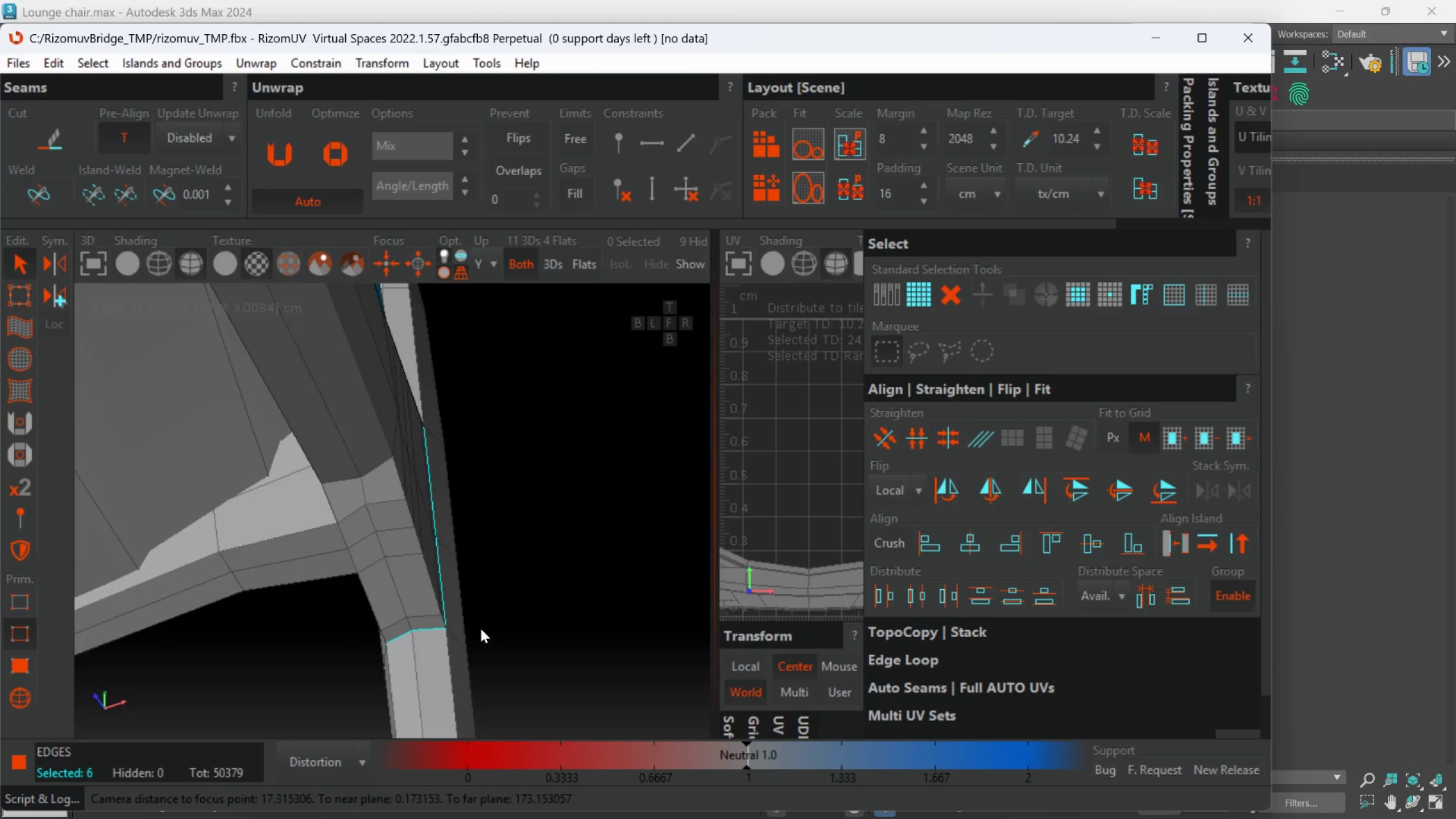 
scroll: coordinate [445, 647], scroll_direction: up, amount: 1.0
 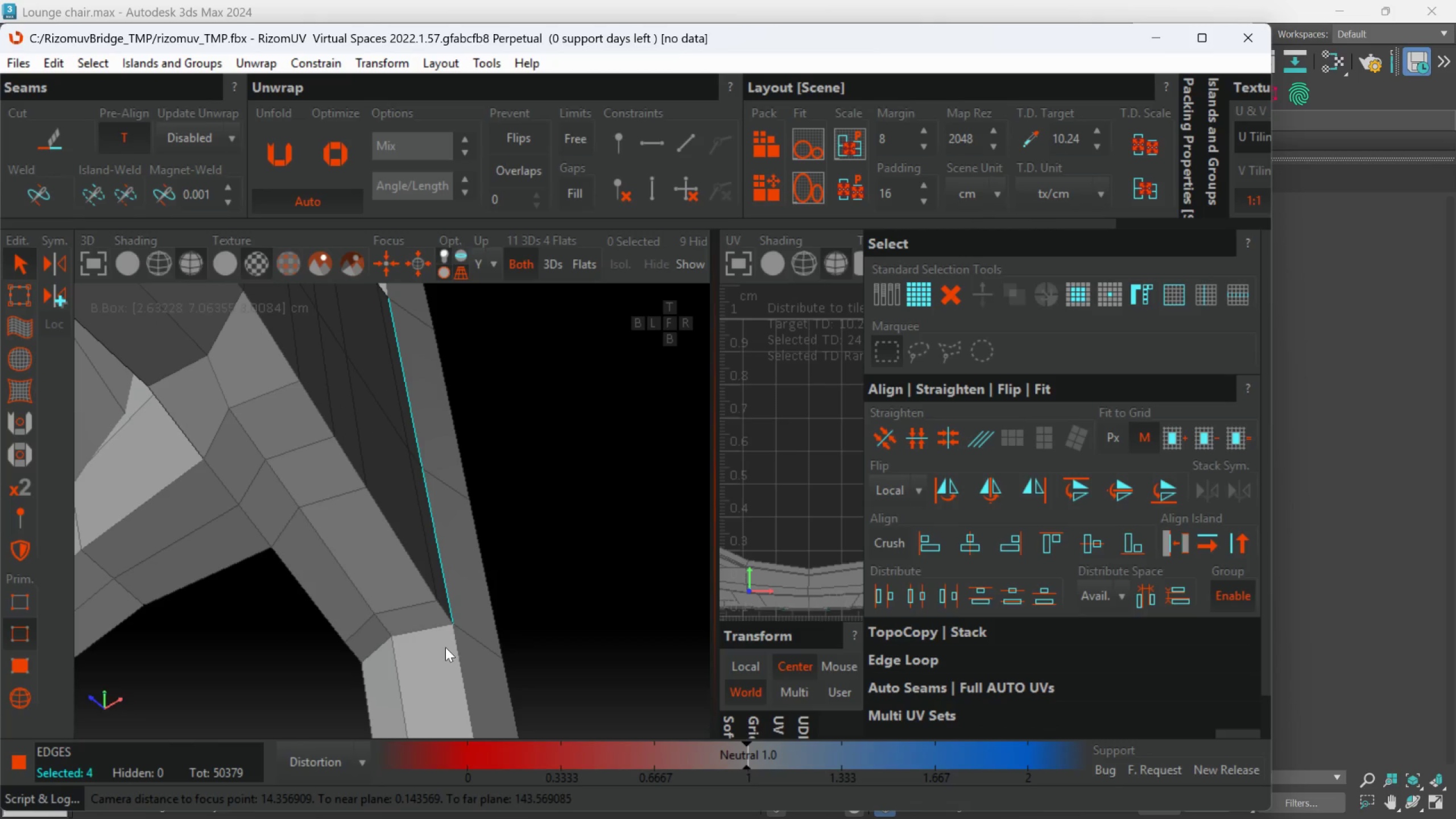 
left_click([437, 629])
 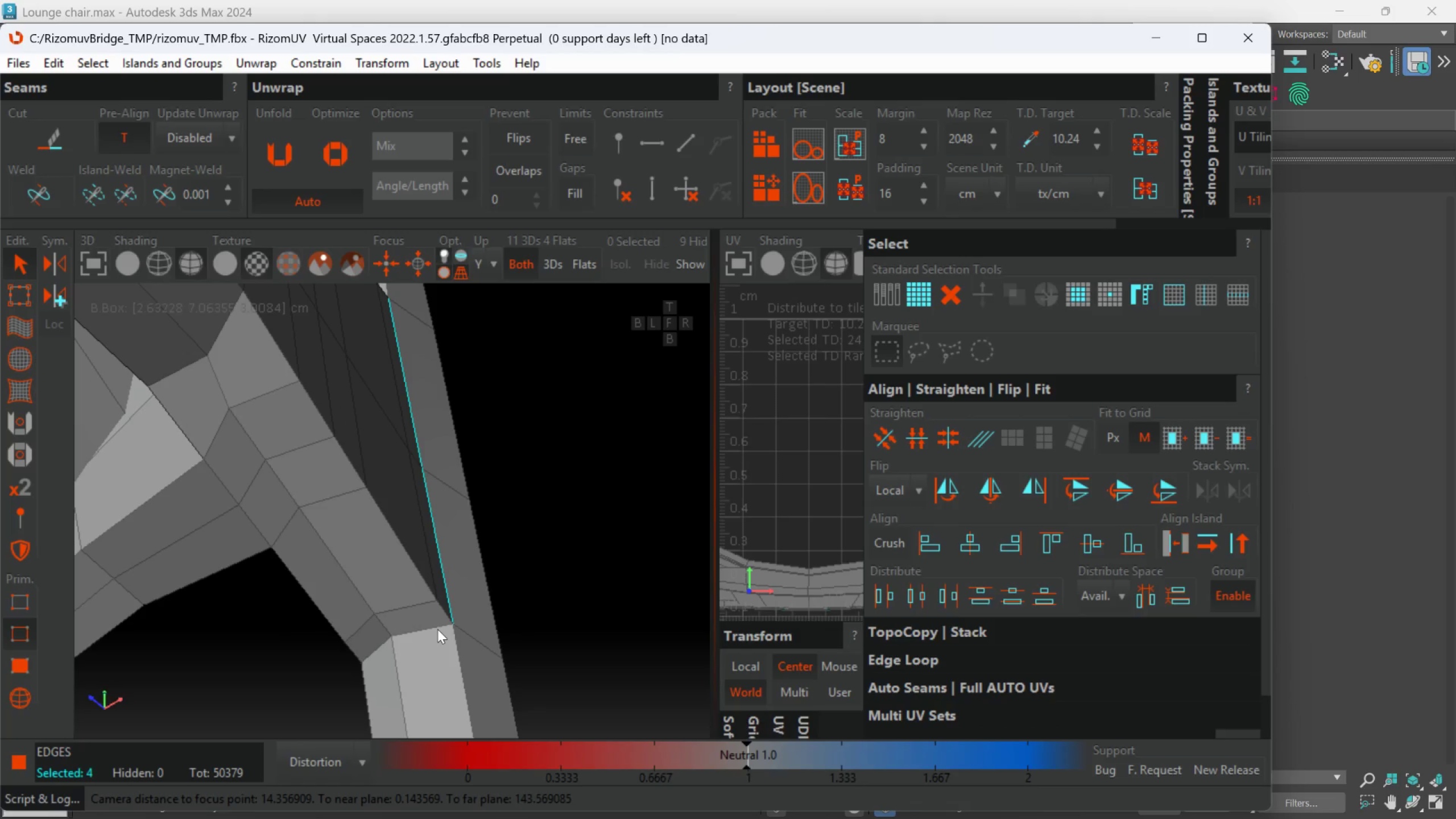 
double_click([437, 629])
 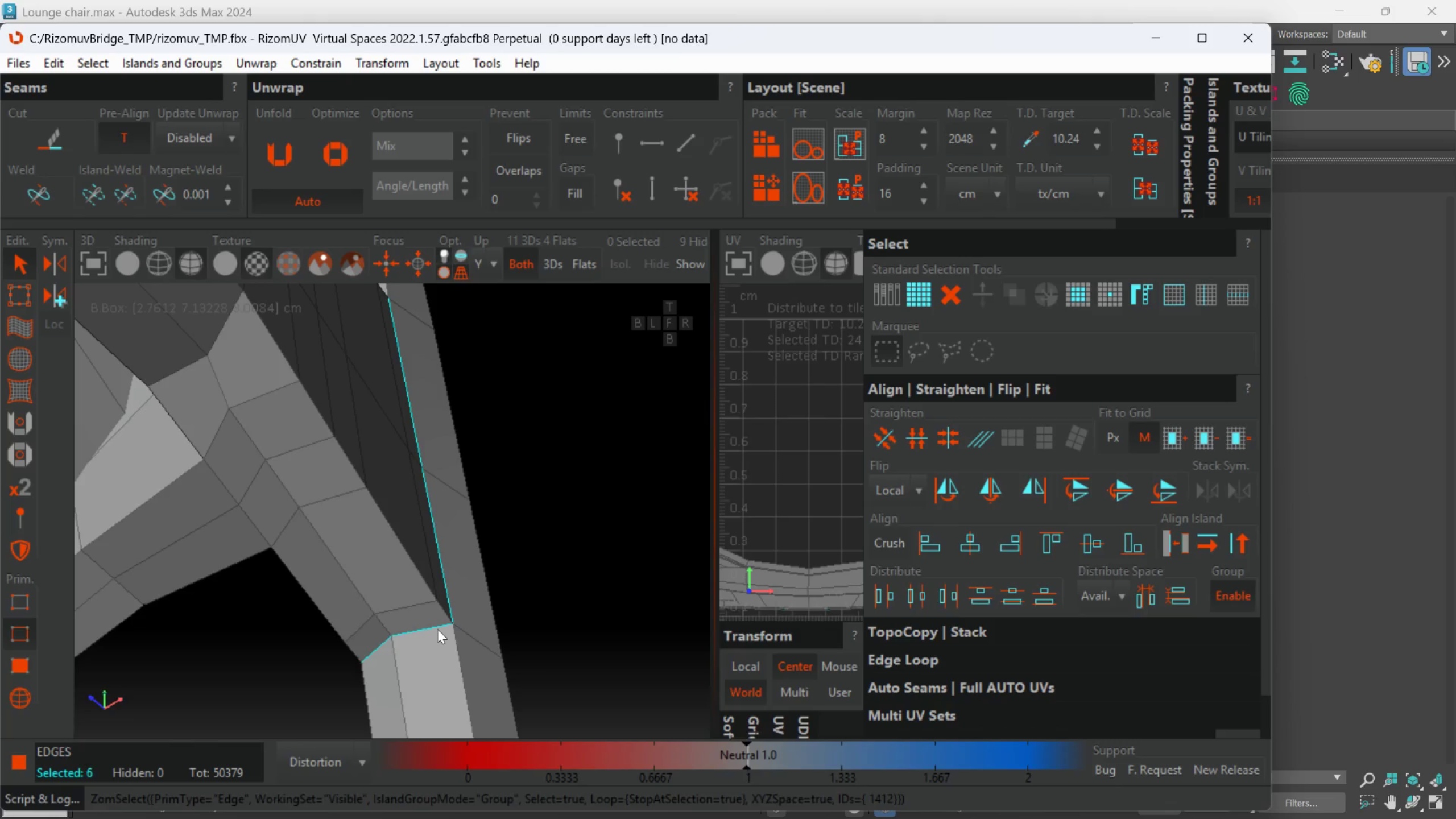 
hold_key(key=AltLeft, duration=1.39)
 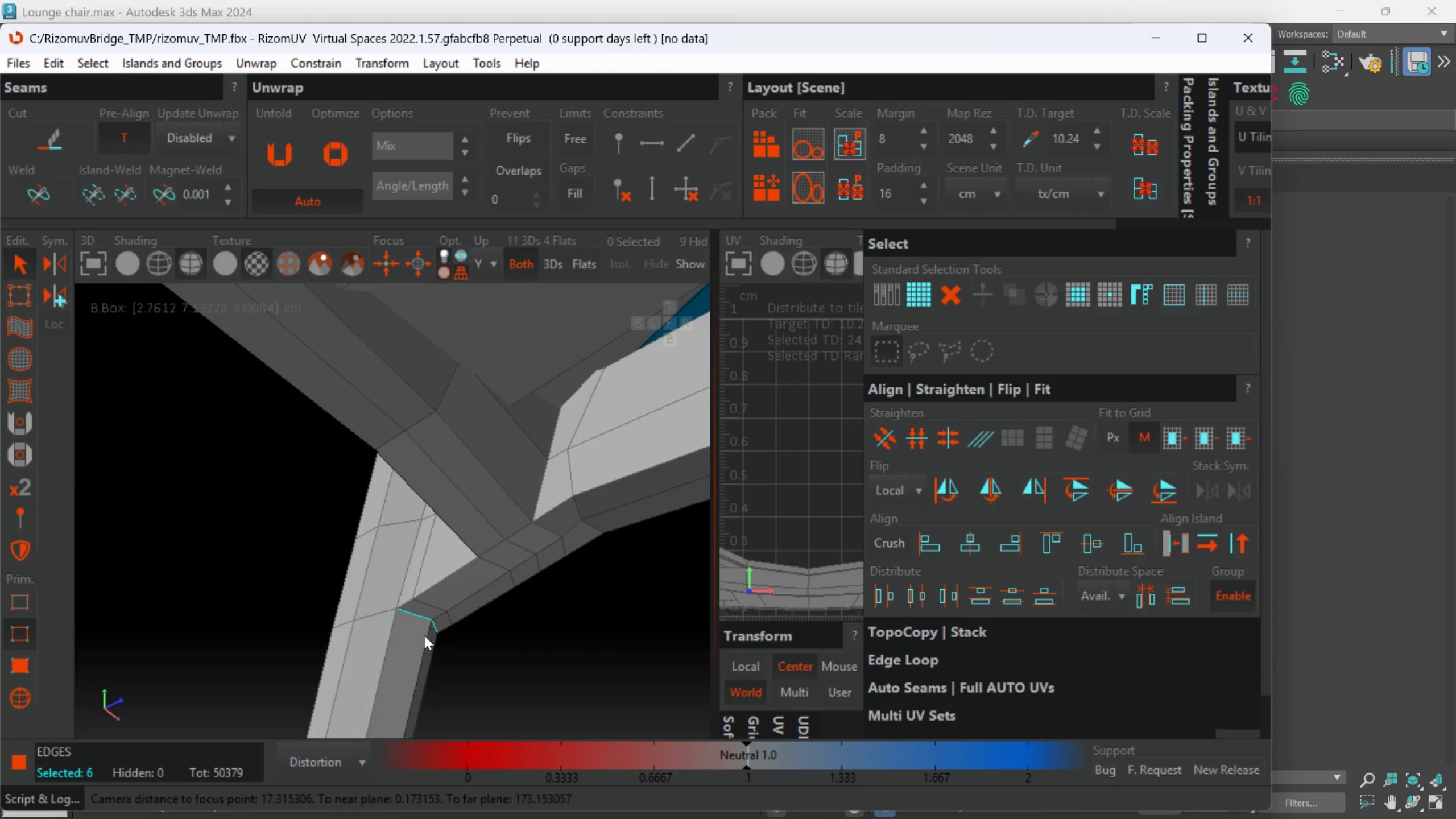 
scroll: coordinate [437, 629], scroll_direction: down, amount: 2.0
 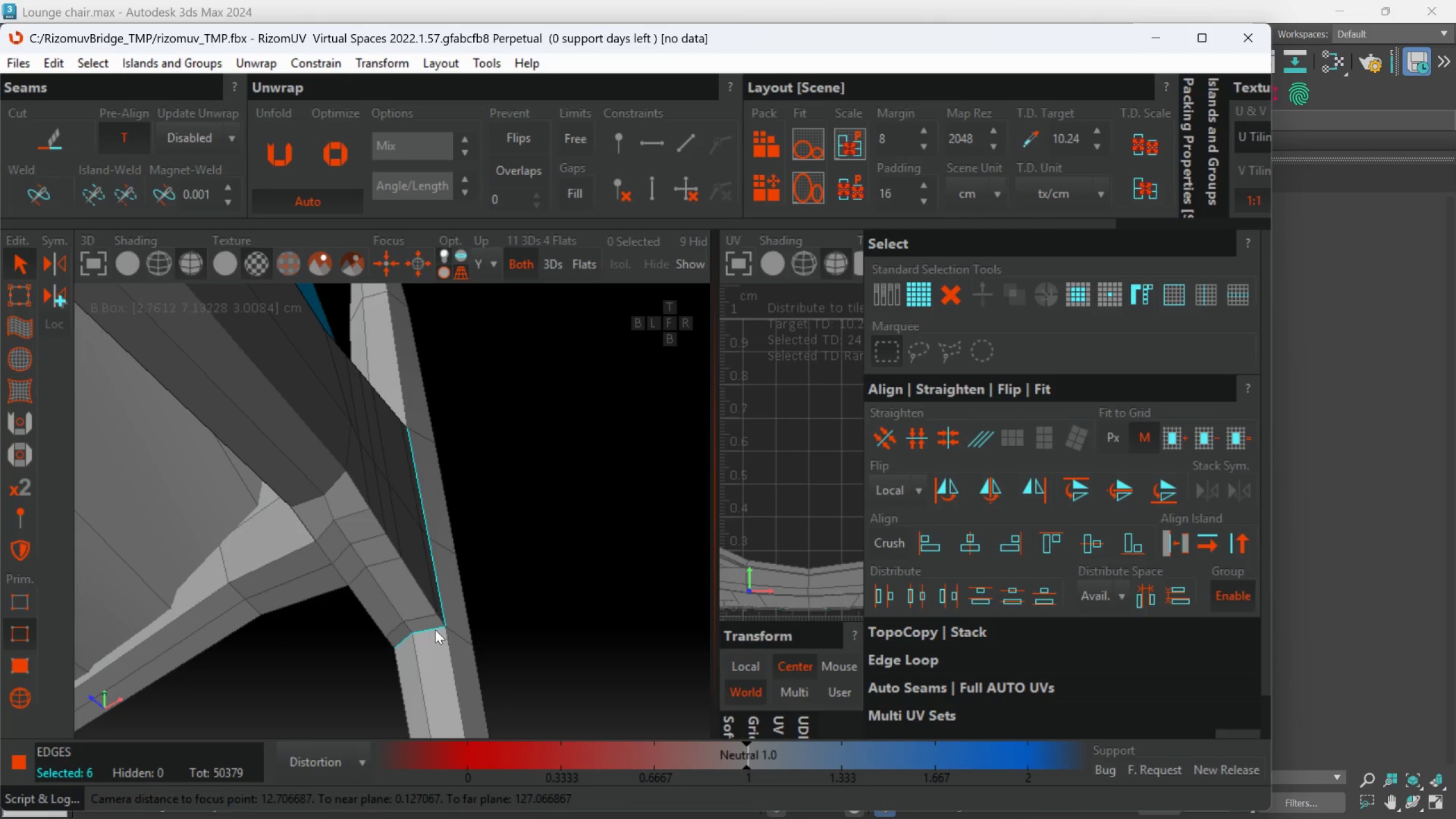 
hold_key(key=ControlLeft, duration=1.5)
 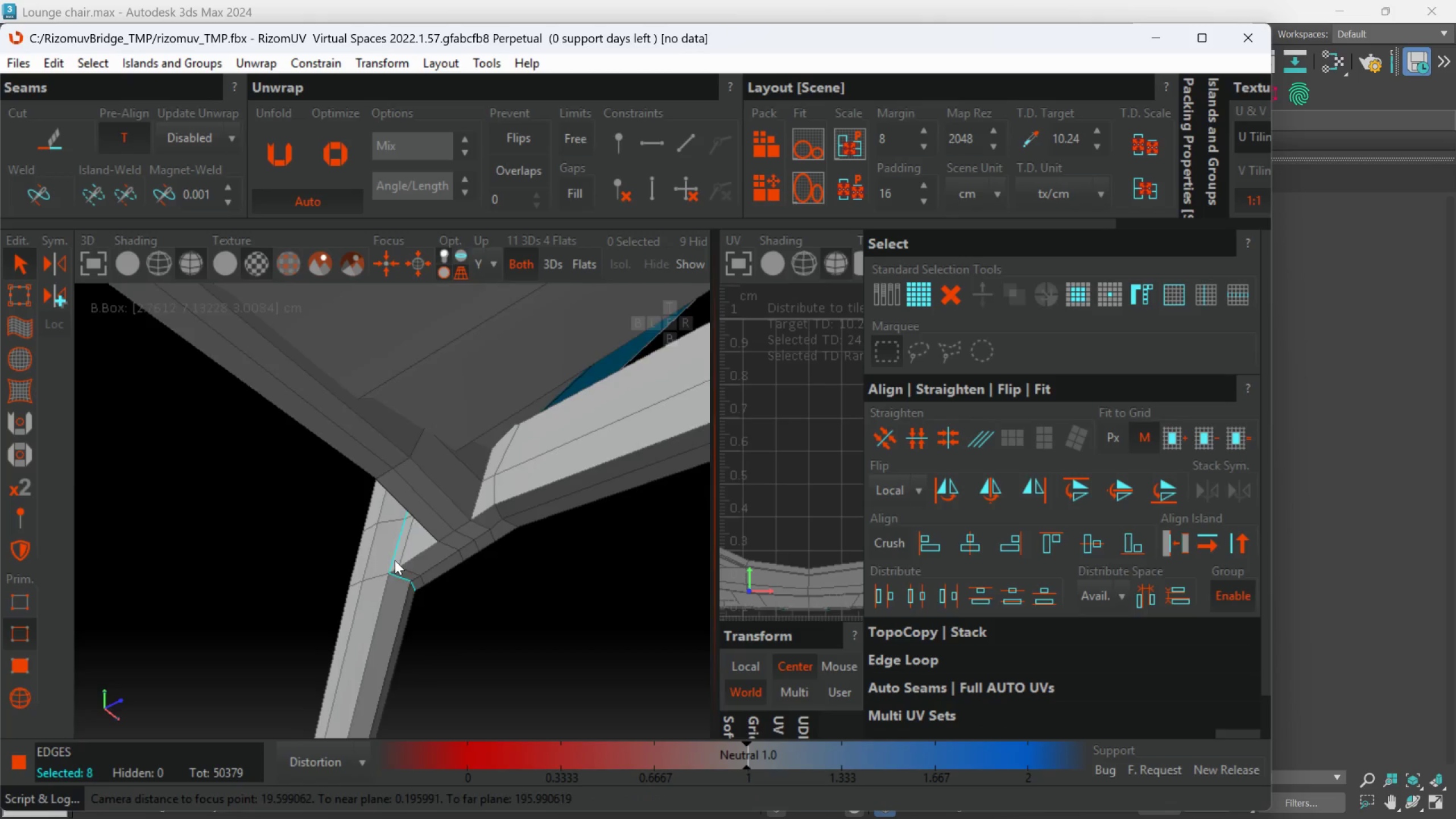 
scroll: coordinate [424, 635], scroll_direction: up, amount: 1.0
 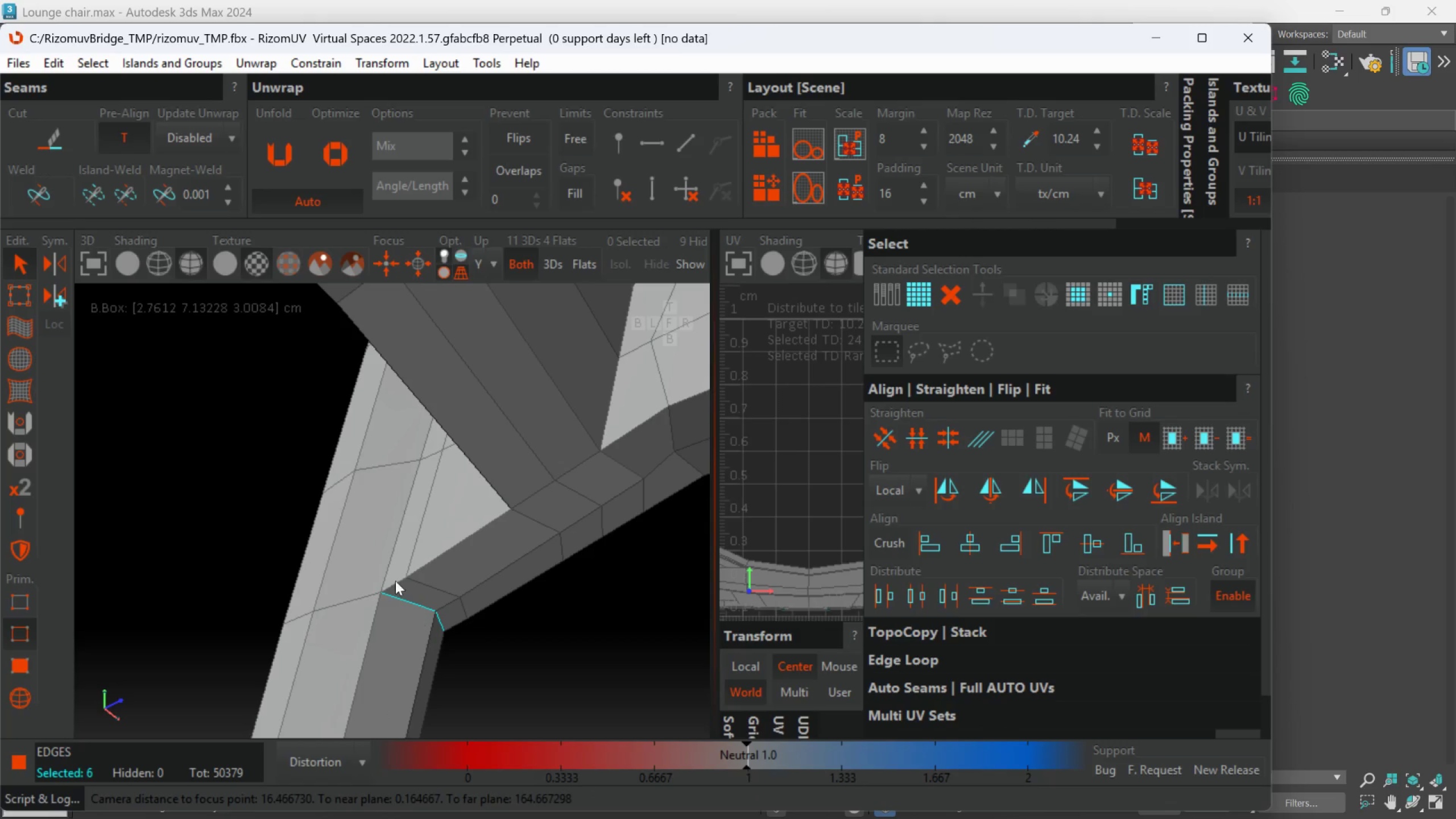 
left_click([383, 555])
 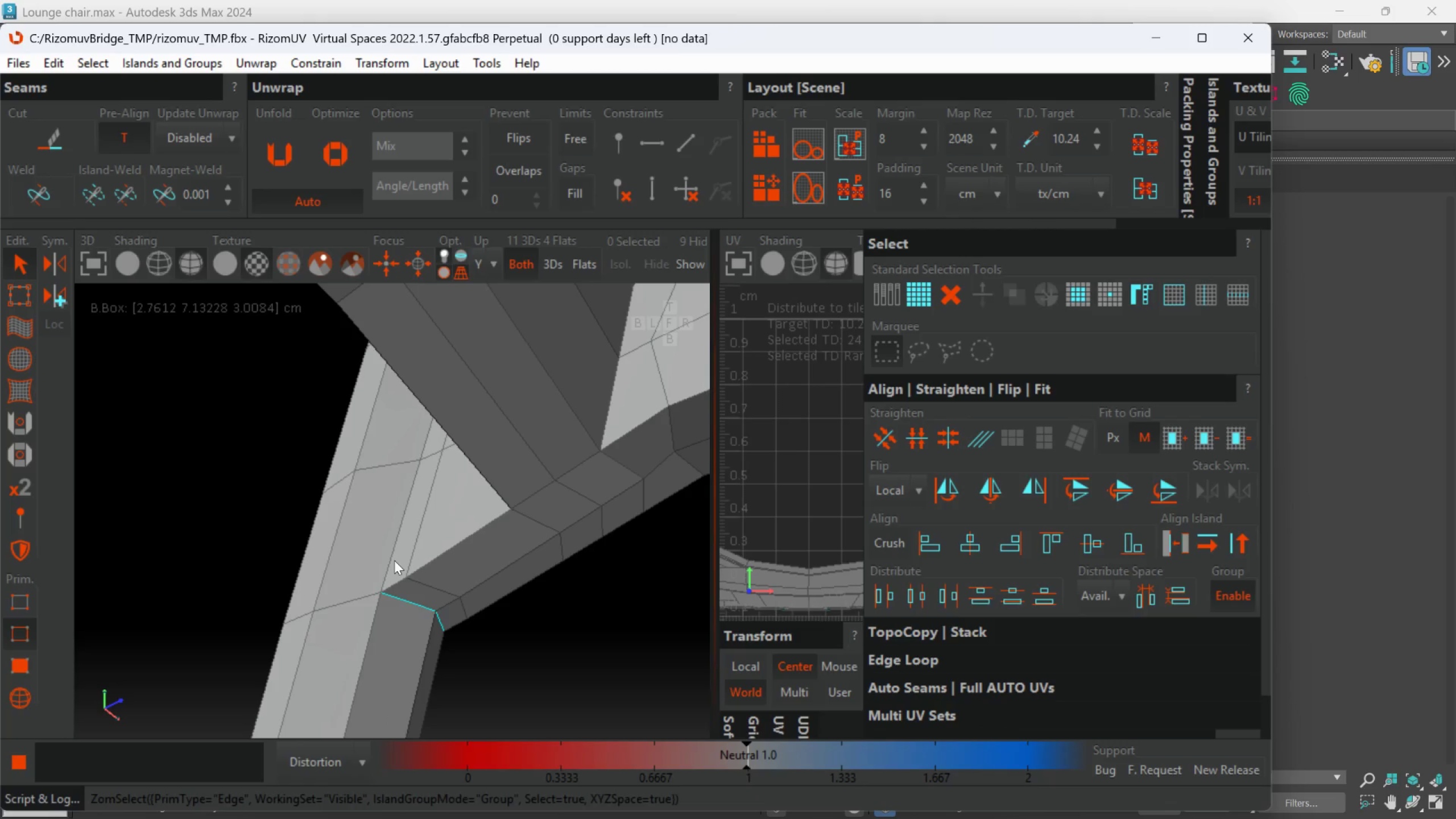 
double_click([394, 560])
 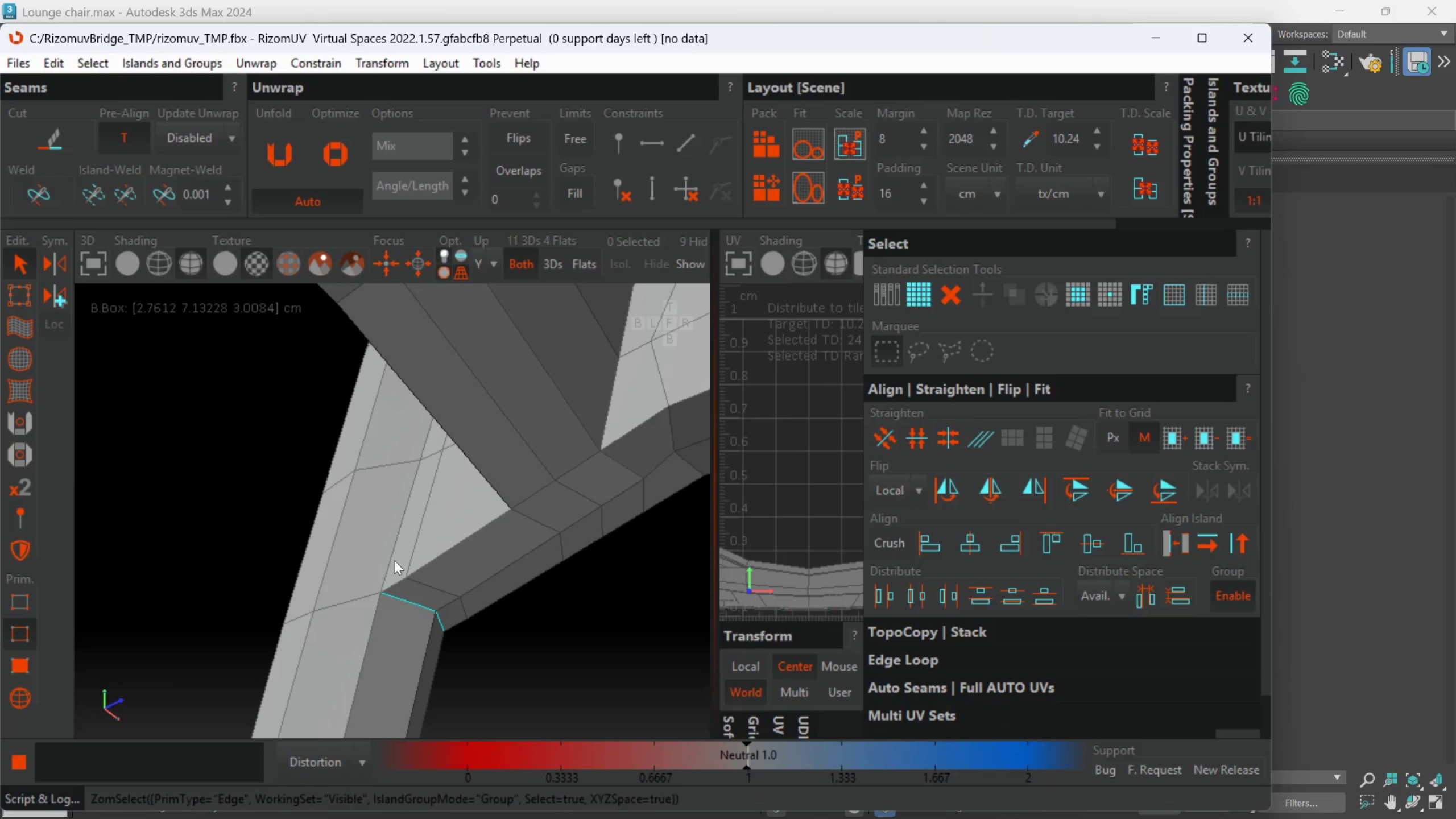 
triple_click([394, 560])
 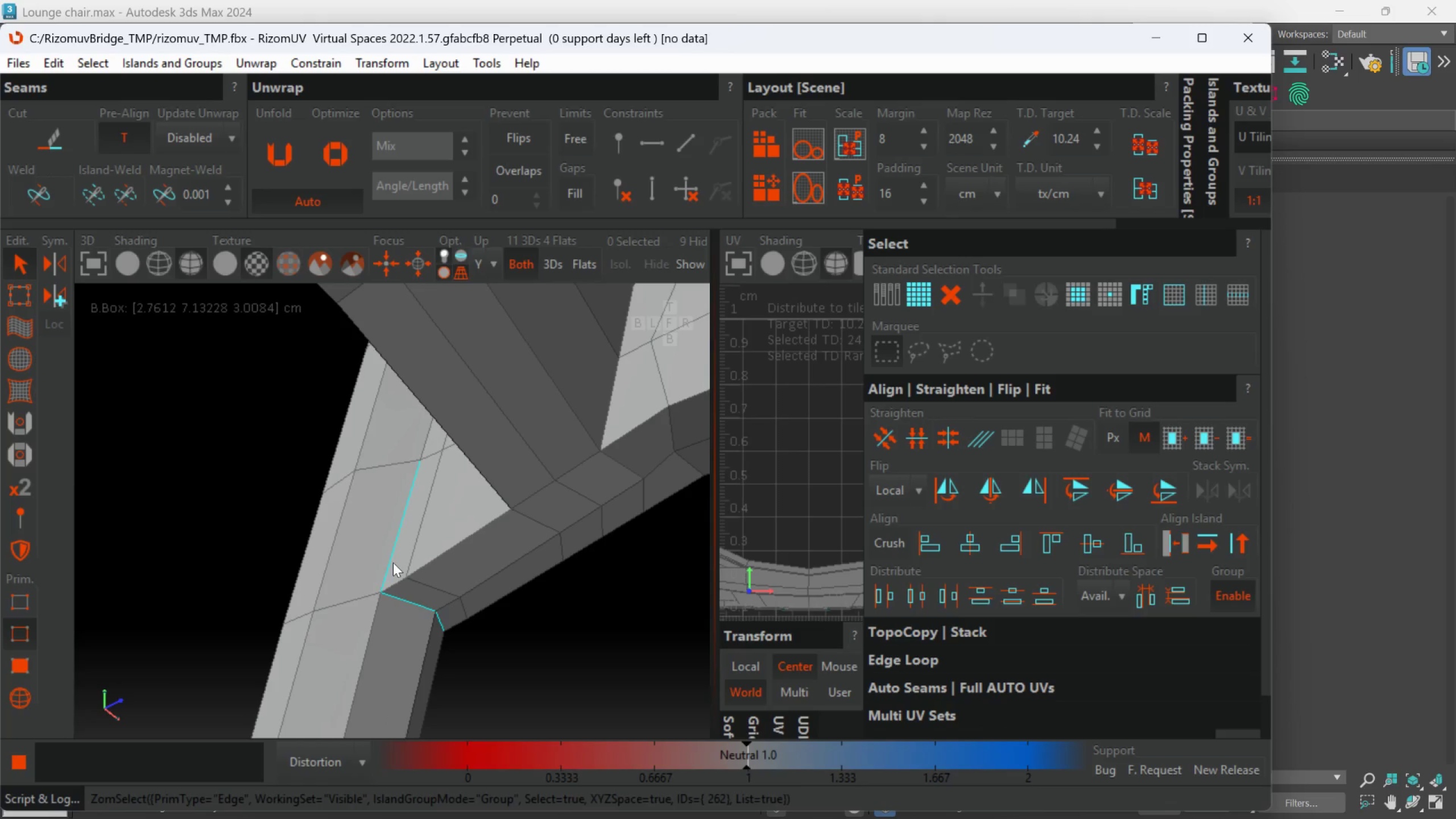 
key(Control+ControlLeft)
 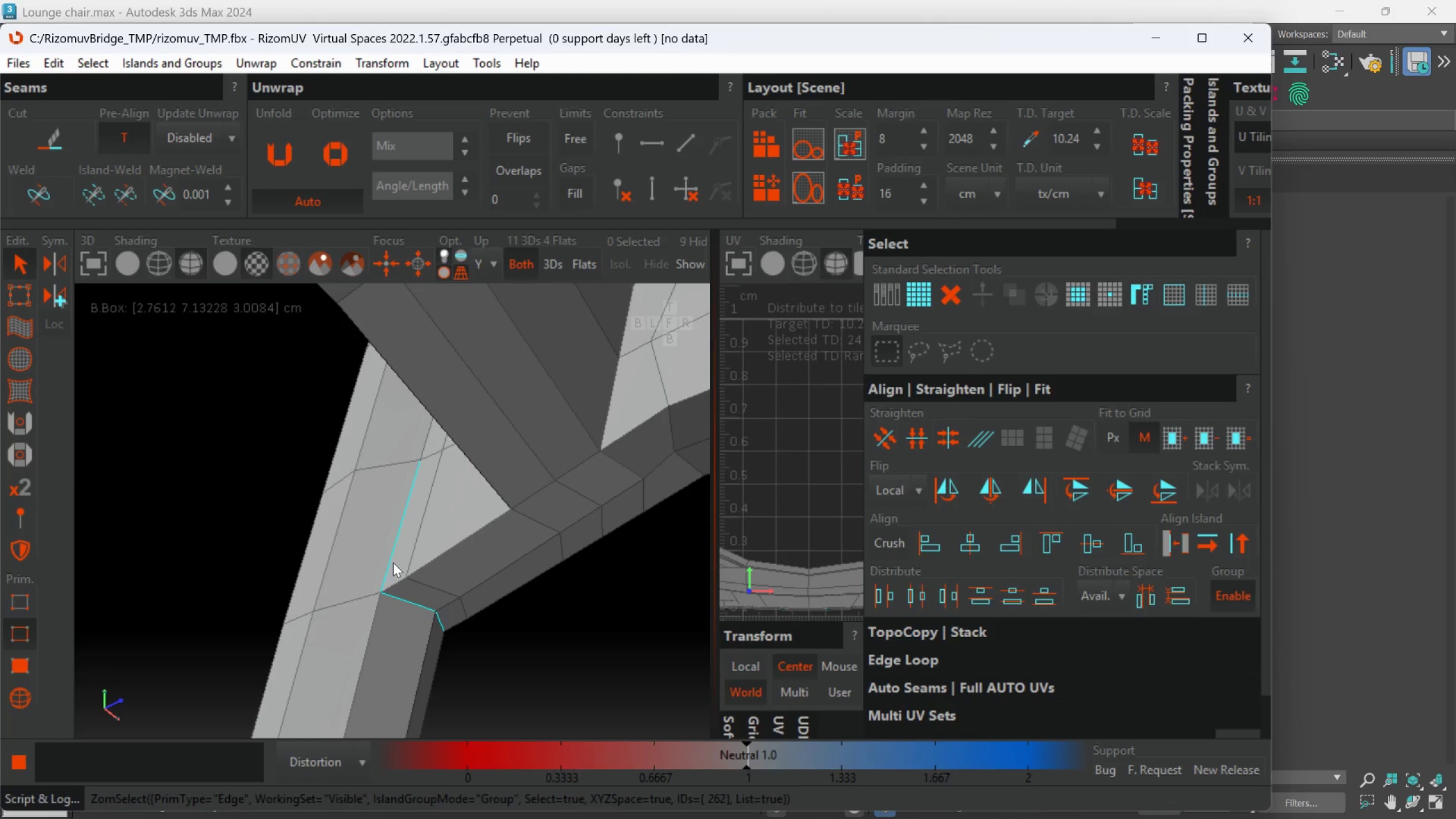 
key(Control+ControlLeft)
 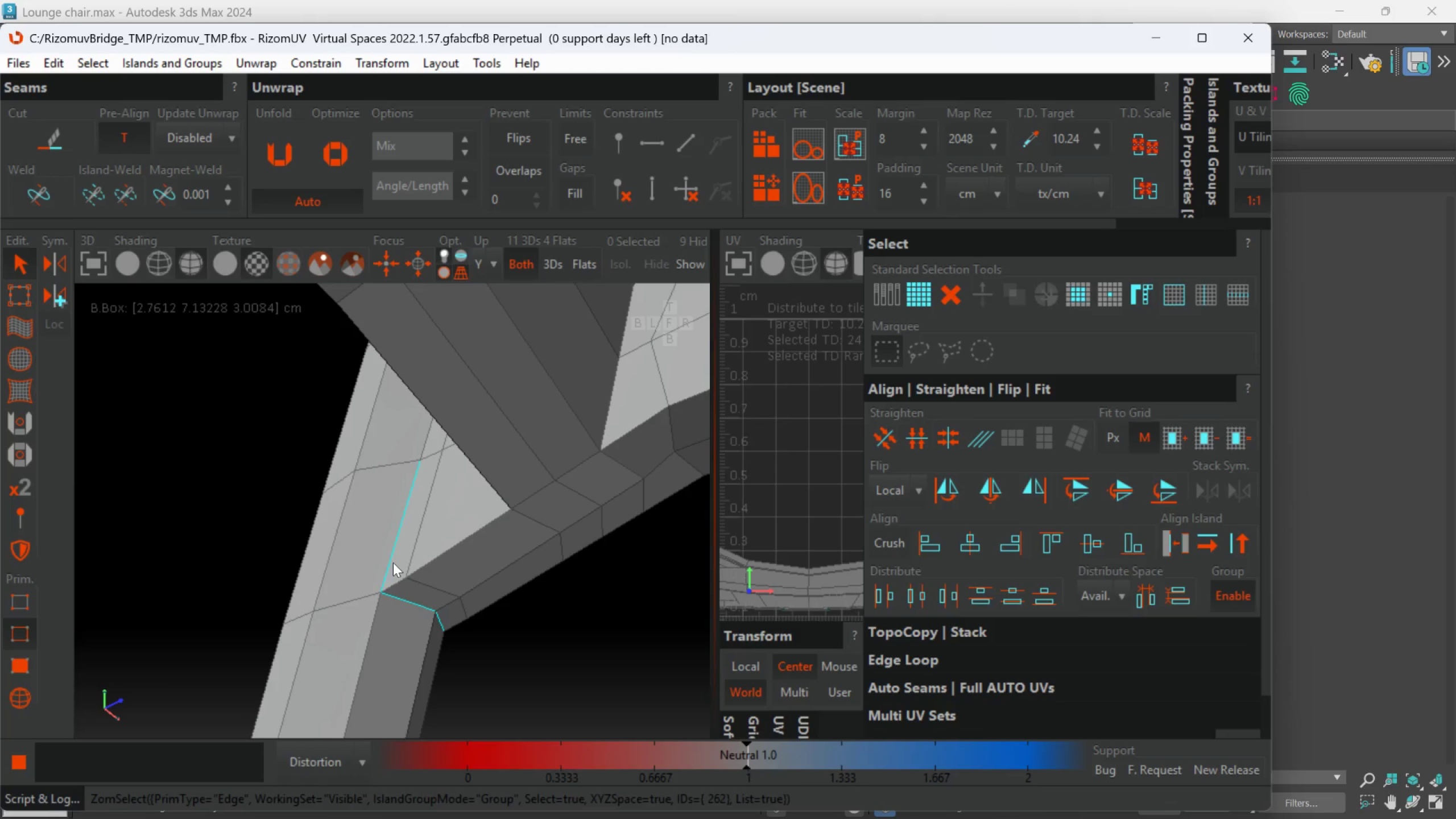 
key(Control+ControlLeft)
 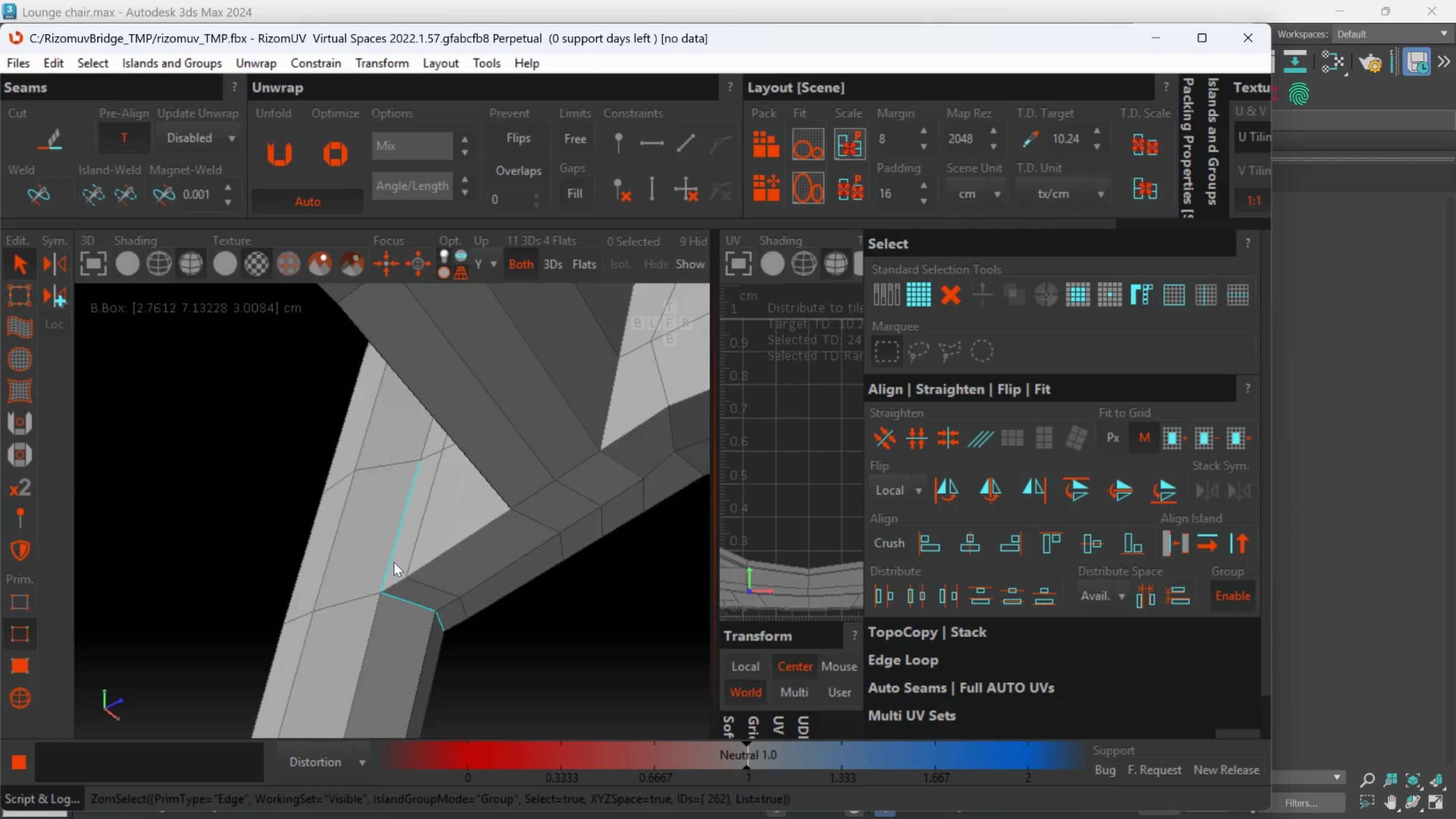 
key(Control+ControlLeft)
 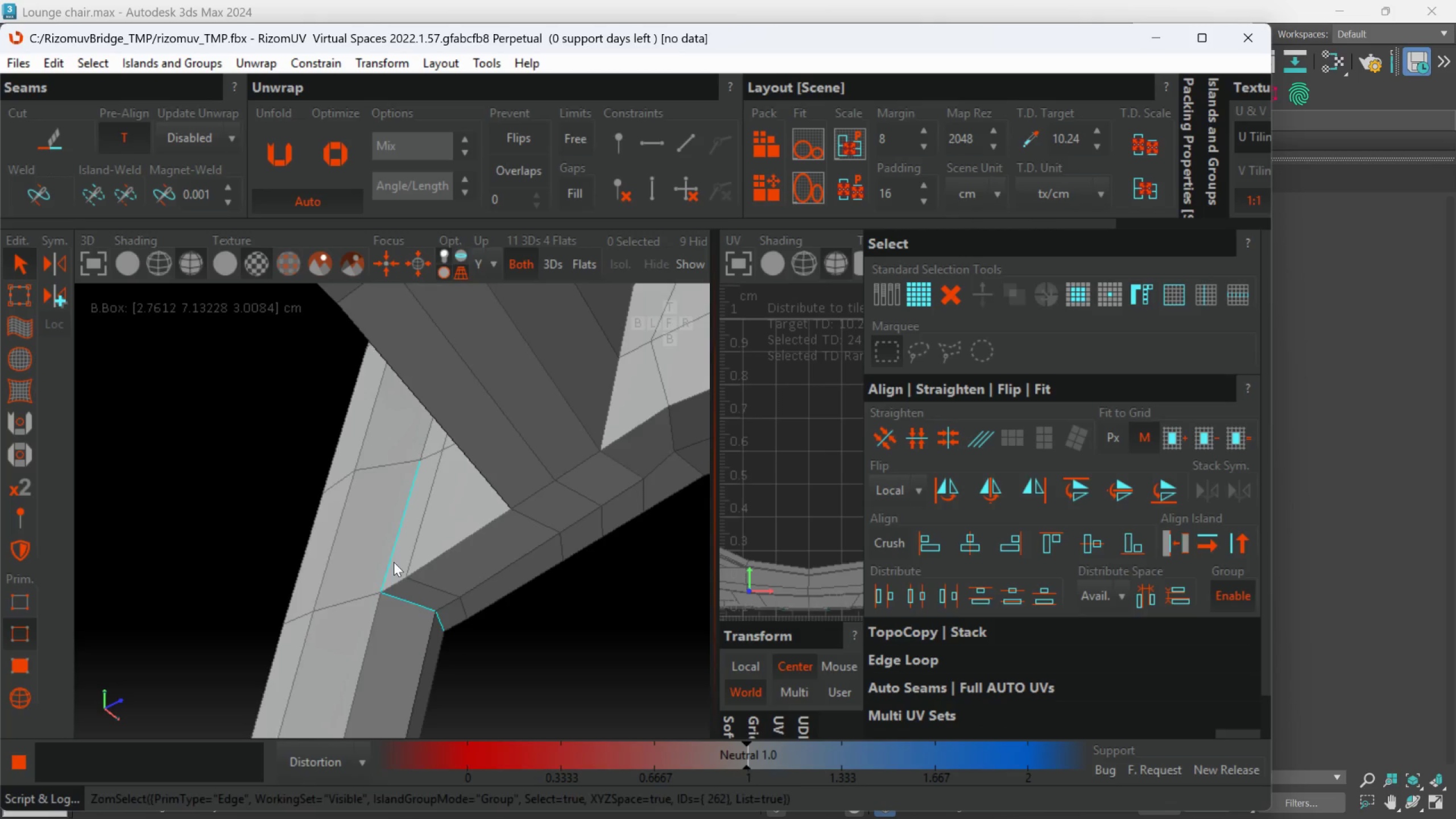 
key(Control+ControlLeft)
 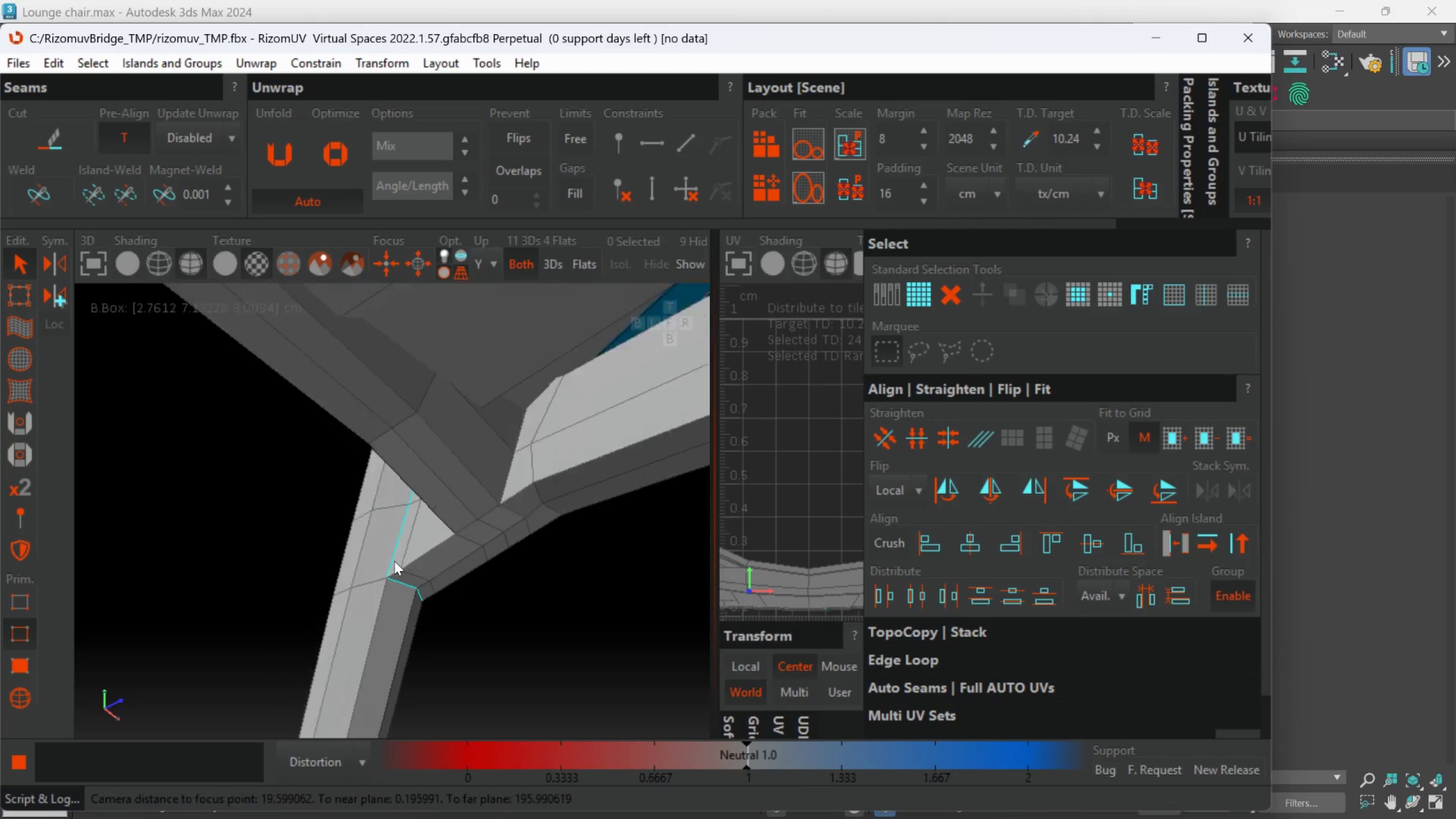 
hold_key(key=AltLeft, duration=1.5)
 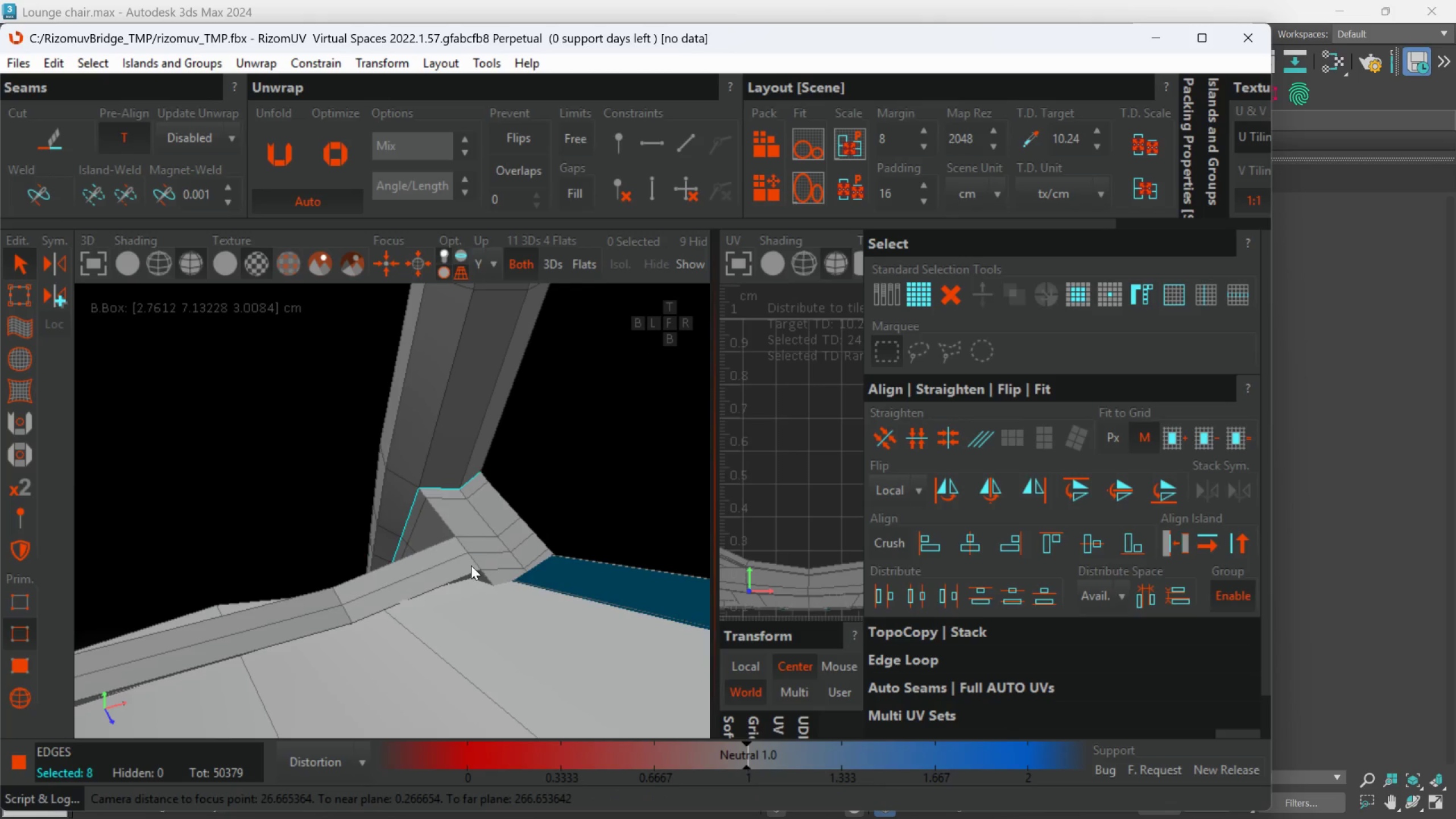 
scroll: coordinate [394, 561], scroll_direction: down, amount: 3.0
 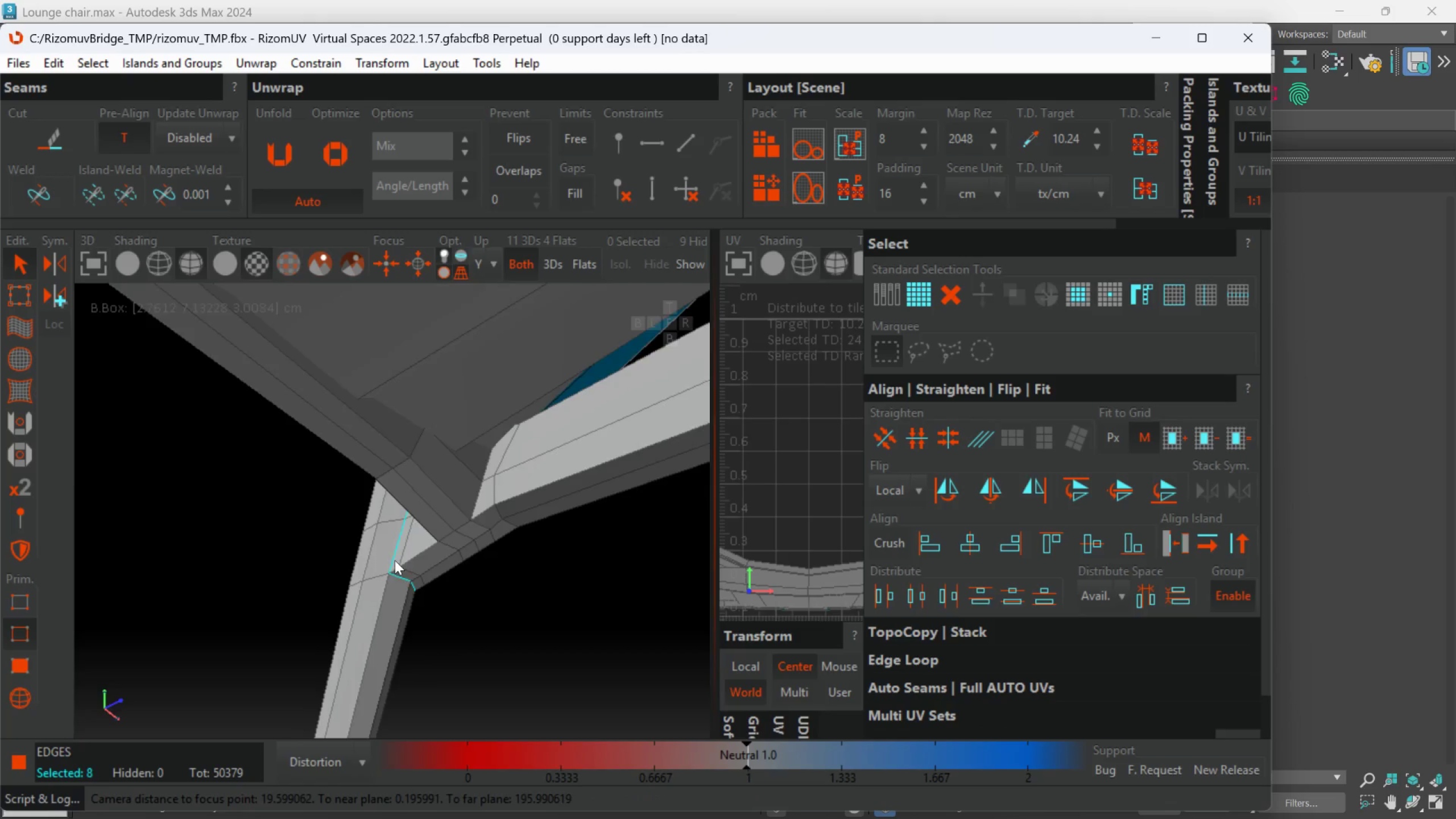 
hold_key(key=AltLeft, duration=0.39)
 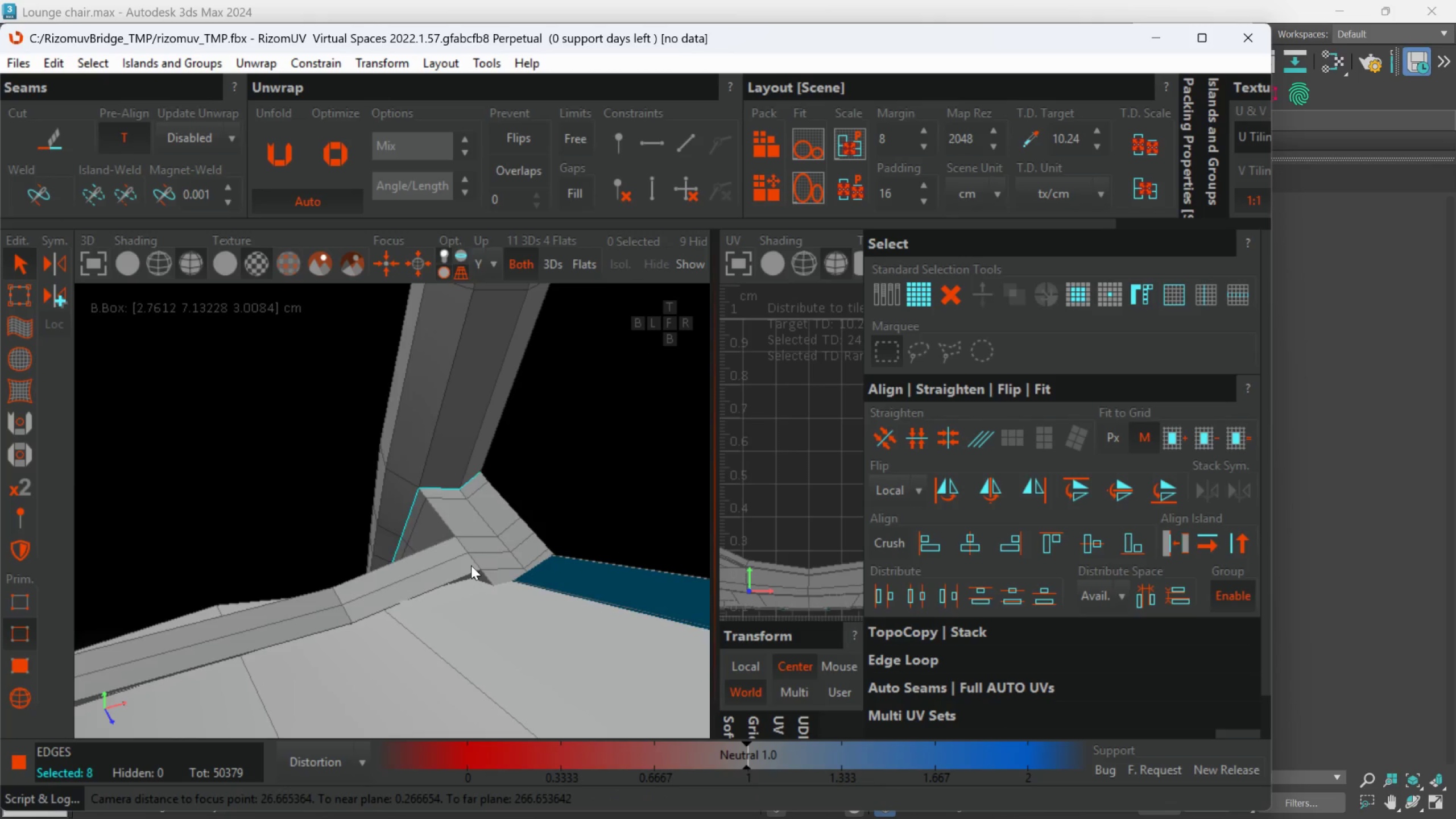 
hold_key(key=AltLeft, duration=1.52)
 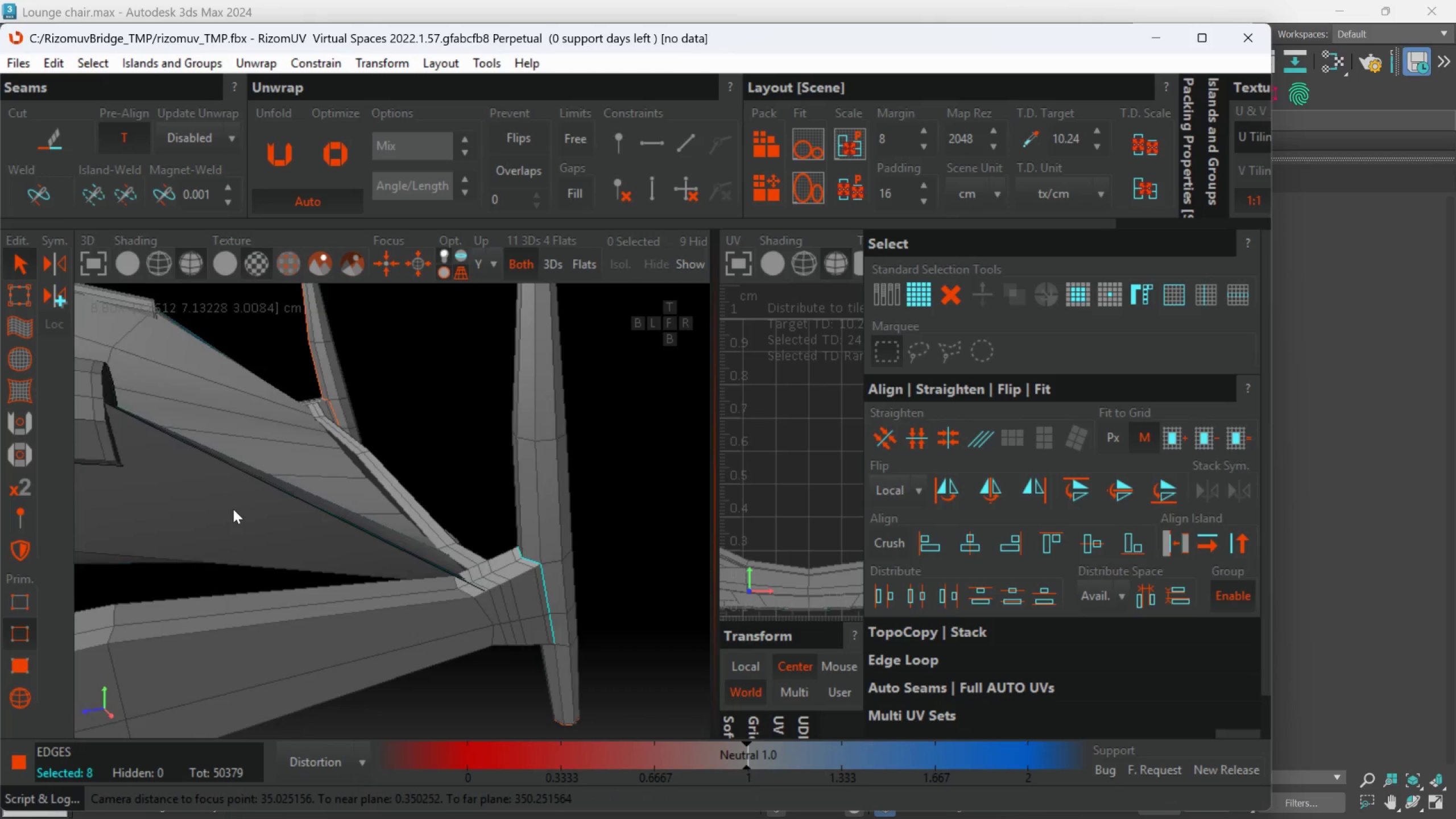 
scroll: coordinate [471, 565], scroll_direction: down, amount: 2.0
 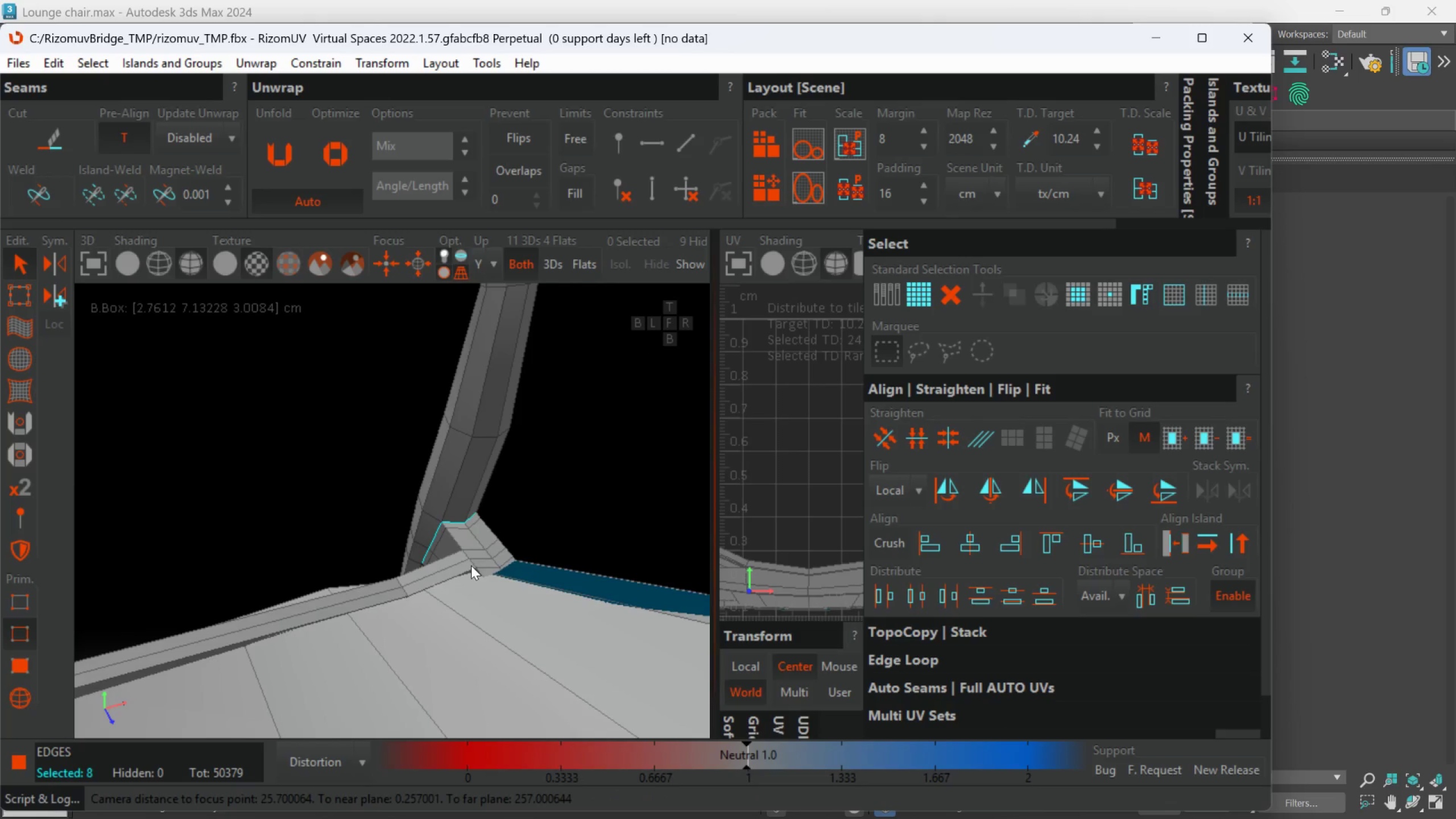 
hold_key(key=AltLeft, duration=0.92)
 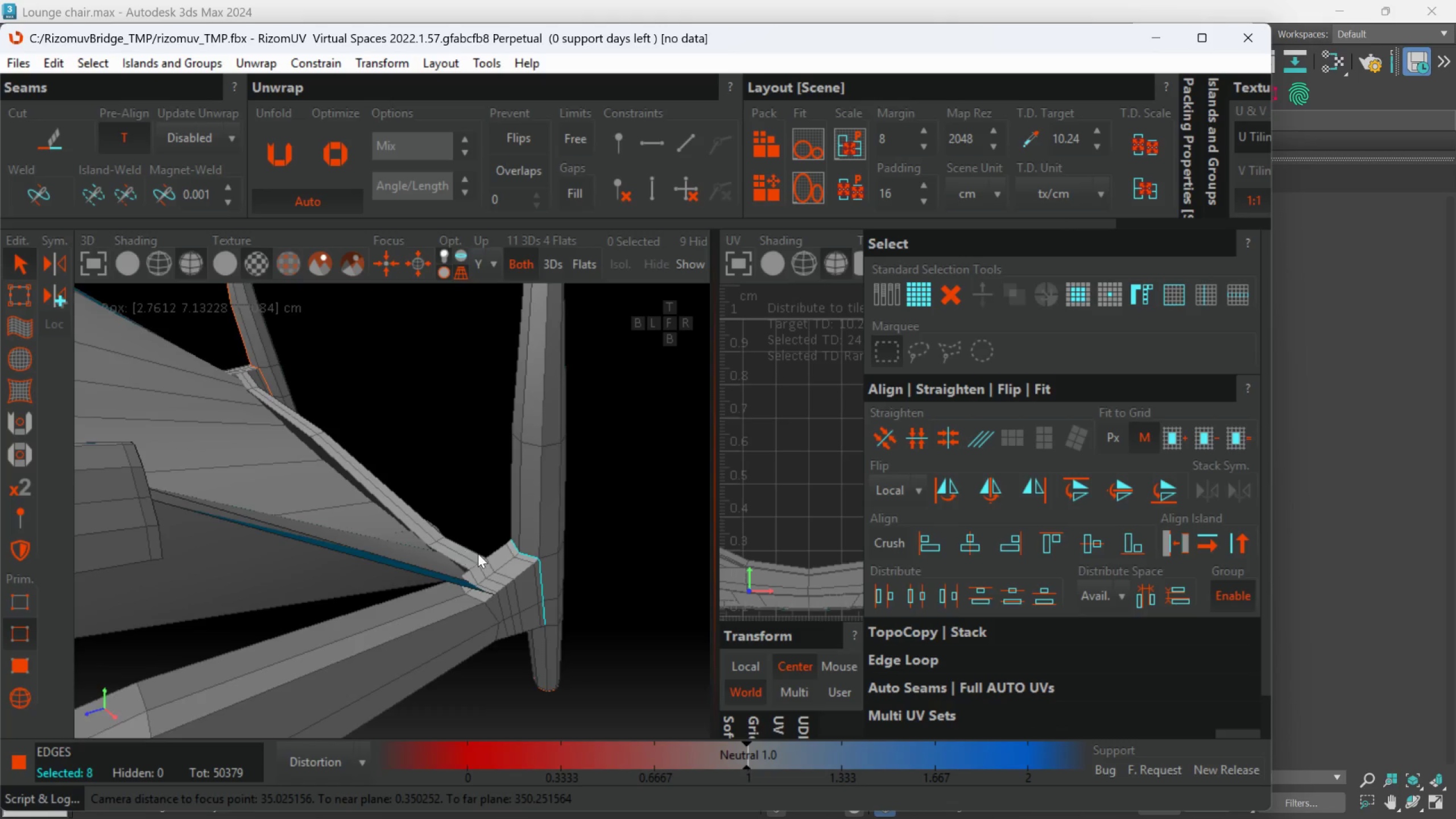 
hold_key(key=ControlLeft, duration=1.5)
 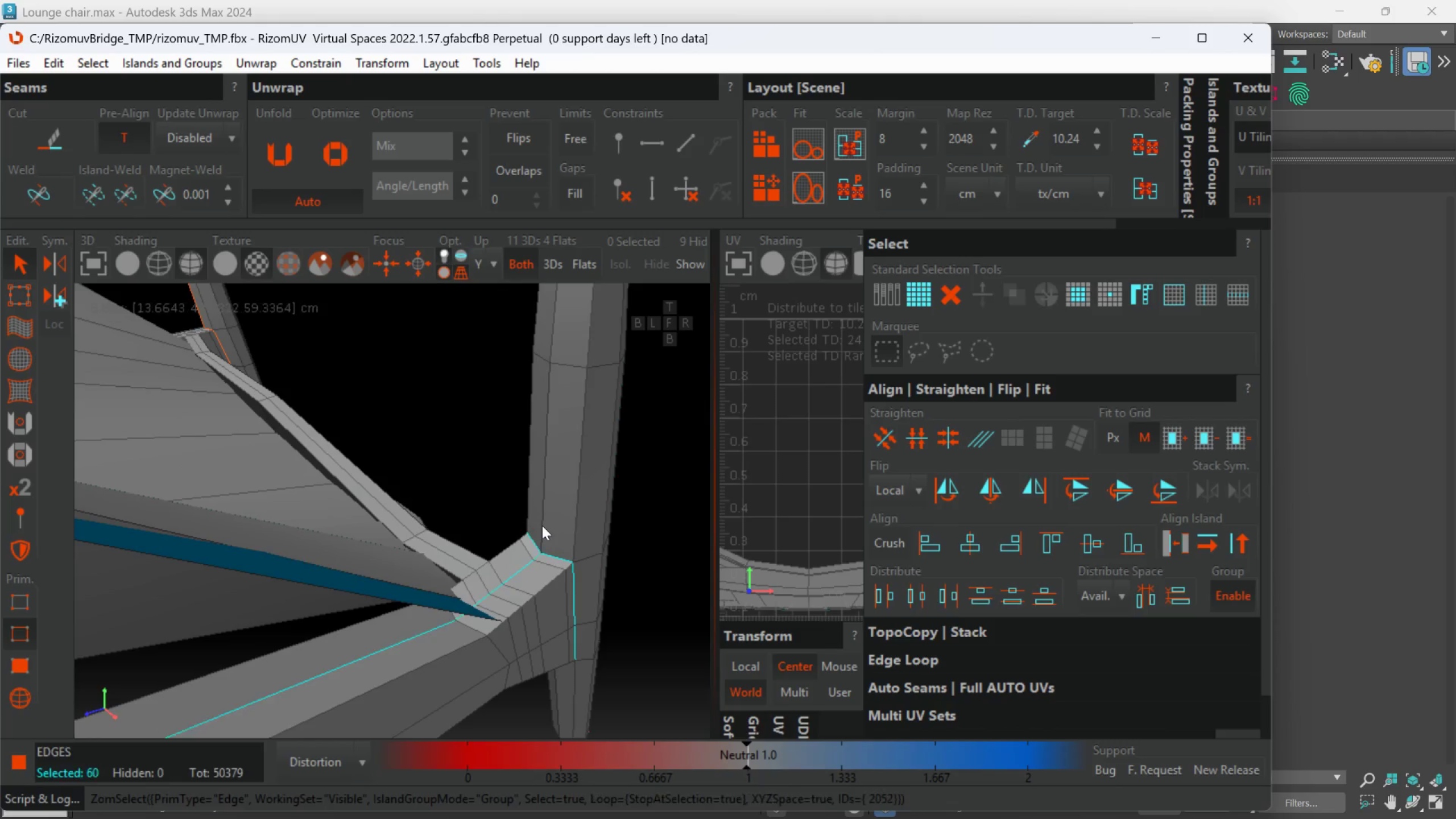 
scroll: coordinate [481, 551], scroll_direction: up, amount: 1.0
 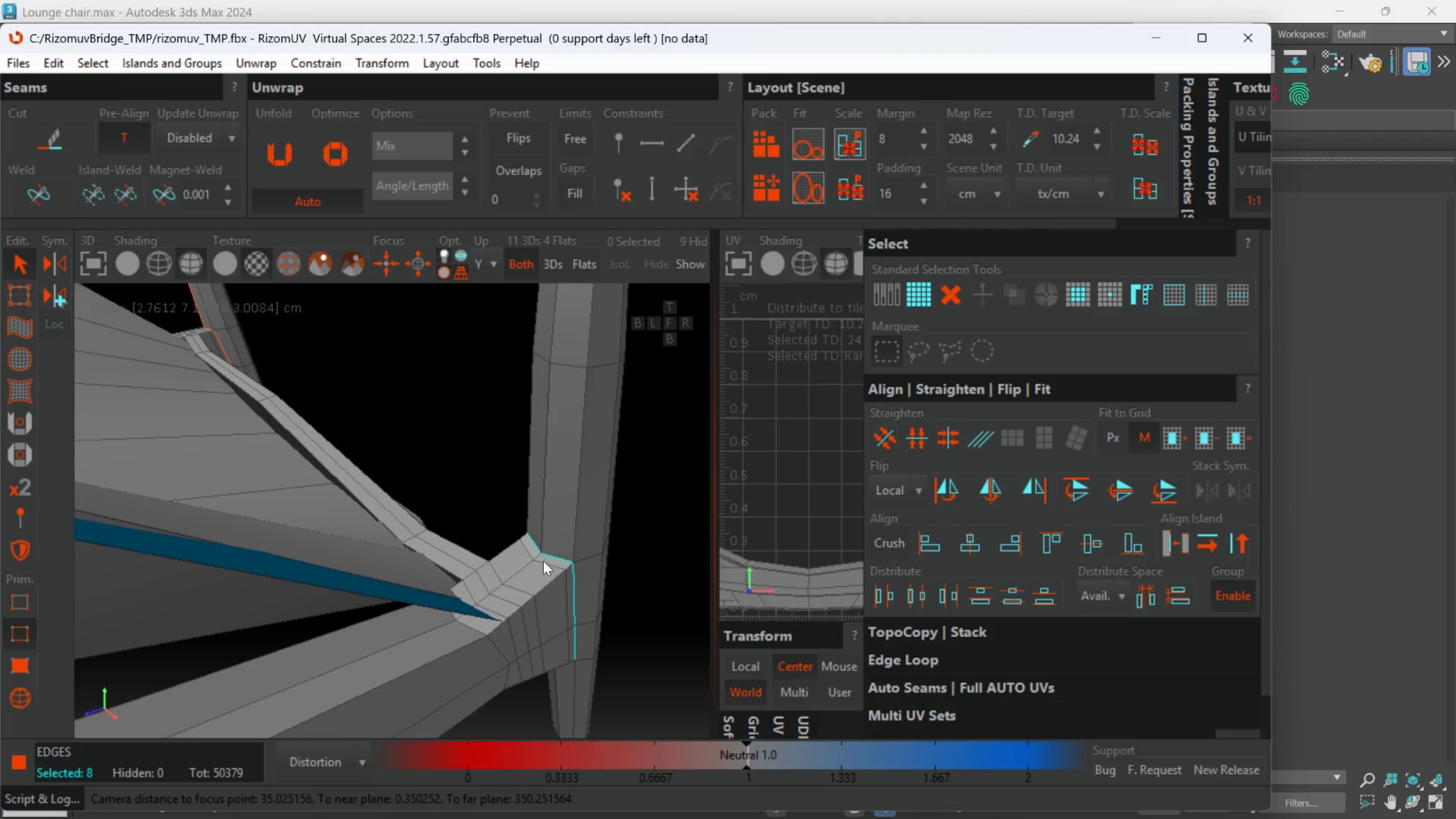 
left_click([522, 566])
 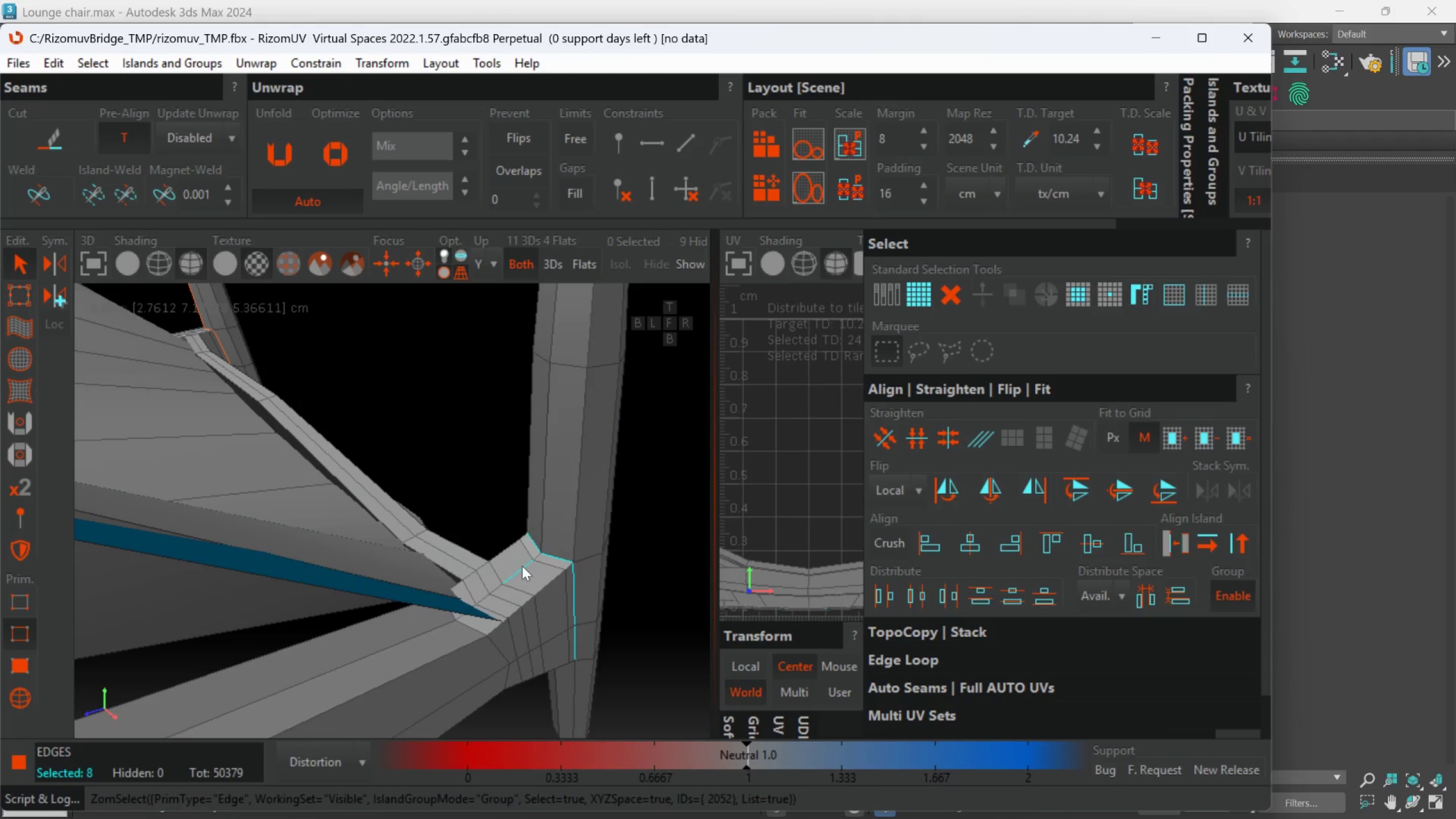 
double_click([522, 566])
 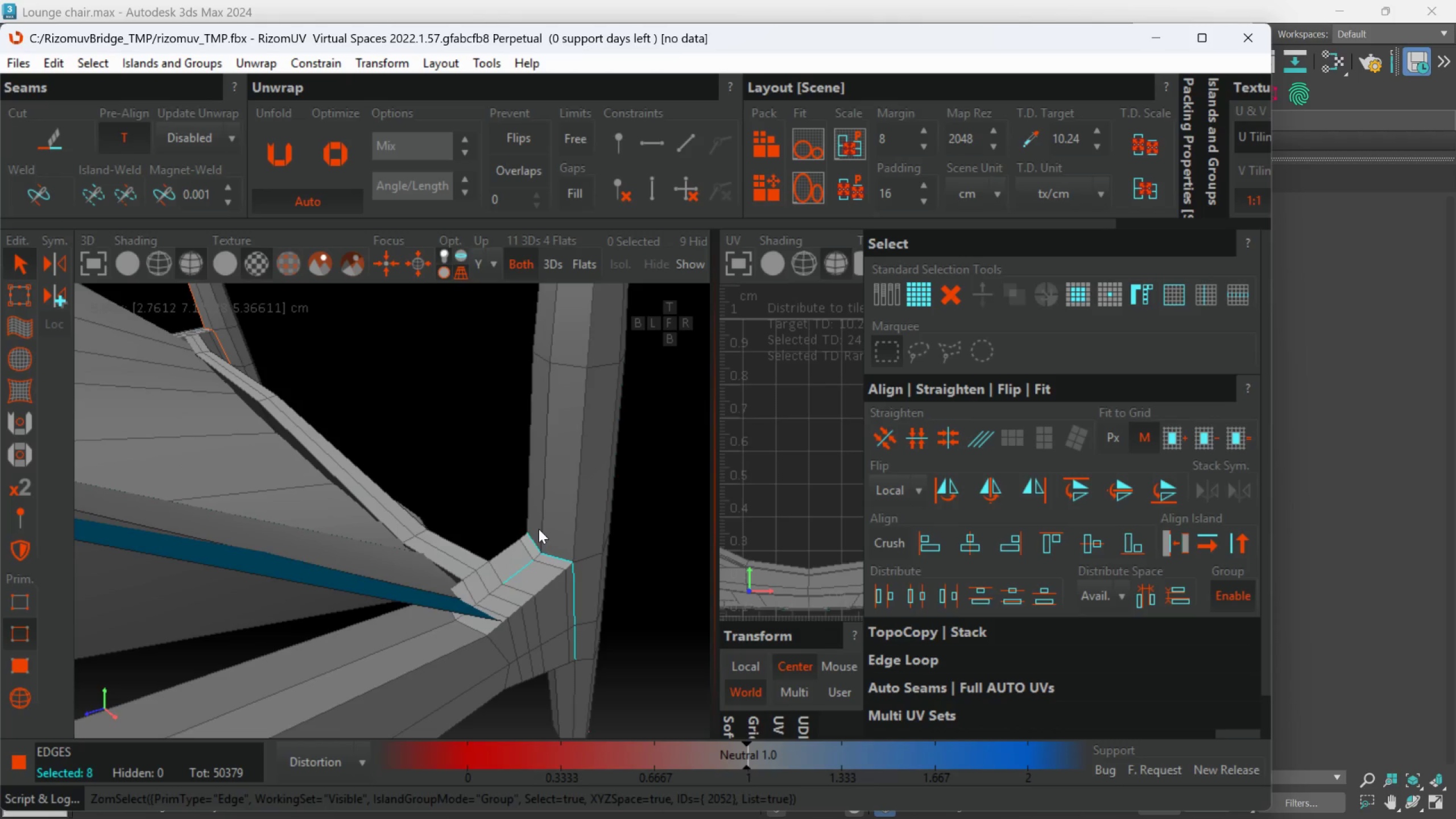 
hold_key(key=ControlLeft, duration=1.52)
 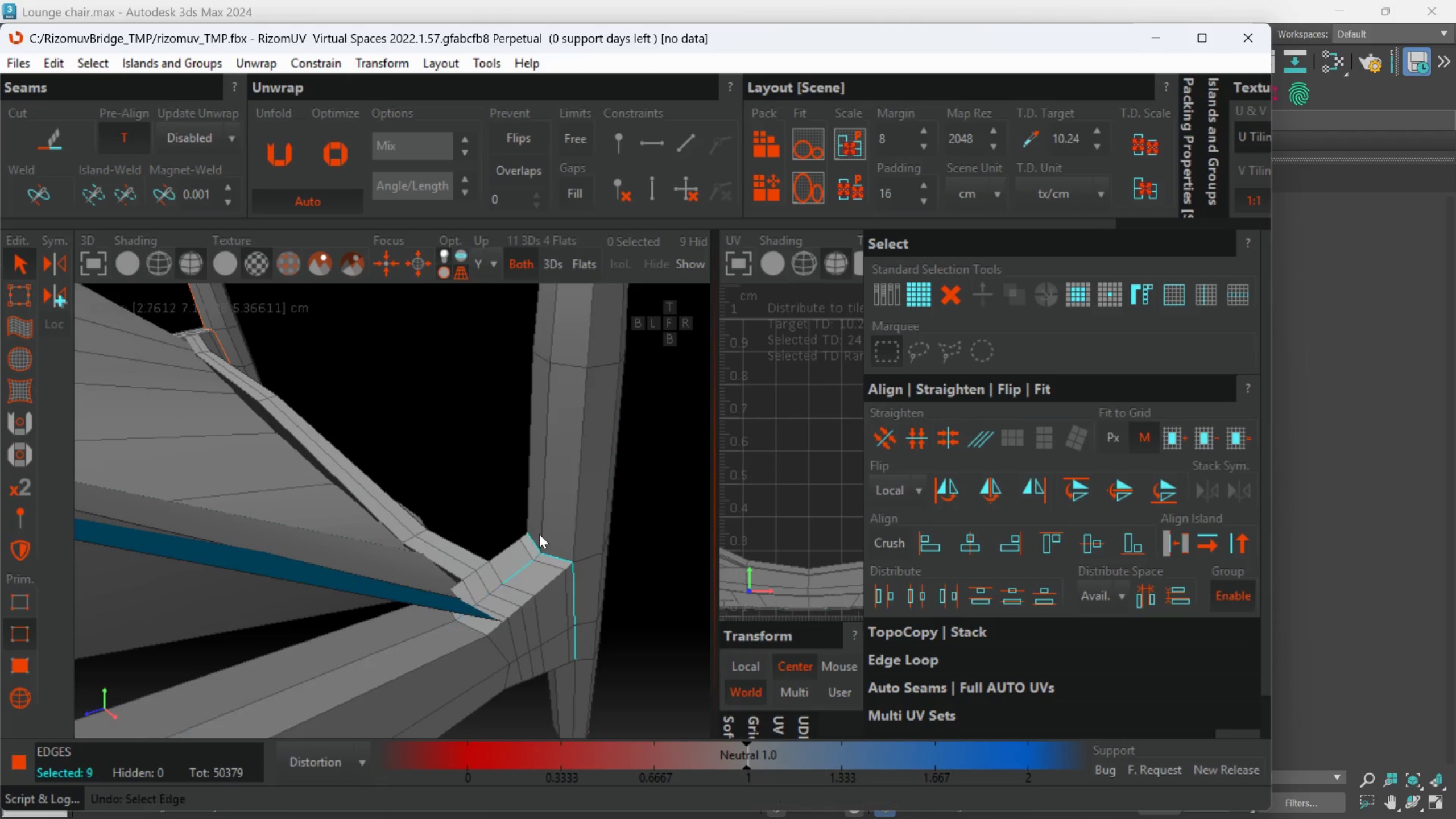 
key(Control+Z)
 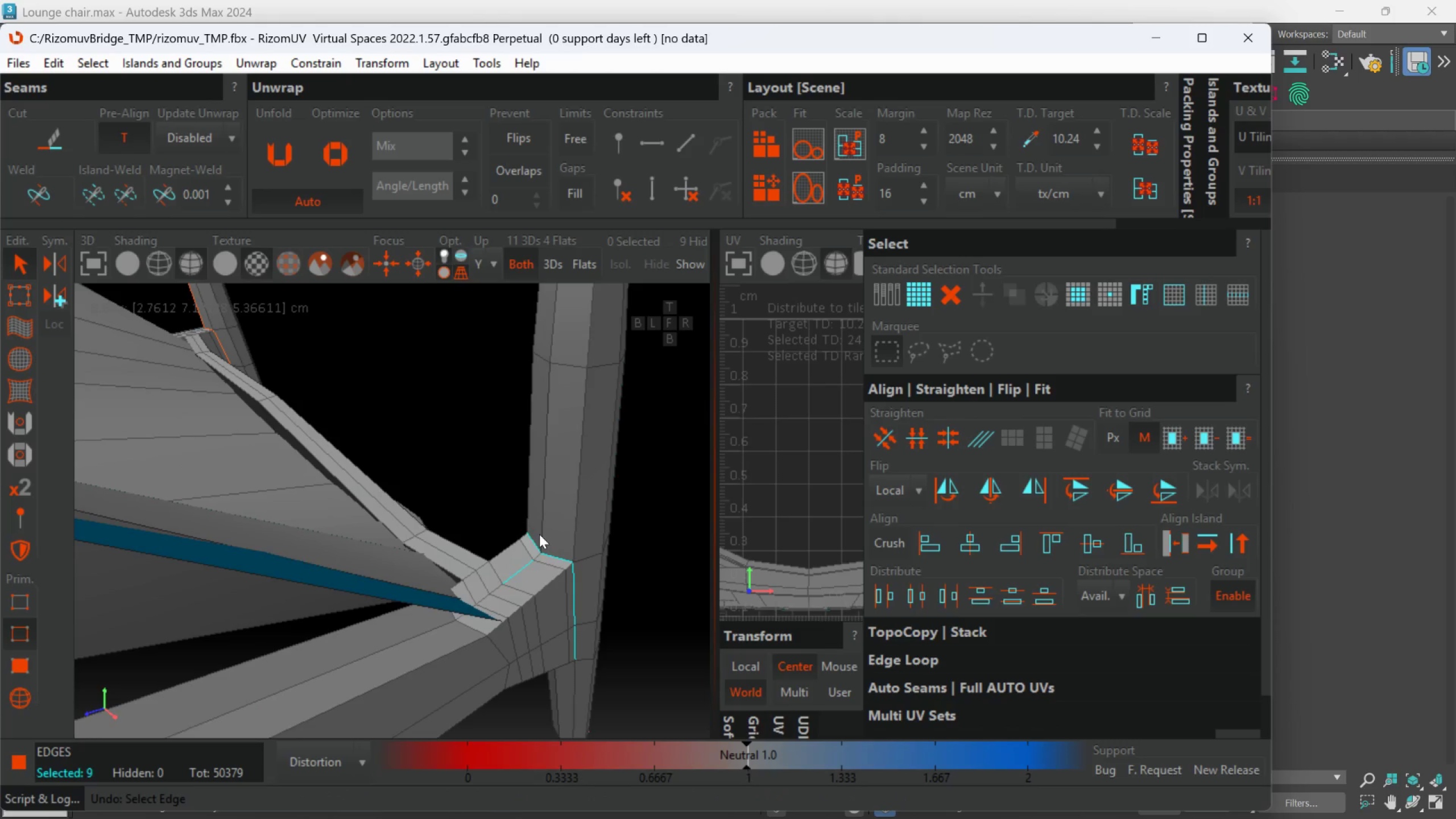 
key(Control+Z)
 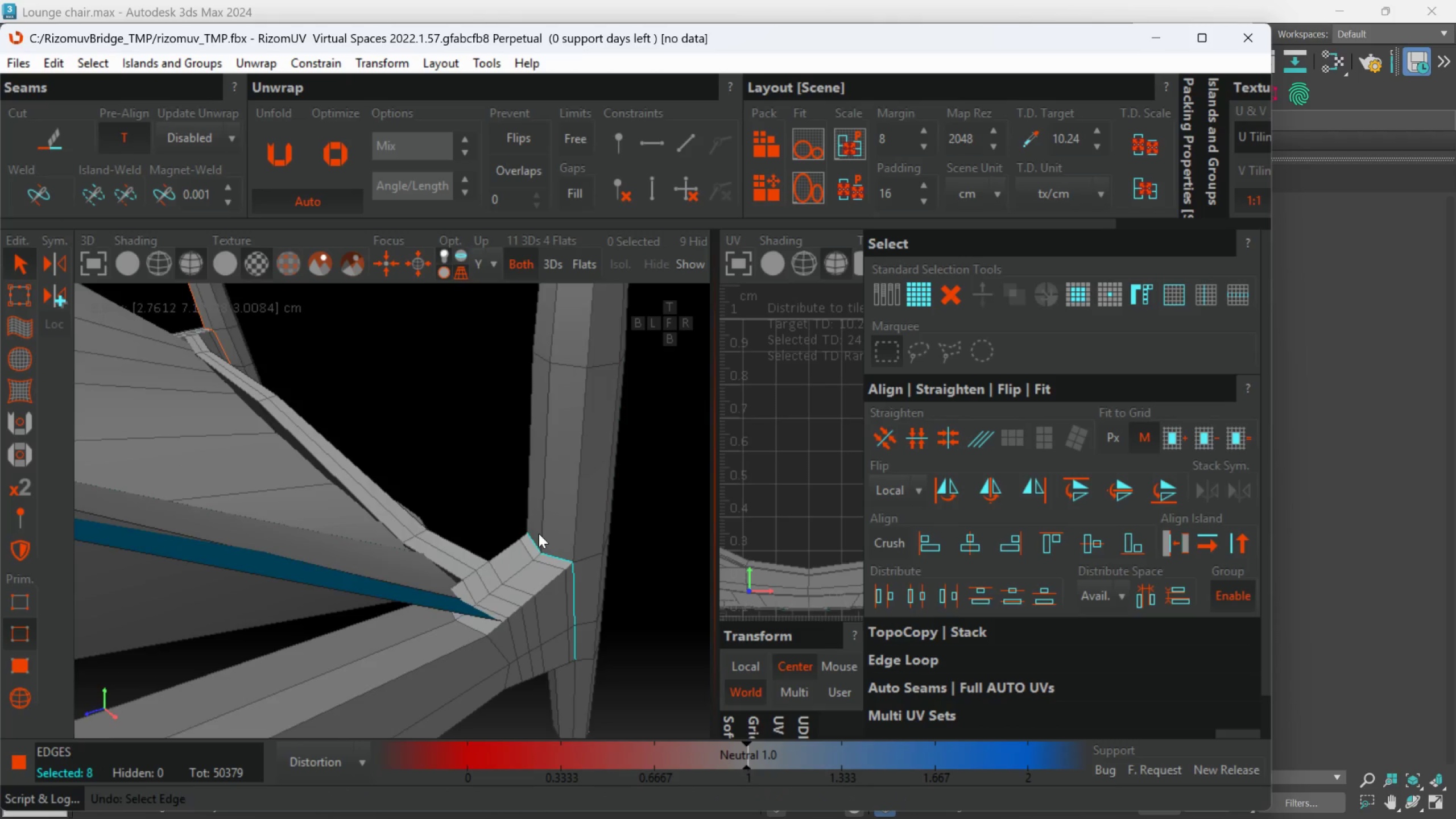 
scroll: coordinate [539, 533], scroll_direction: down, amount: 1.0
 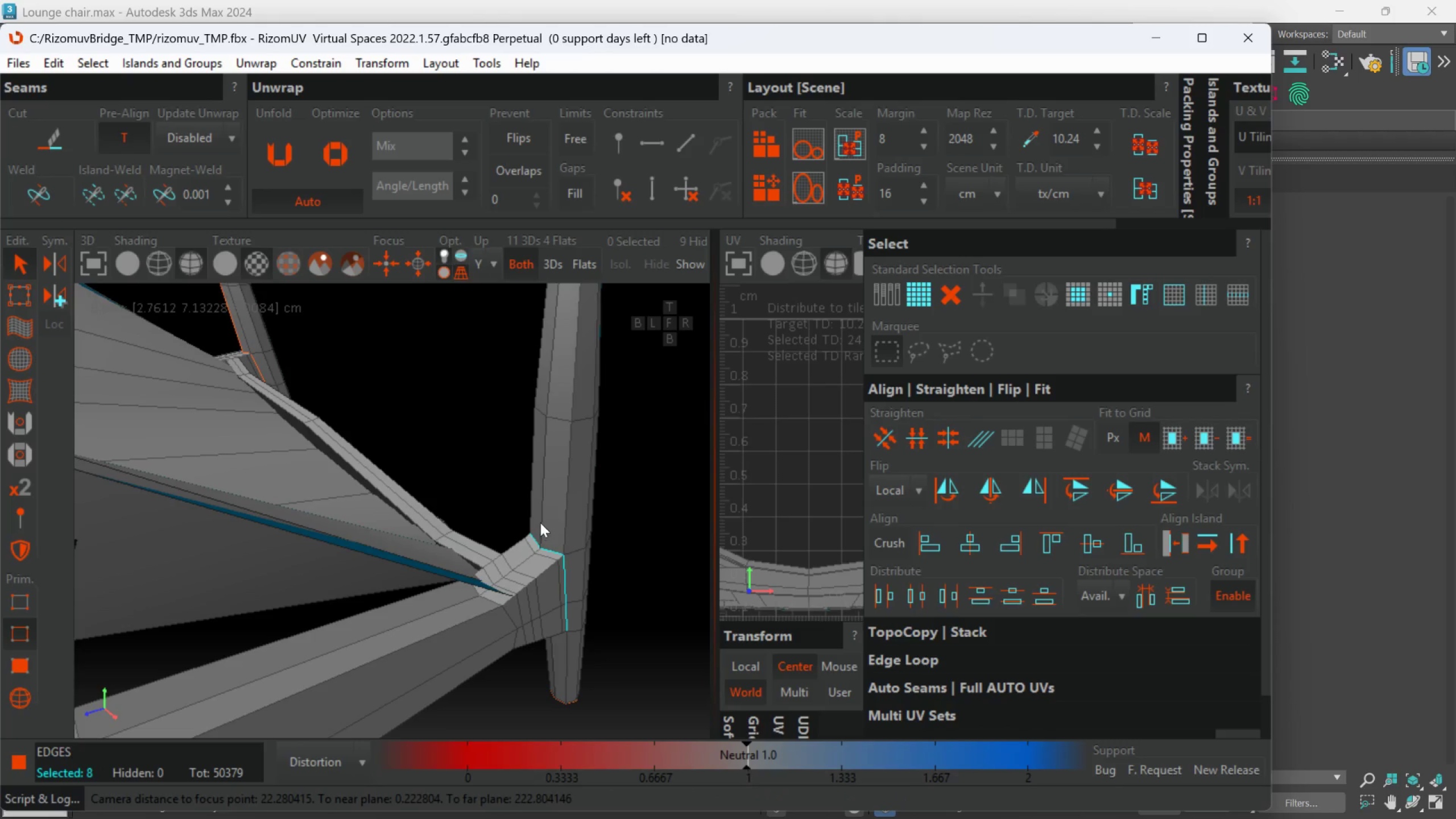 
hold_key(key=ControlLeft, duration=0.73)
double_click([542, 520])
 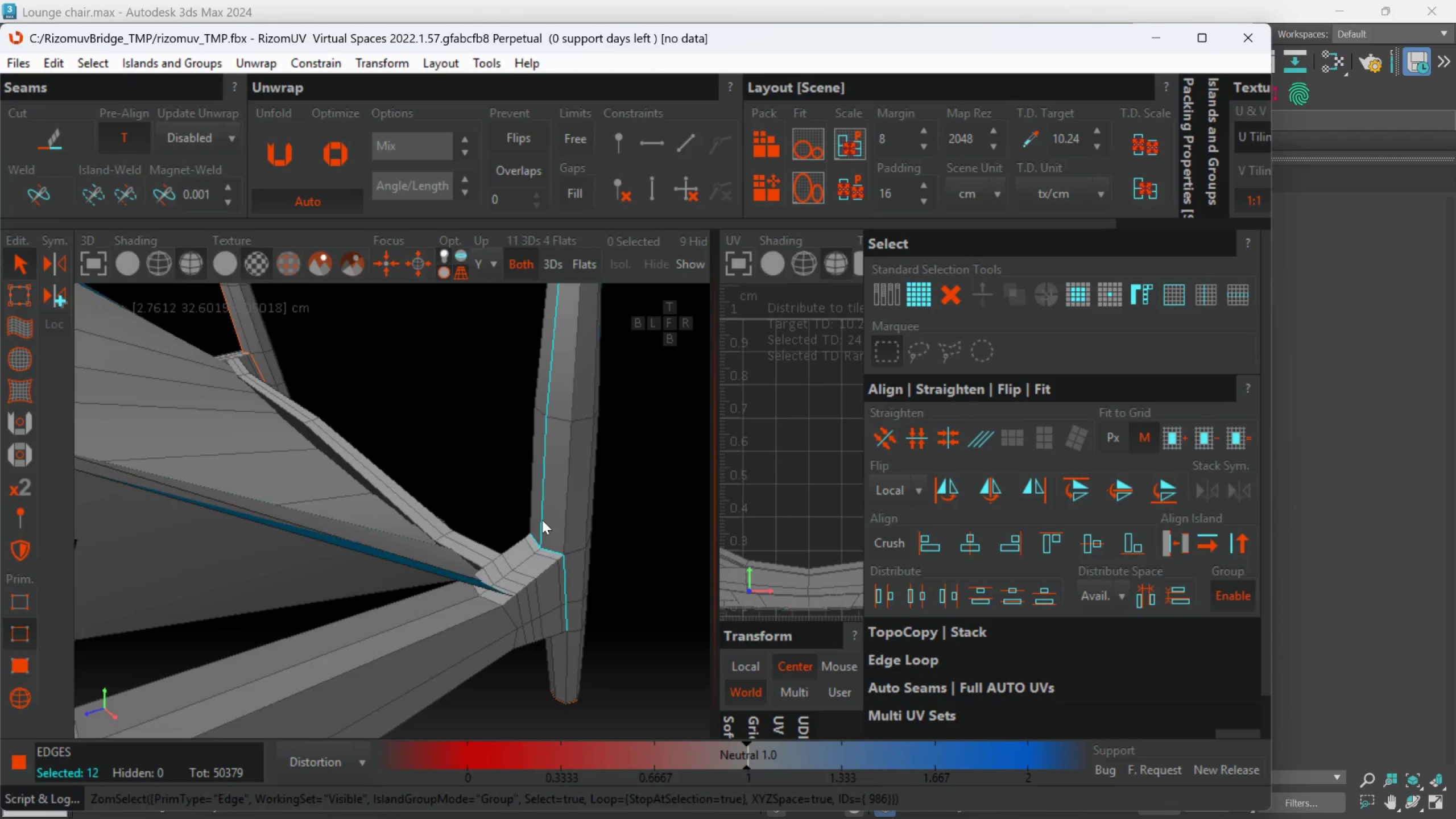 
hold_key(key=AltLeft, duration=0.81)
 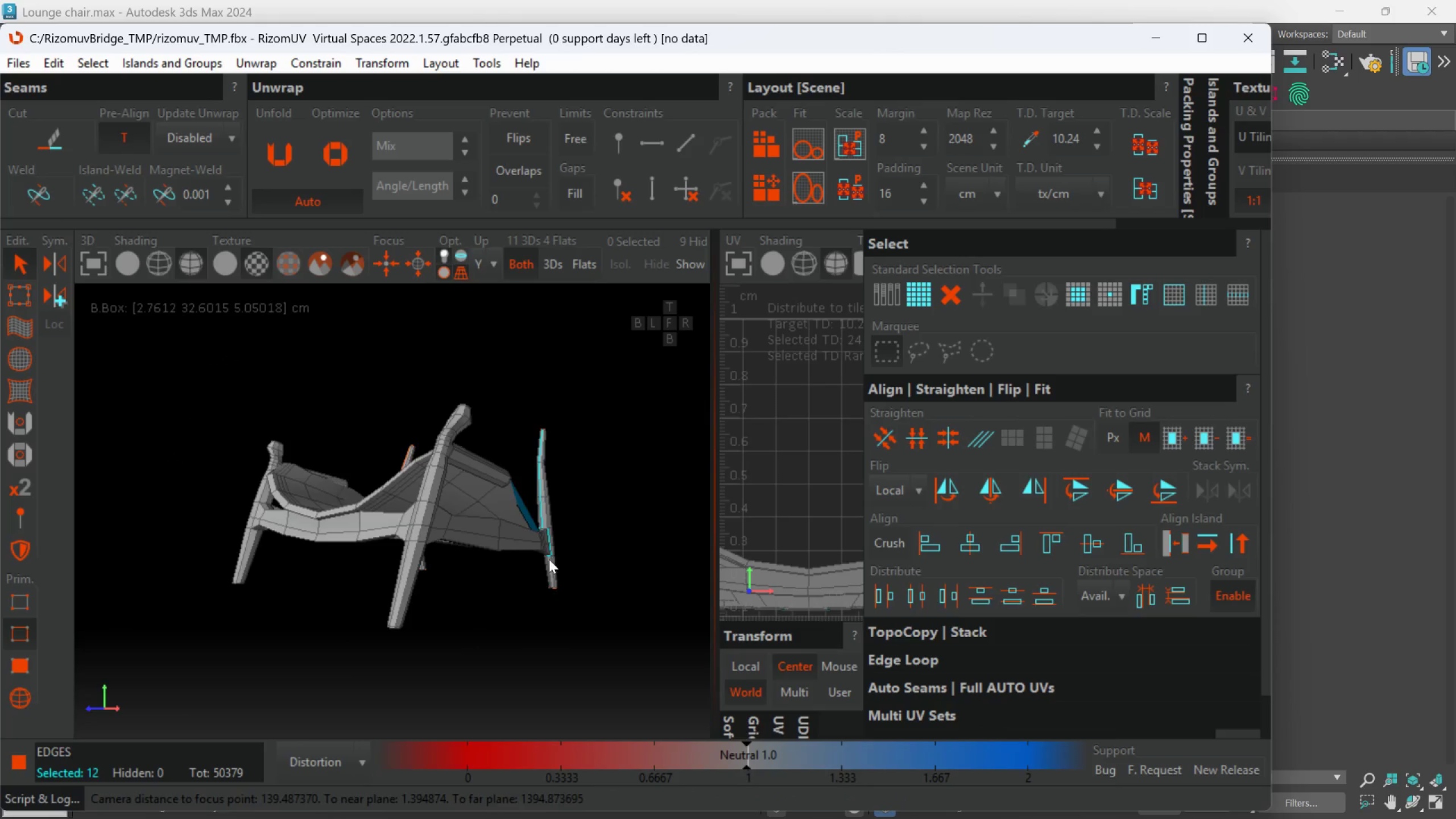 
scroll: coordinate [542, 523], scroll_direction: down, amount: 5.0
 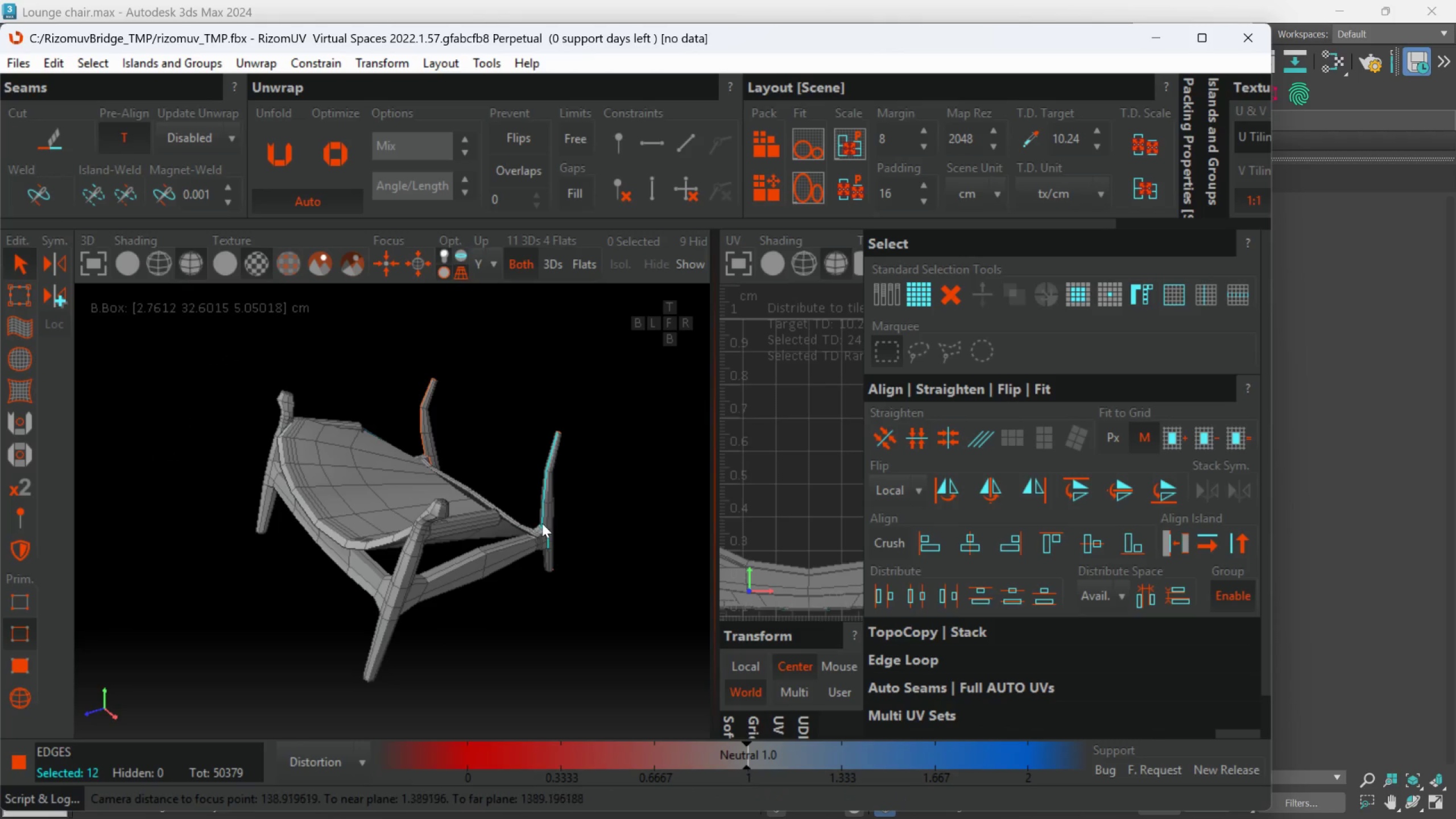 
hold_key(key=ControlLeft, duration=0.7)
left_click([545, 548])
 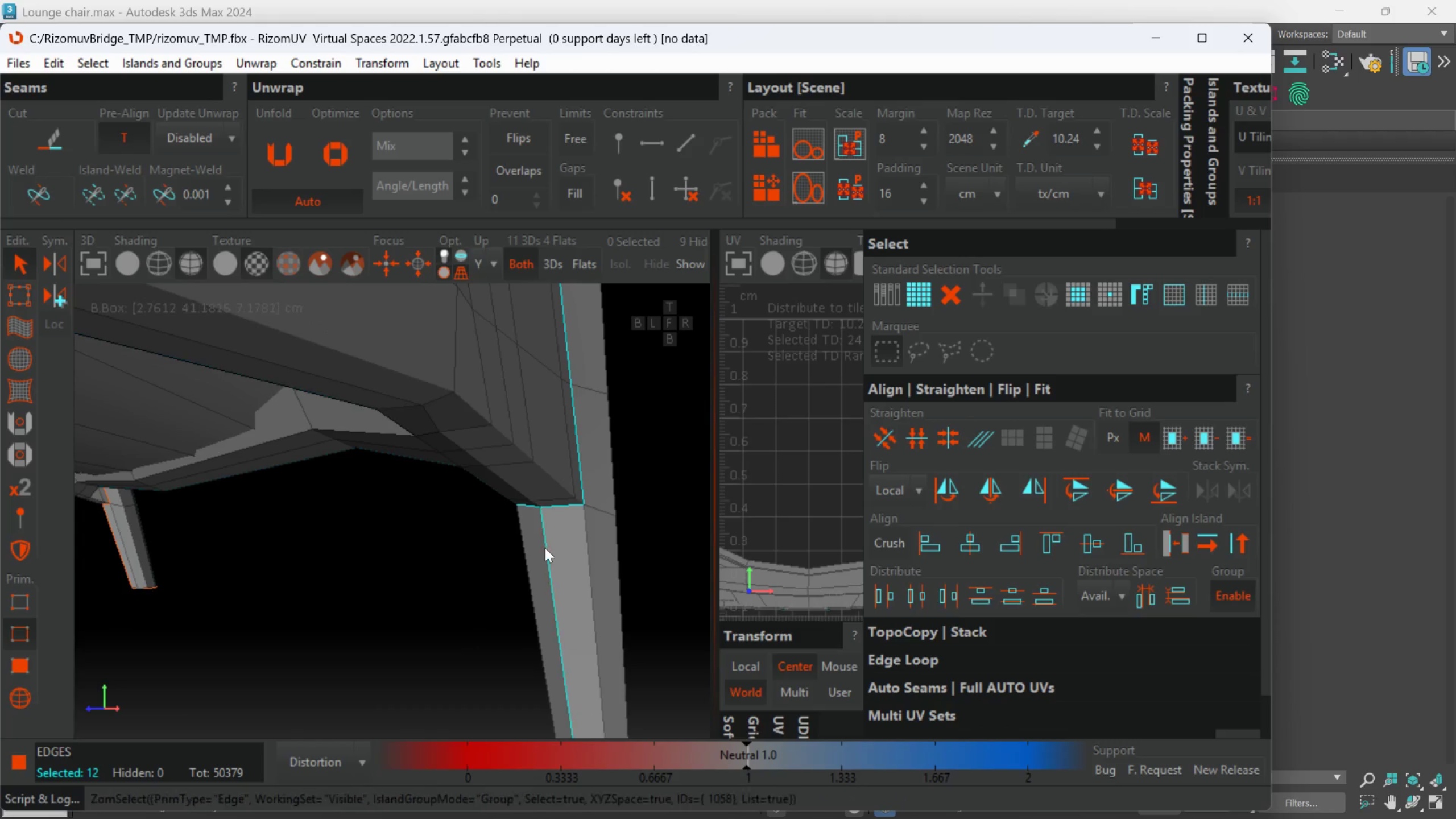 
scroll: coordinate [541, 565], scroll_direction: up, amount: 5.0
 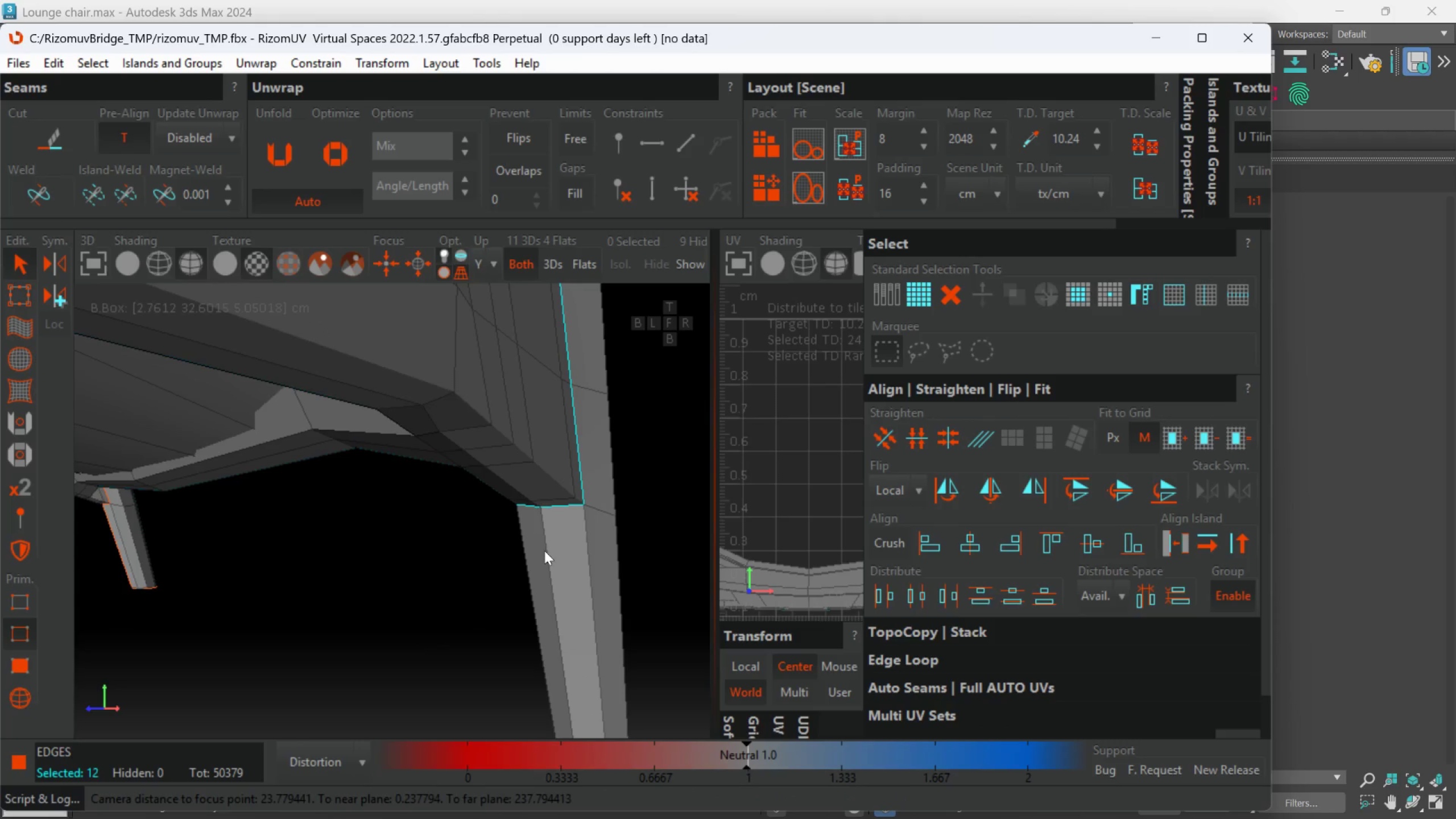 
double_click([545, 548])
 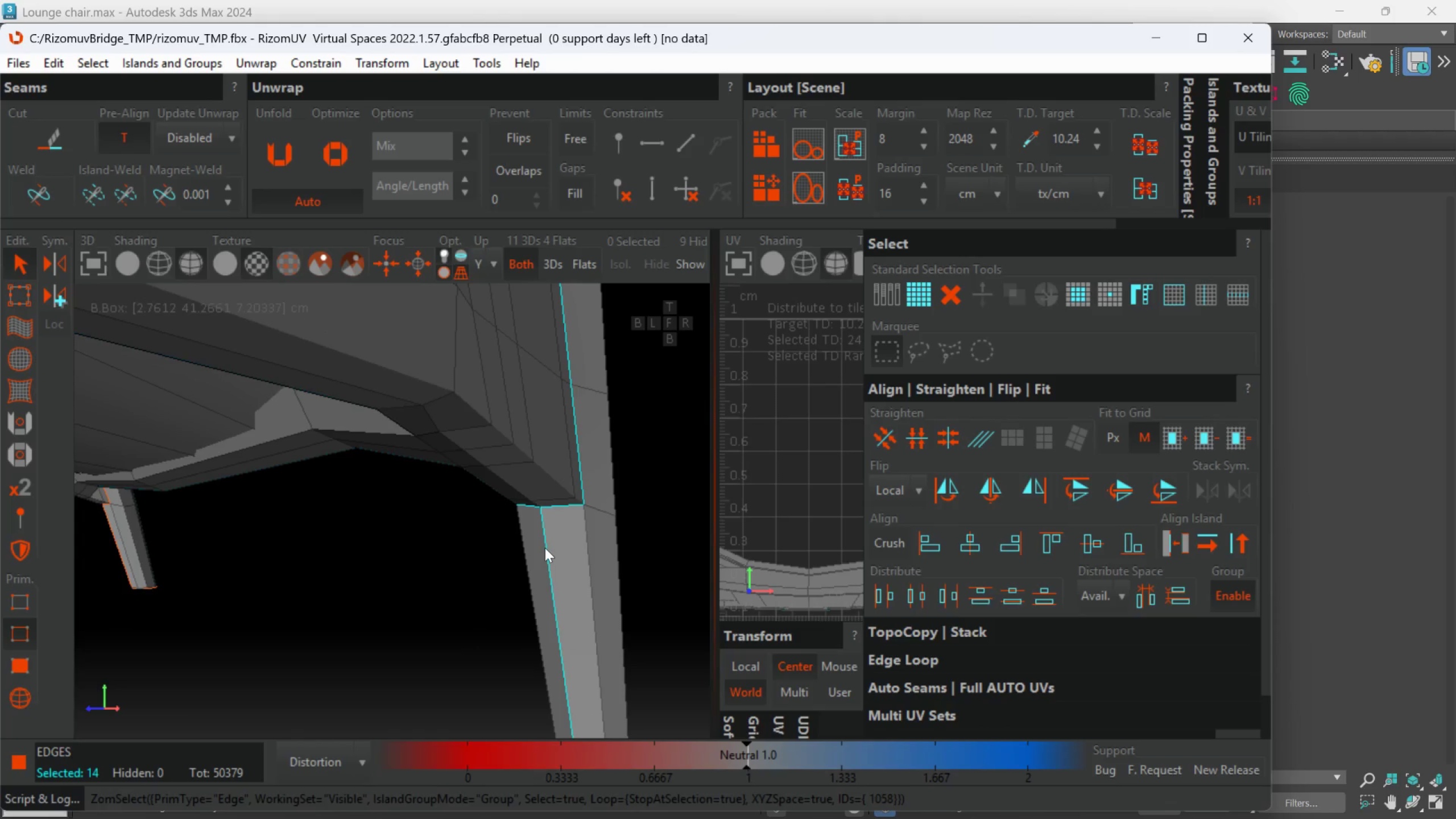 
key(C)
 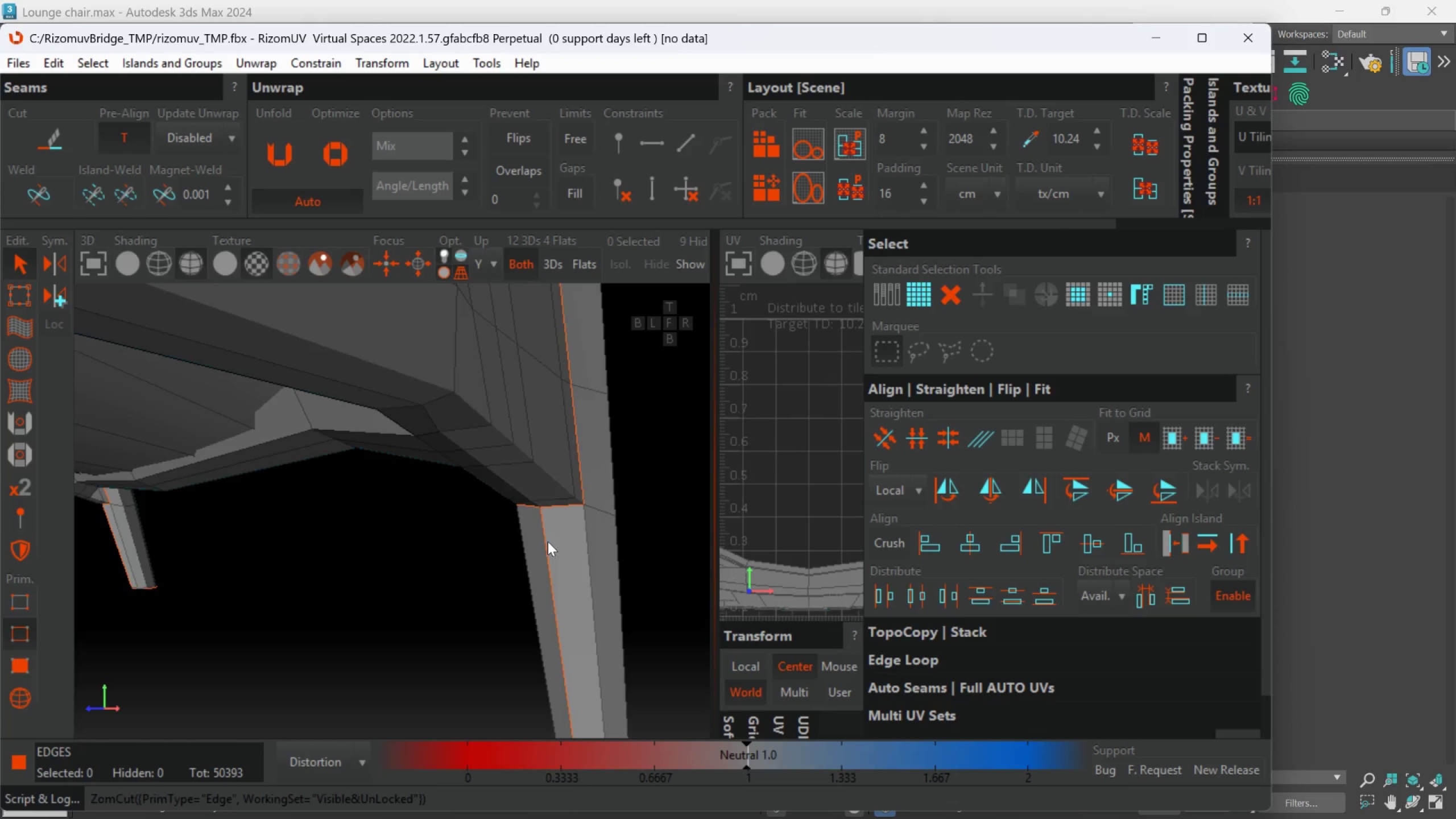 
scroll: coordinate [548, 541], scroll_direction: down, amount: 8.0
 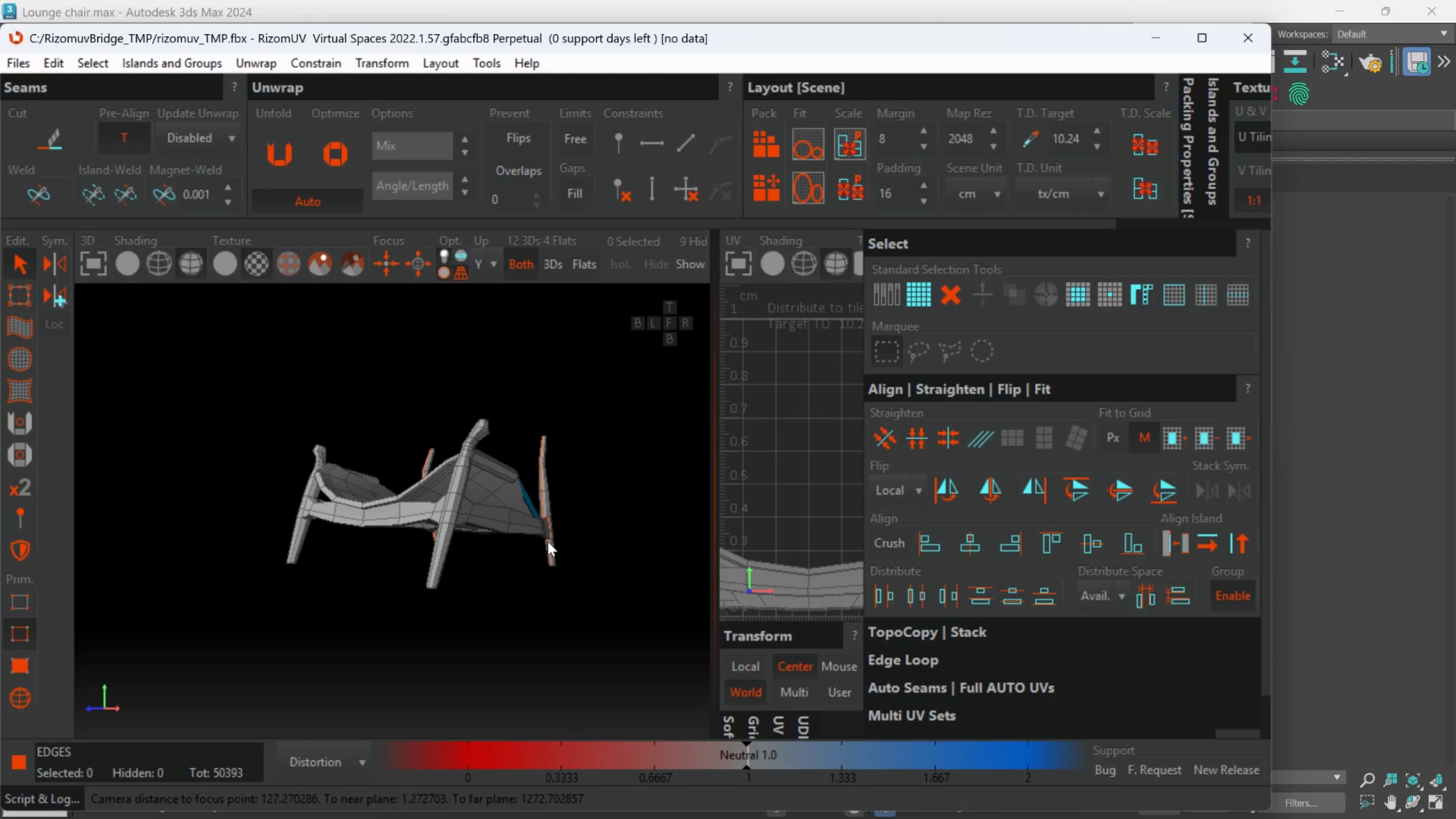 
hold_key(key=AltLeft, duration=0.62)
 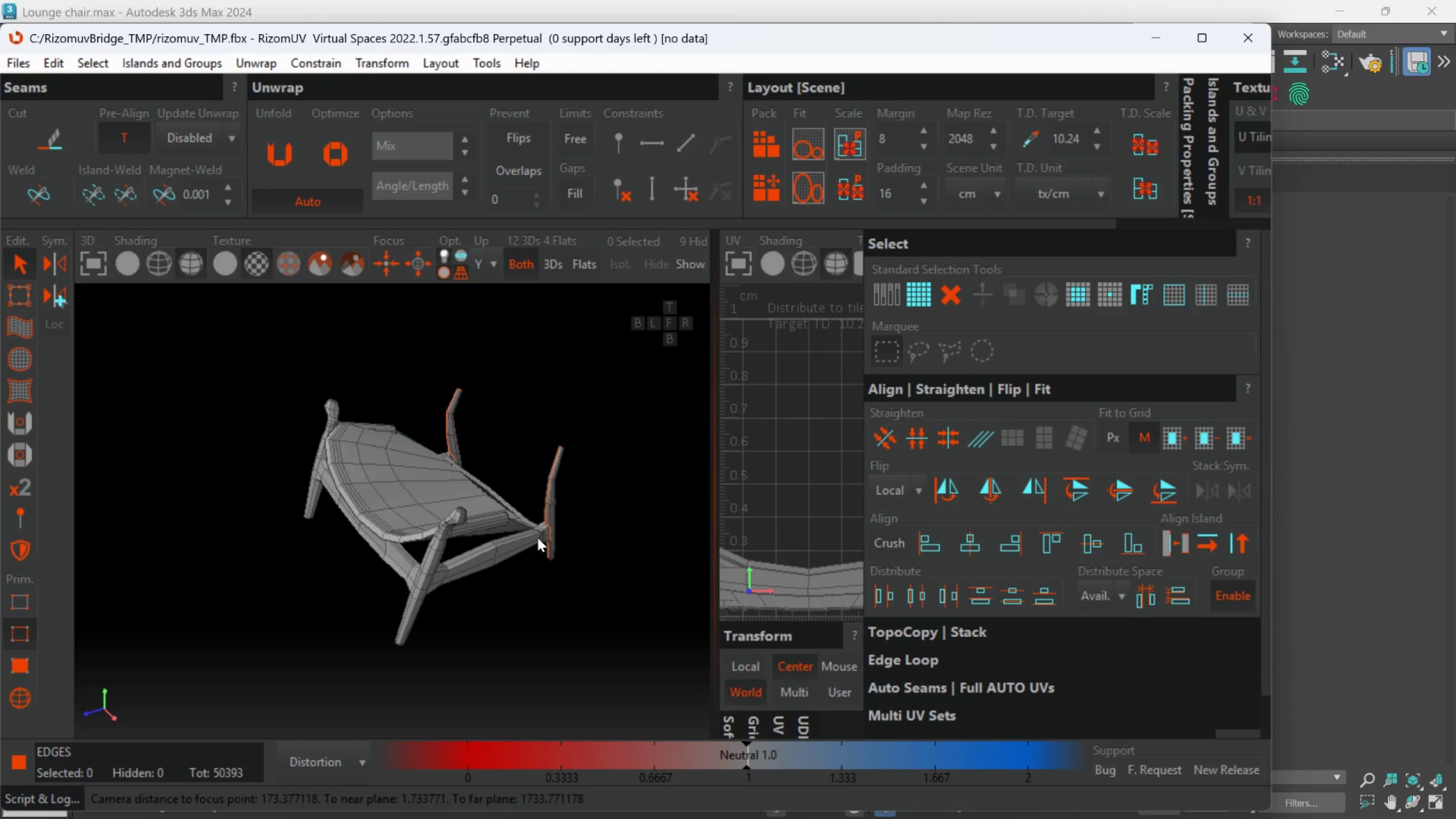 
hold_key(key=AltLeft, duration=1.14)
 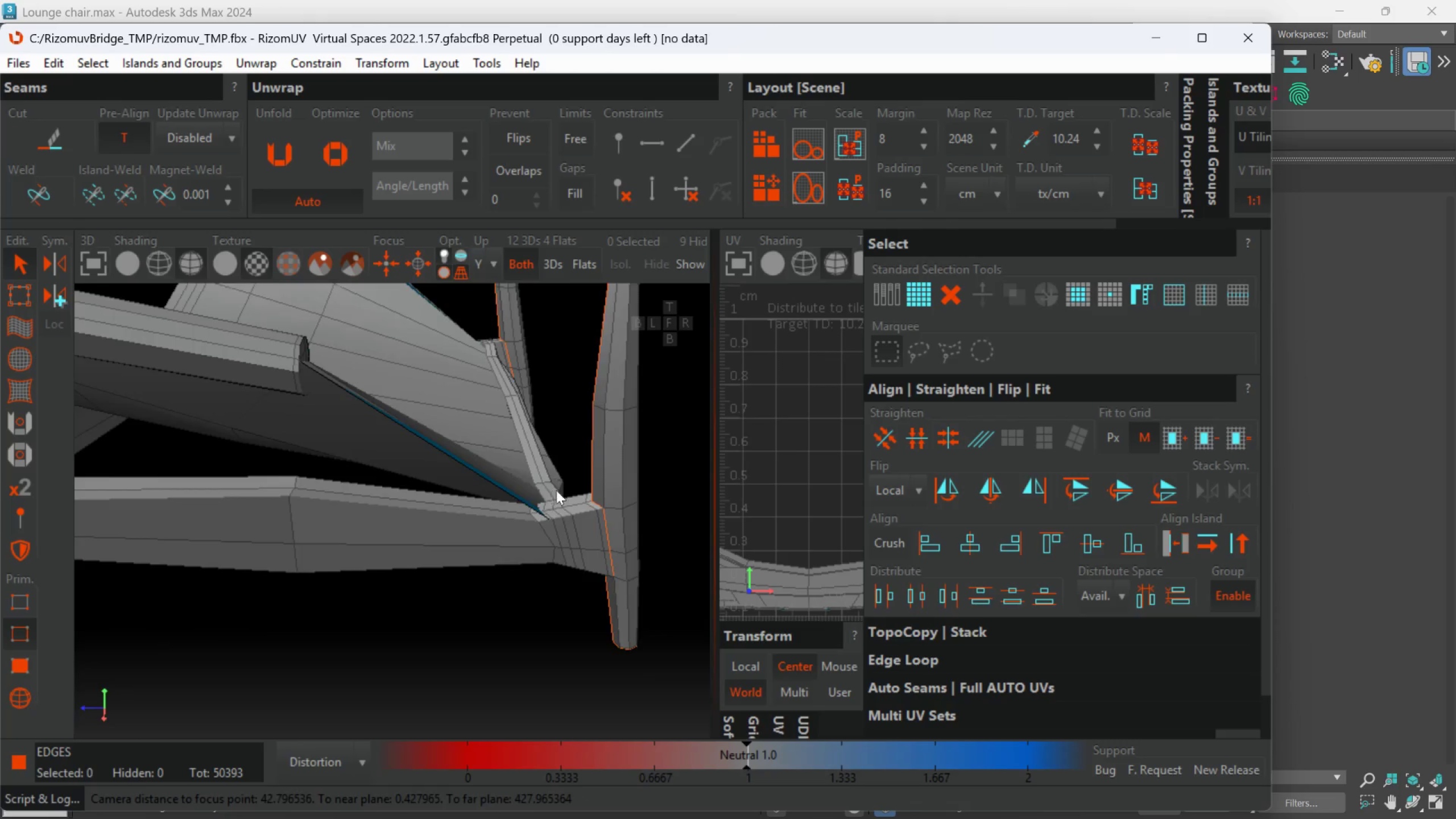 
scroll: coordinate [557, 490], scroll_direction: up, amount: 5.0
 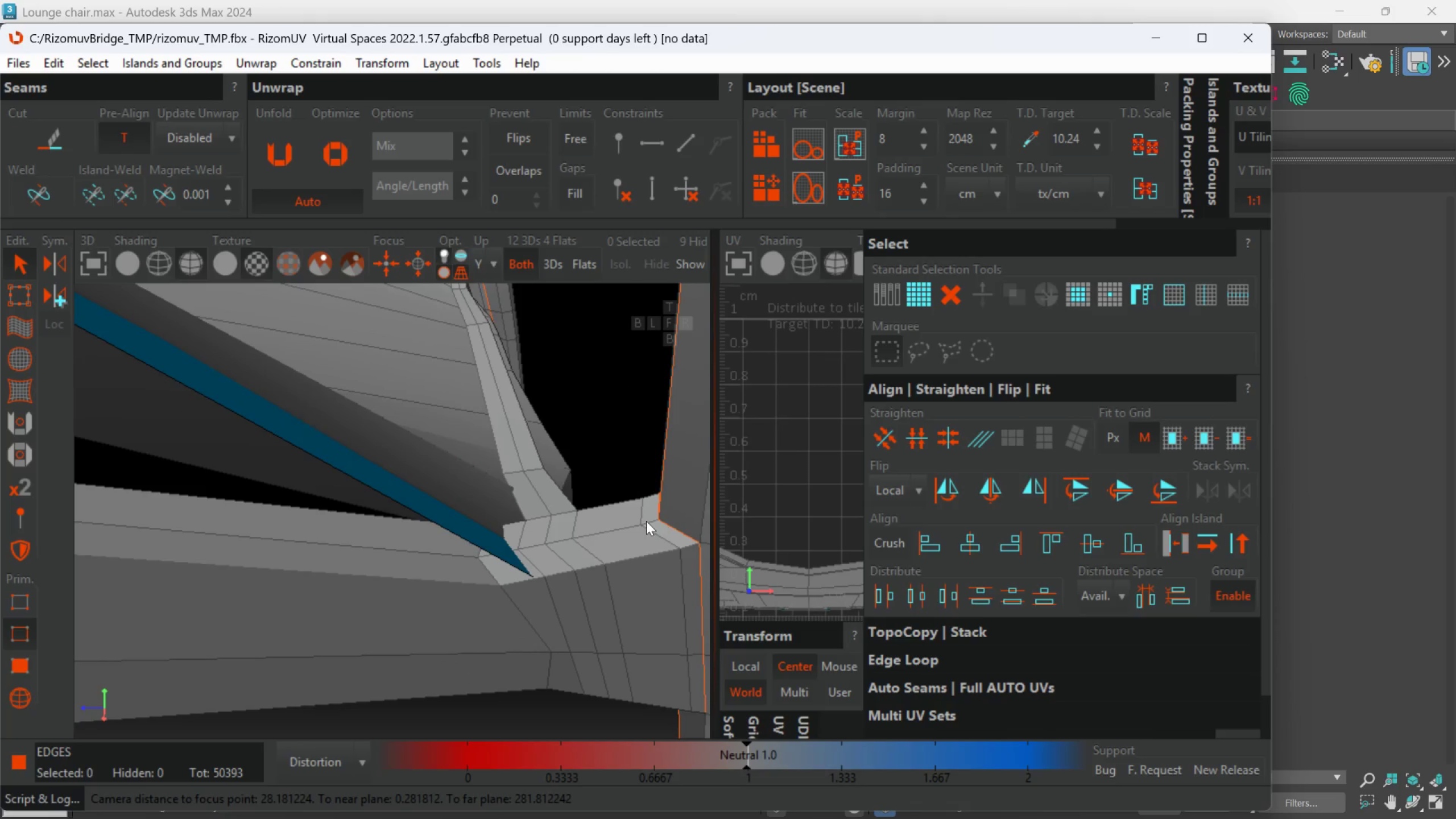 
double_click([646, 521])
 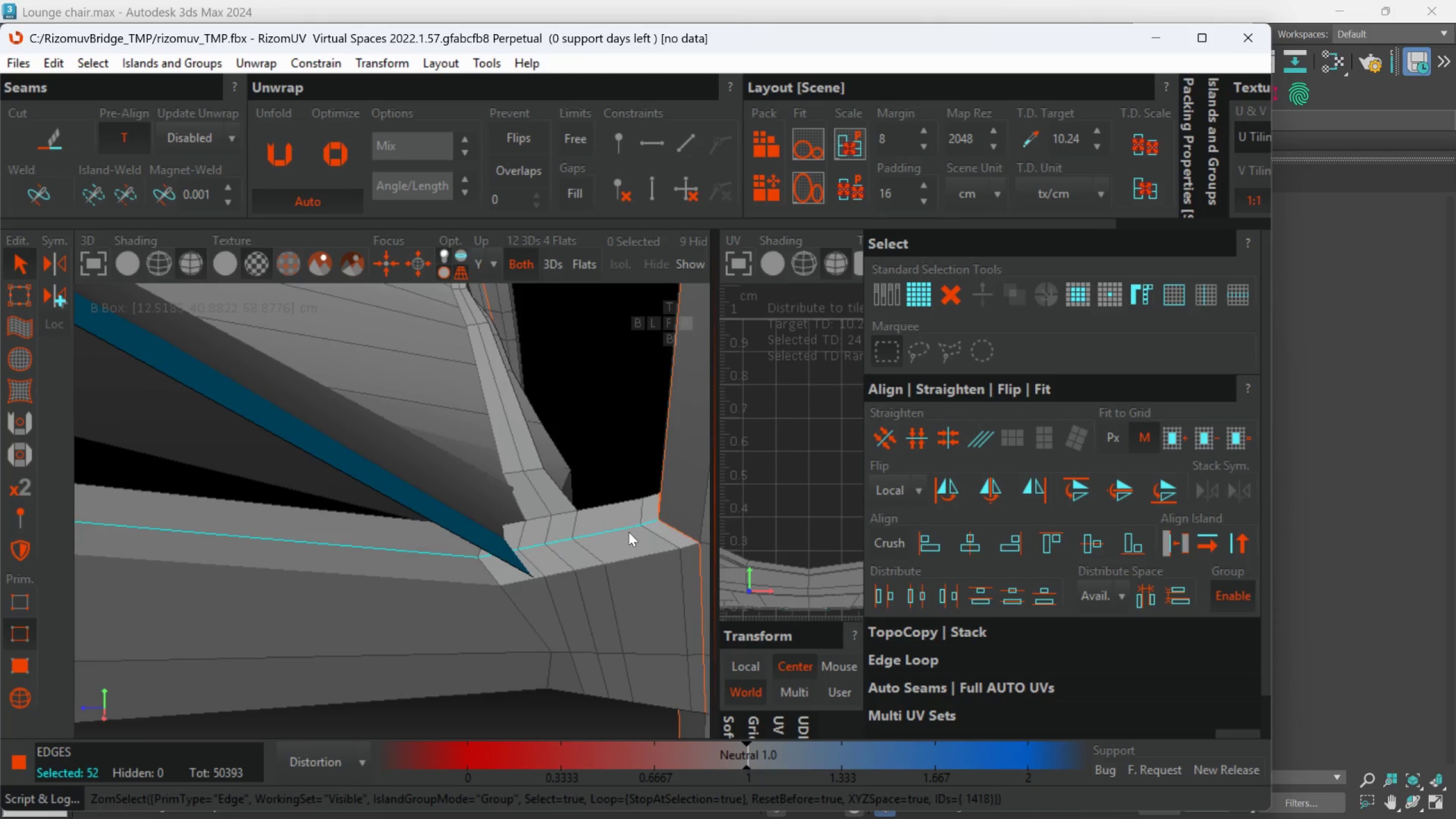 
hold_key(key=AltLeft, duration=0.98)
 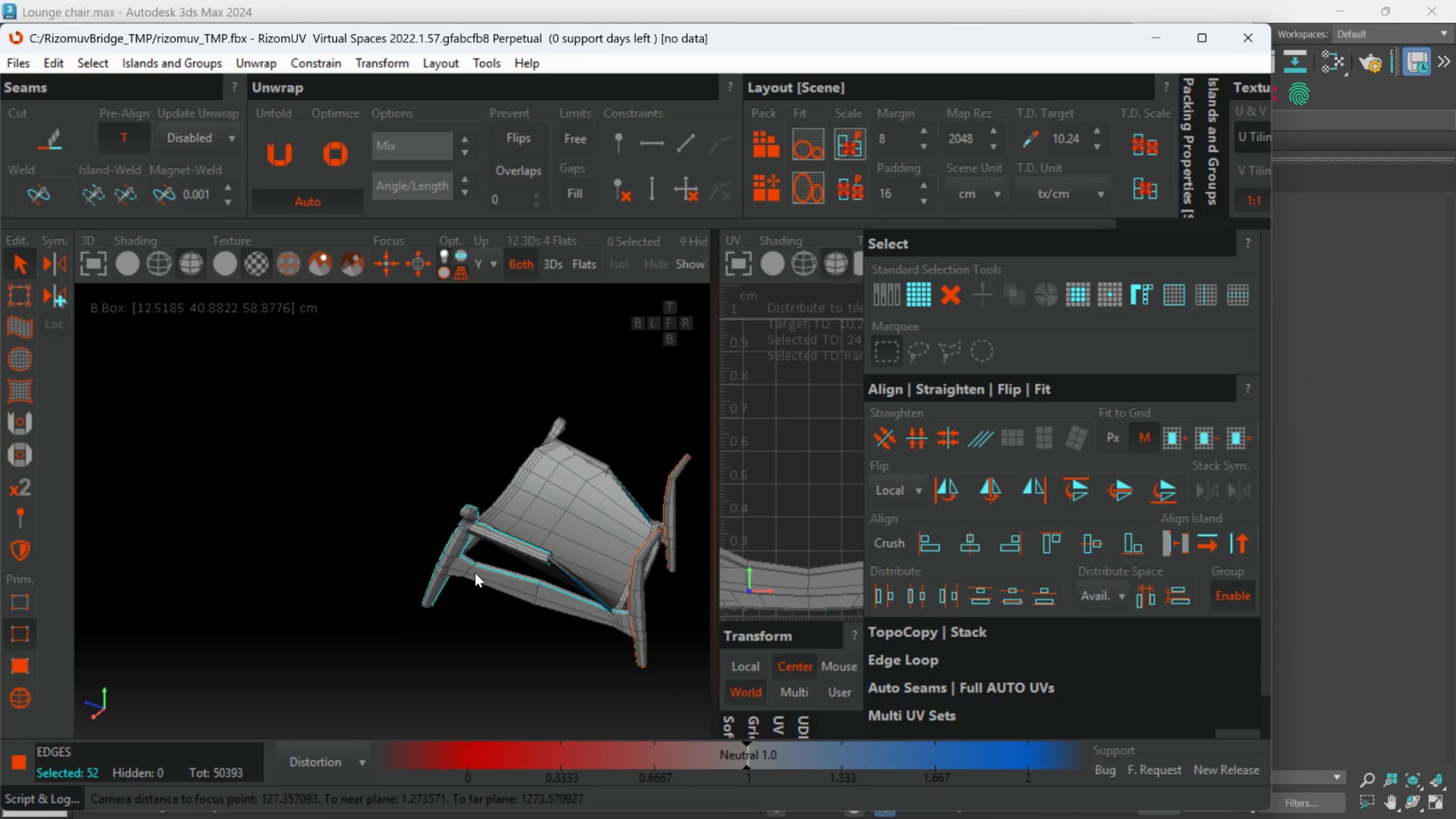 
scroll: coordinate [607, 546], scroll_direction: down, amount: 8.0
 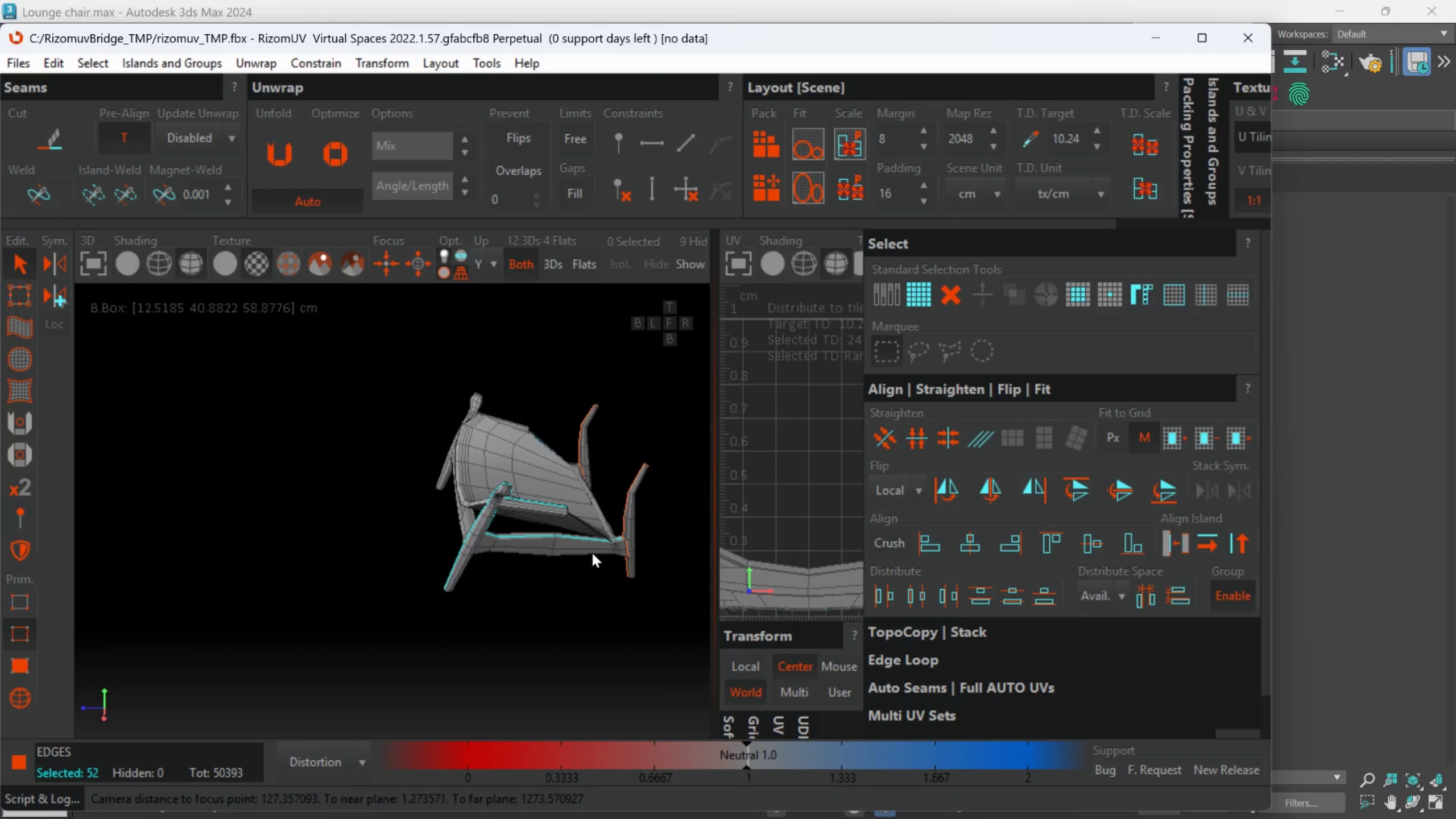 
left_click([490, 640])
 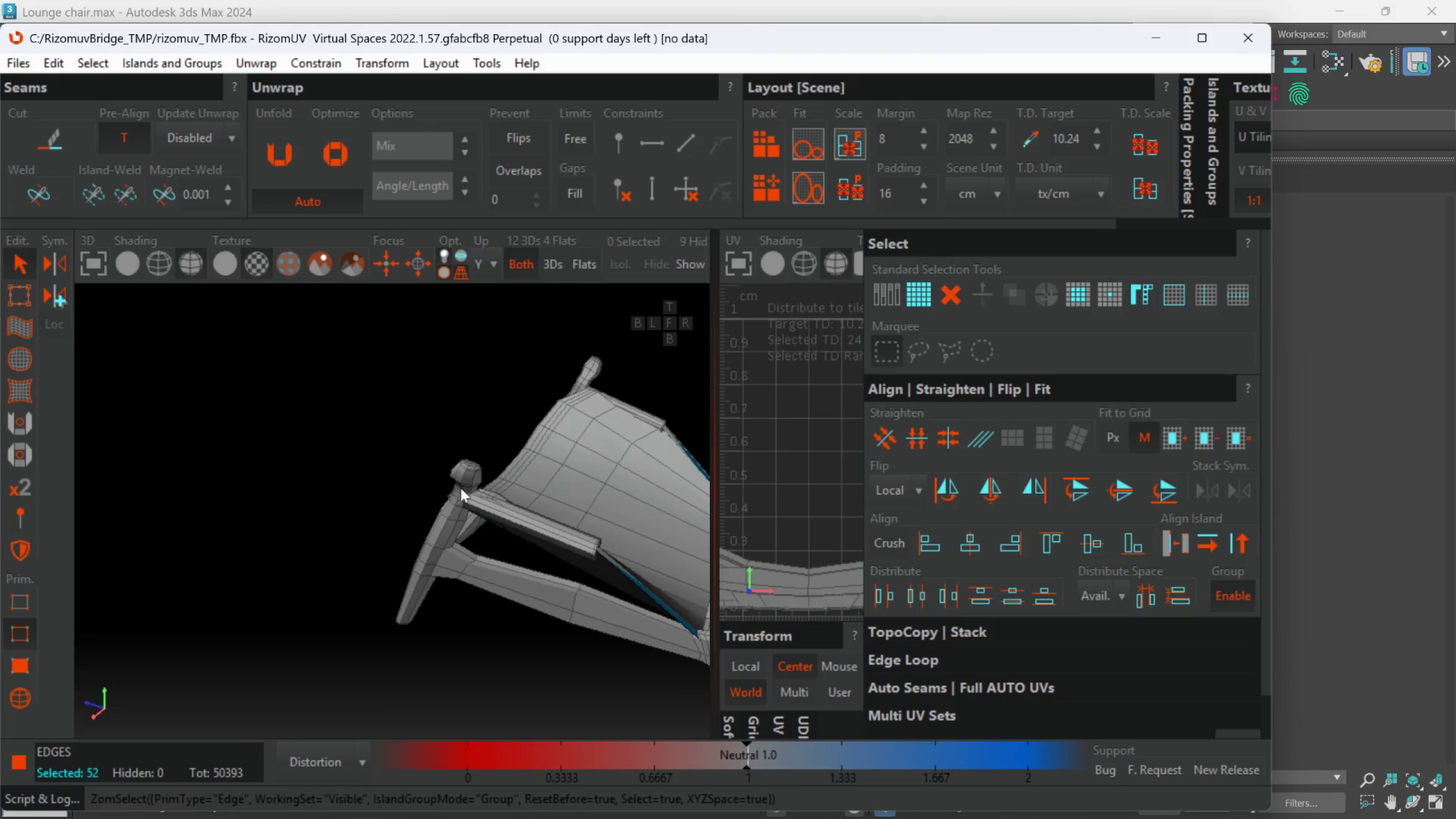 
scroll: coordinate [475, 573], scroll_direction: up, amount: 1.0
 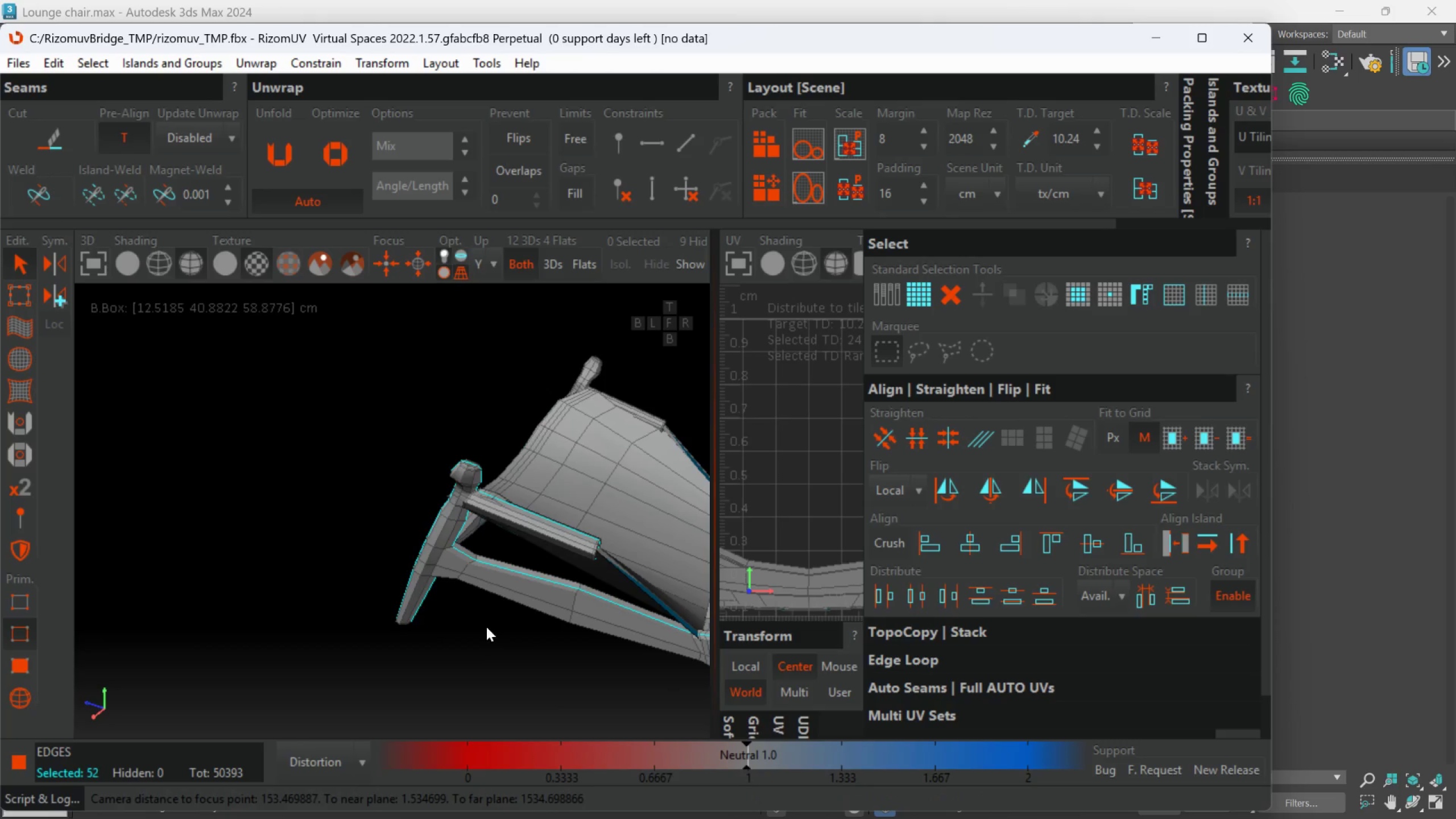 
hold_key(key=AltLeft, duration=1.53)
 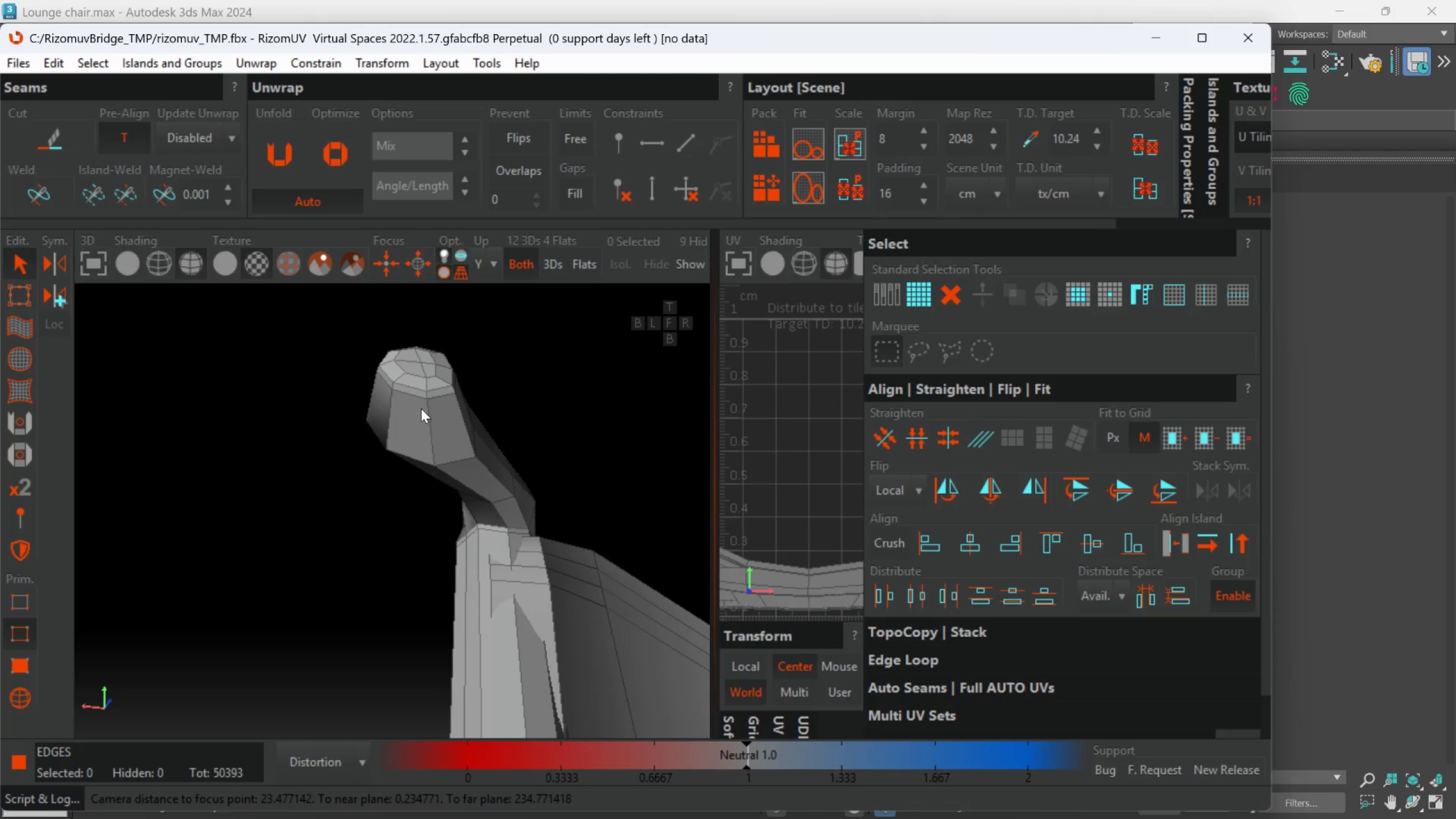 
scroll: coordinate [461, 487], scroll_direction: up, amount: 3.0
 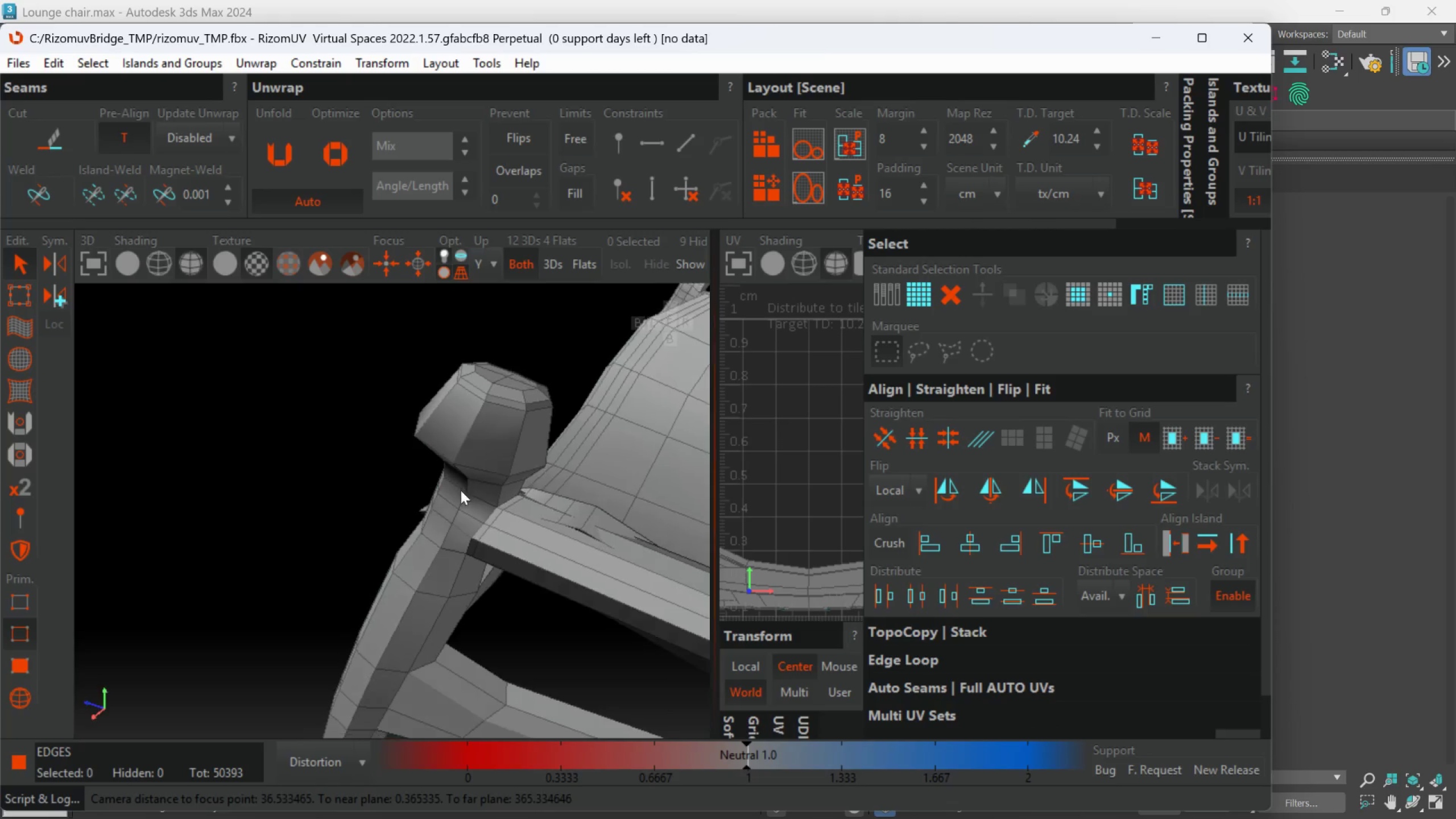 
key(Alt+AltLeft)
 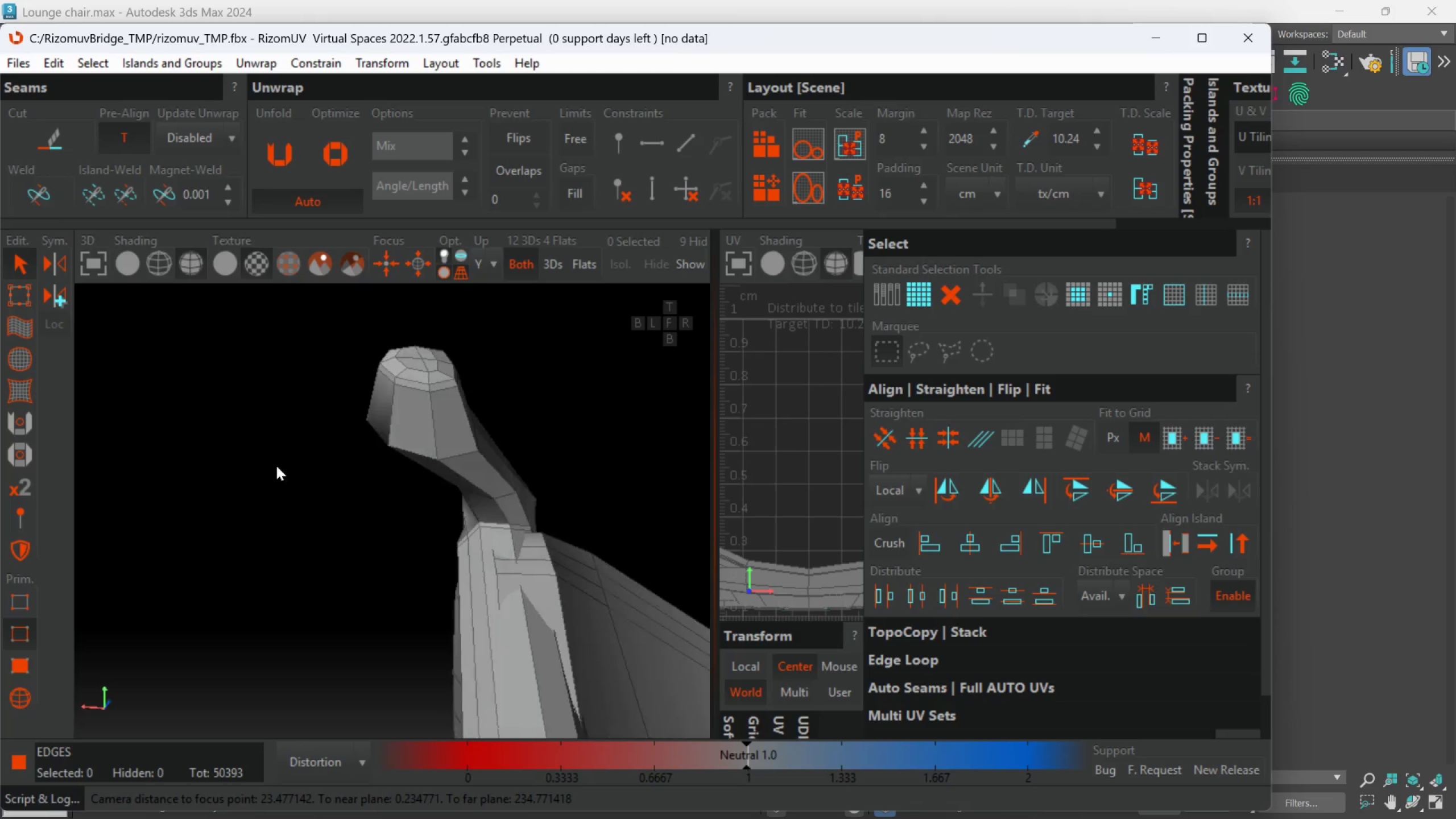 
key(Alt+AltLeft)
 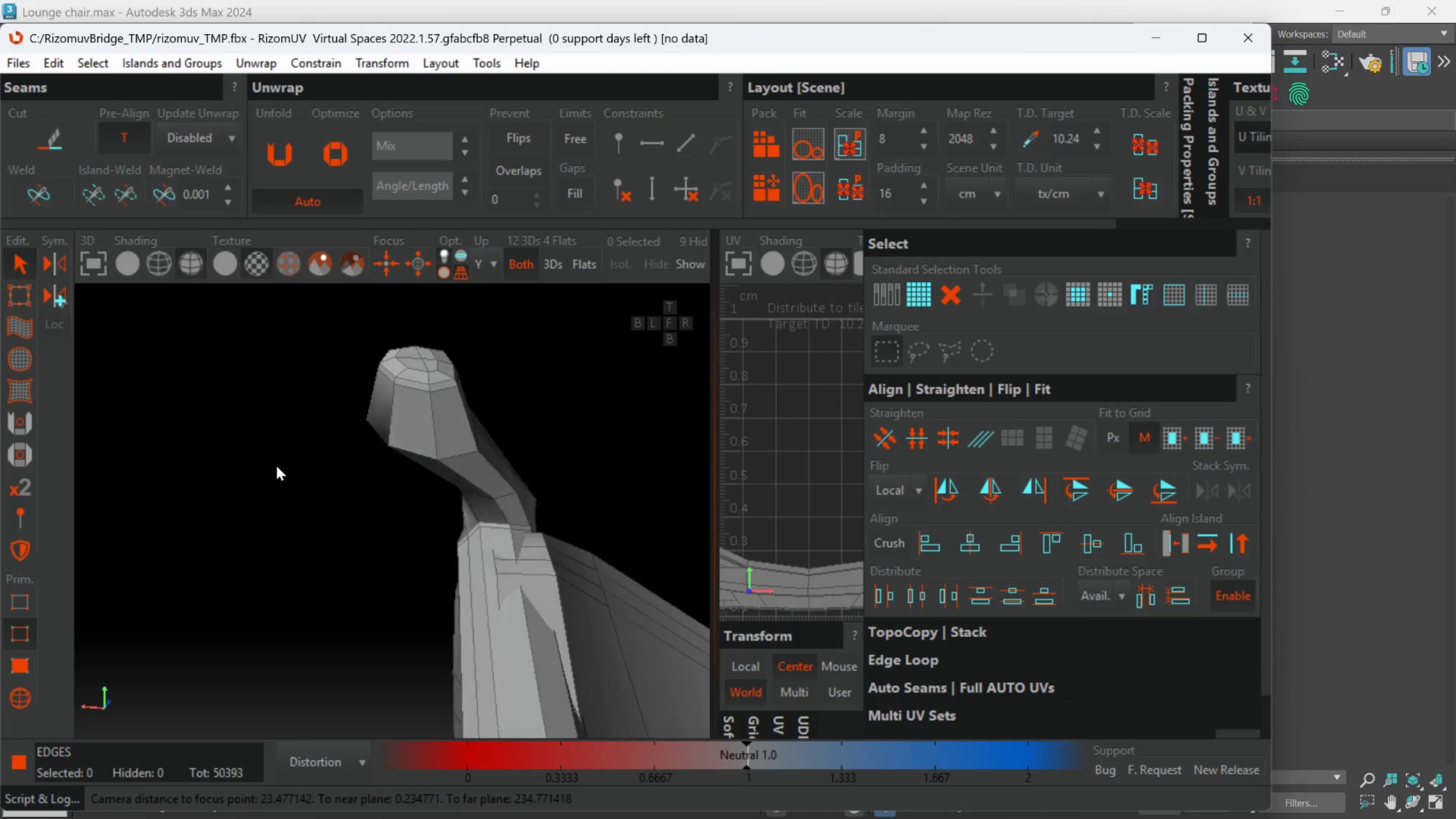 
key(Alt+AltLeft)
 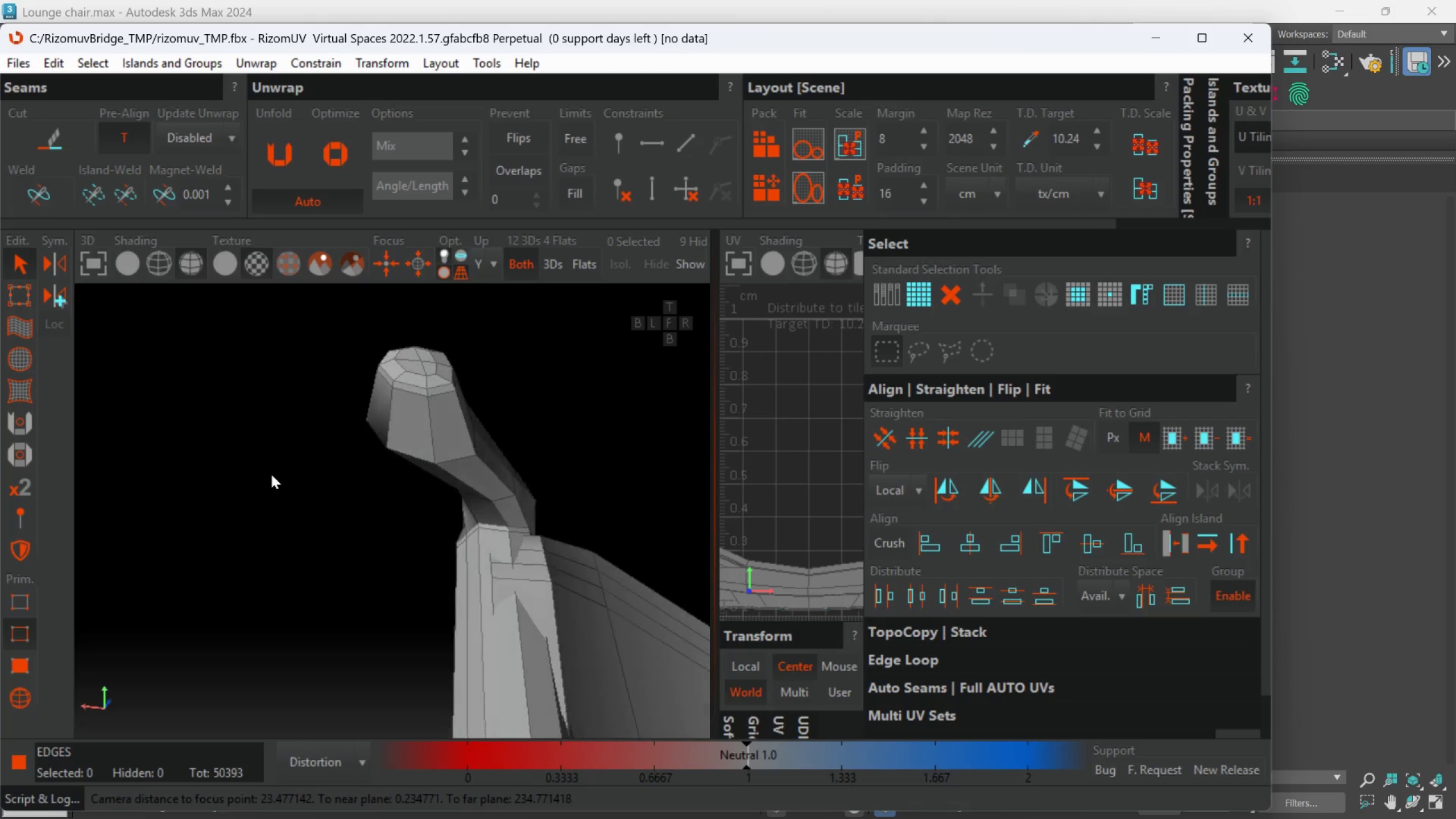 
key(Alt+AltLeft)
 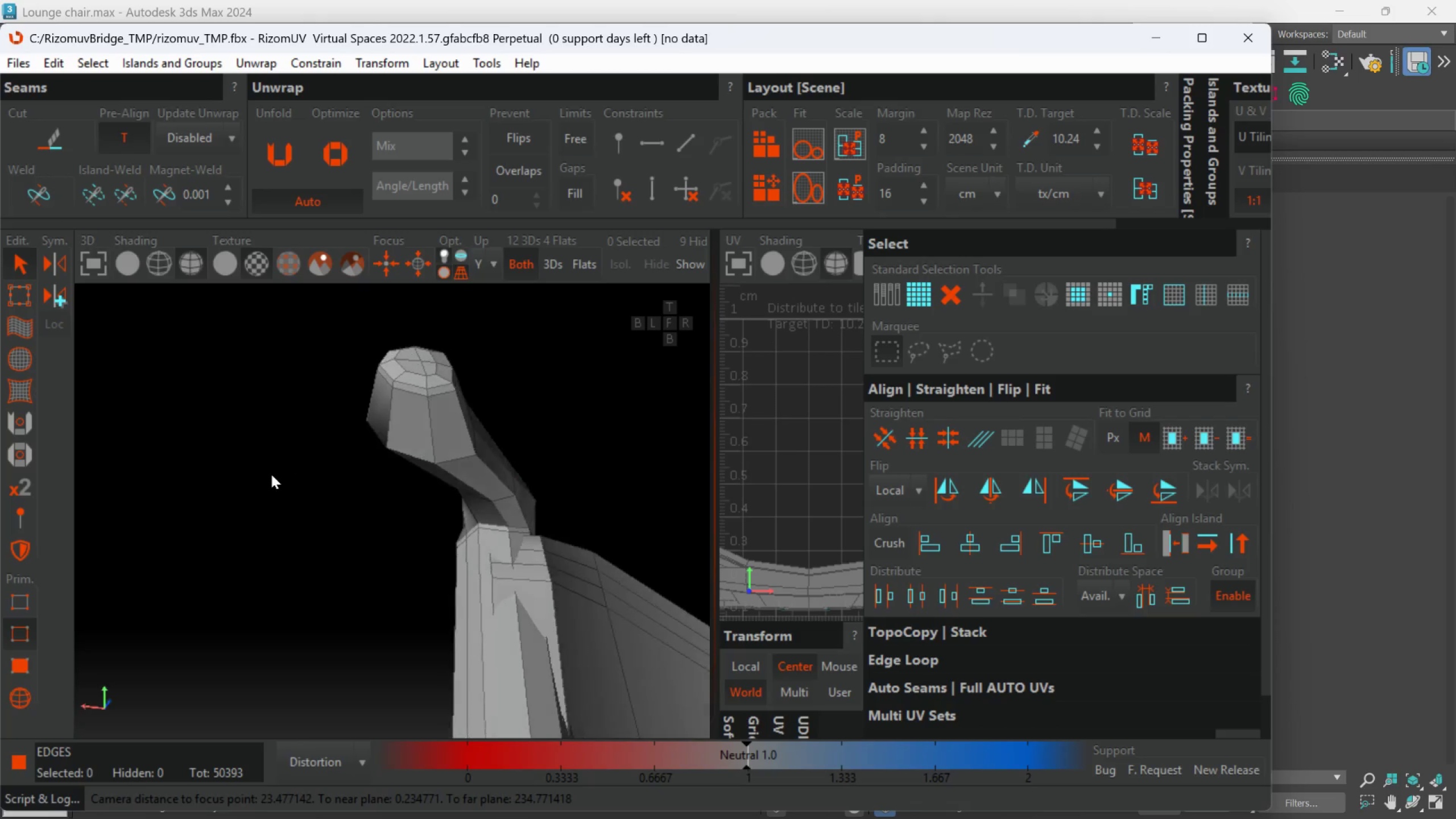 
key(Alt+AltLeft)
 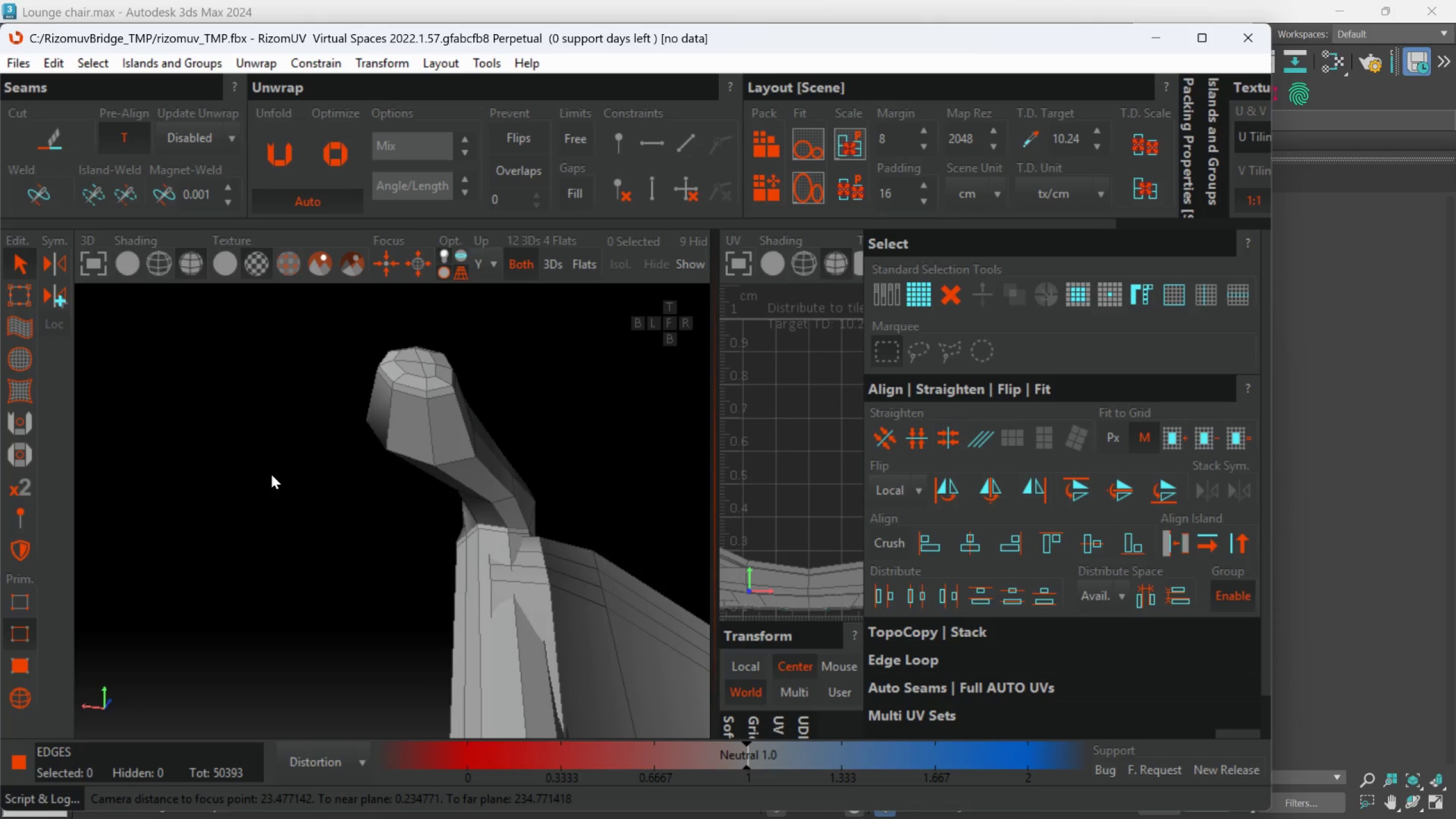 
key(Alt+AltLeft)
 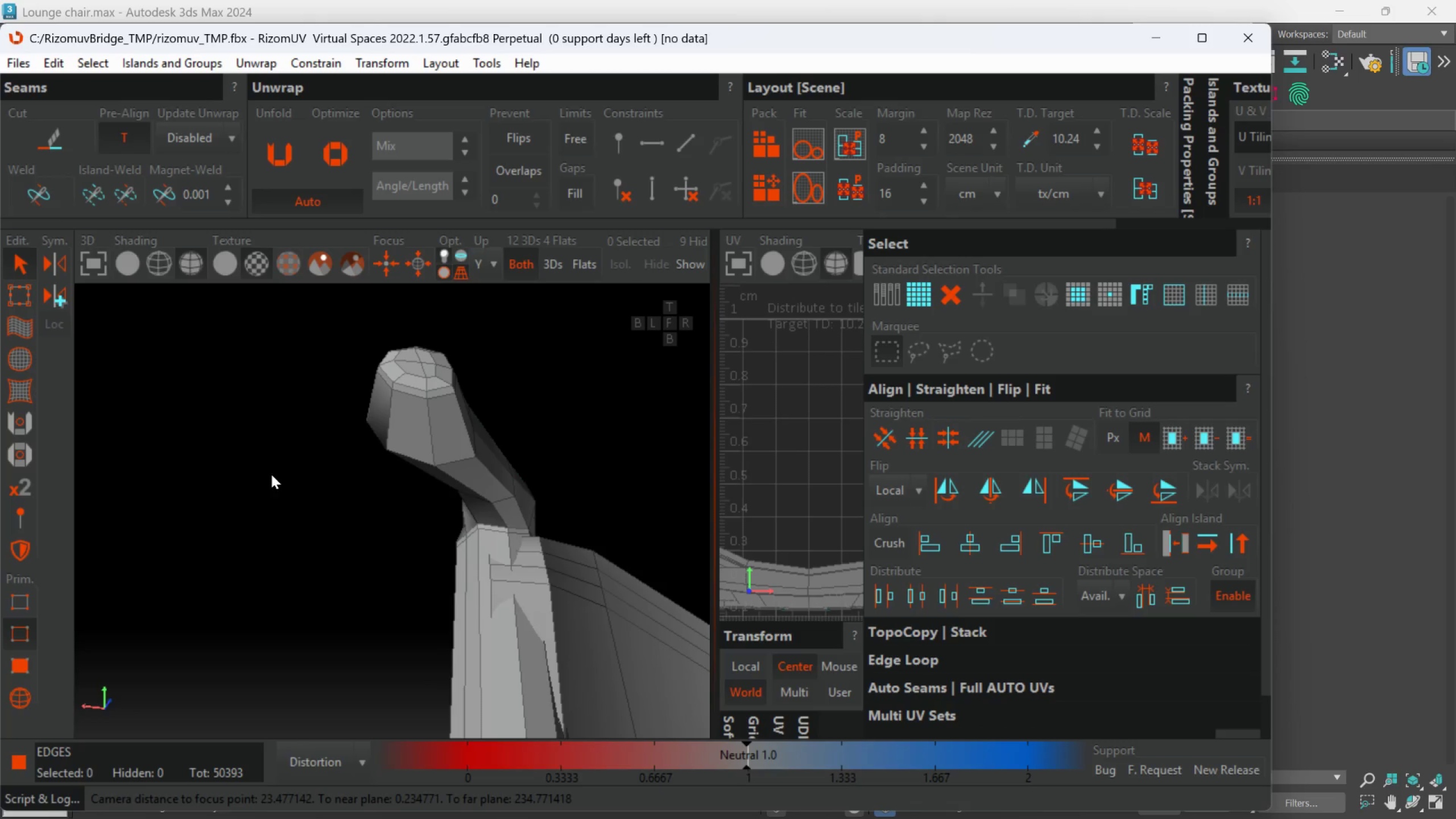 
key(Alt+AltLeft)
 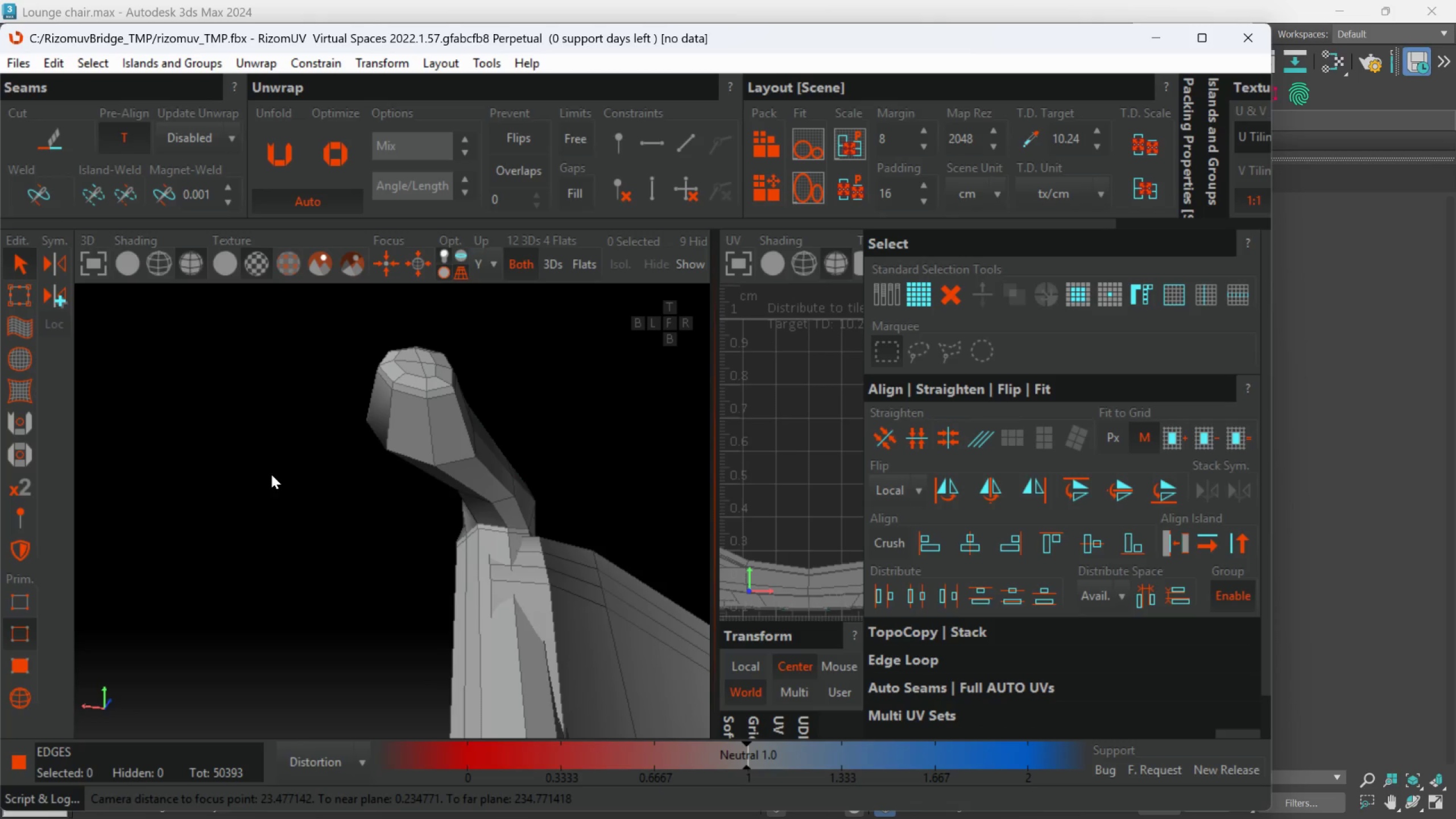 
key(Alt+AltLeft)
 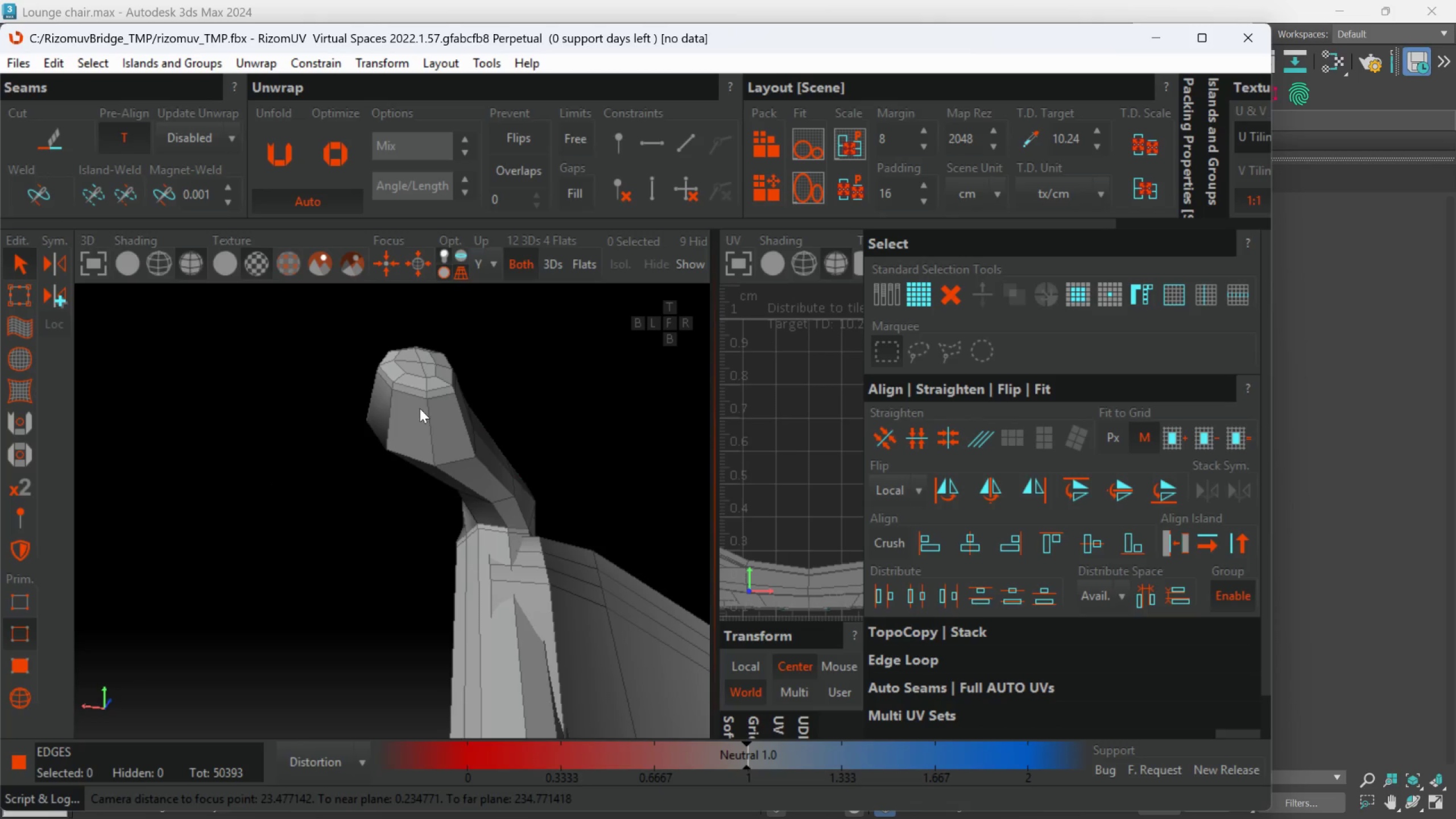 
hold_key(key=AltLeft, duration=0.42)
 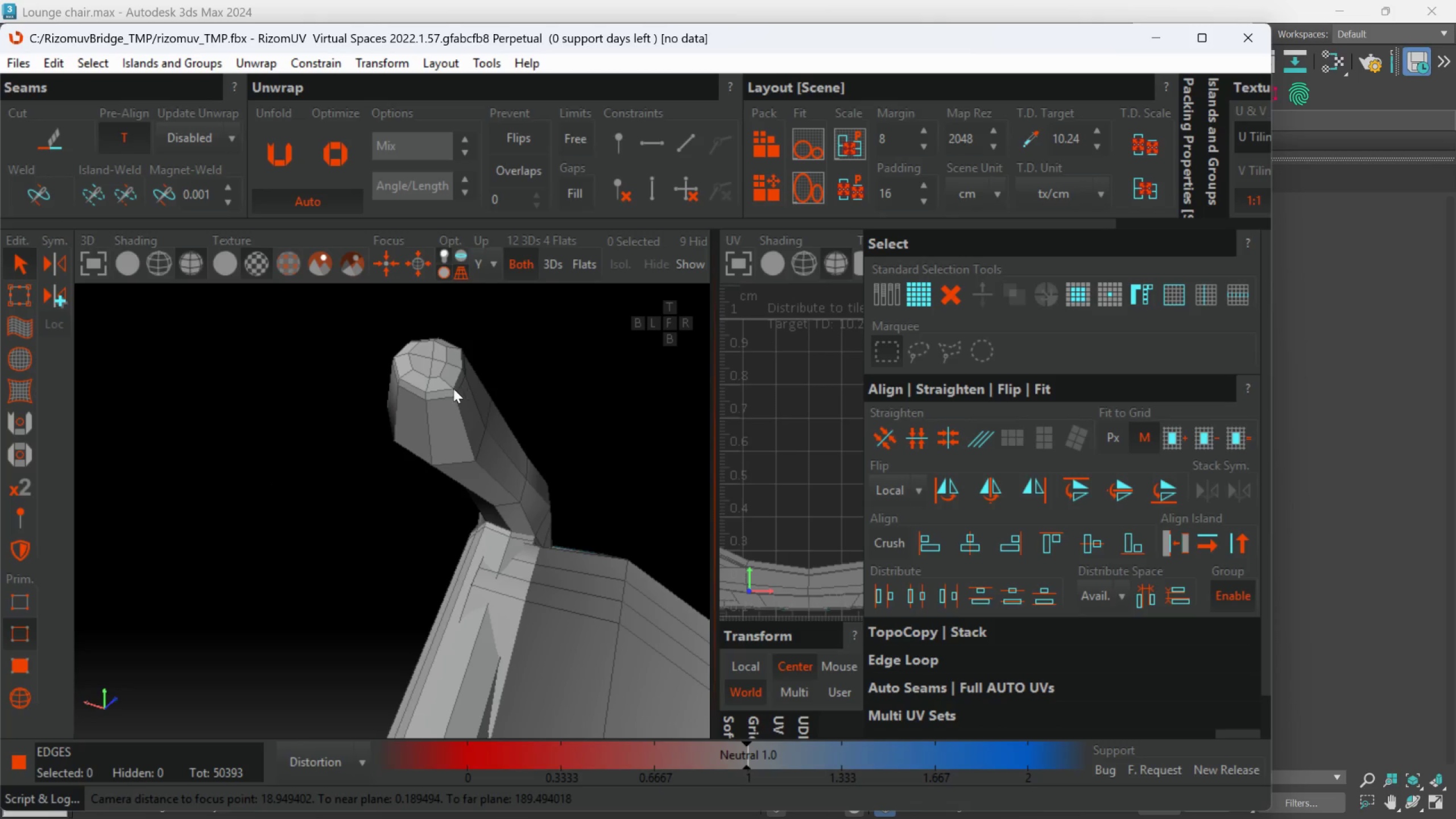 
scroll: coordinate [446, 392], scroll_direction: up, amount: 2.0
 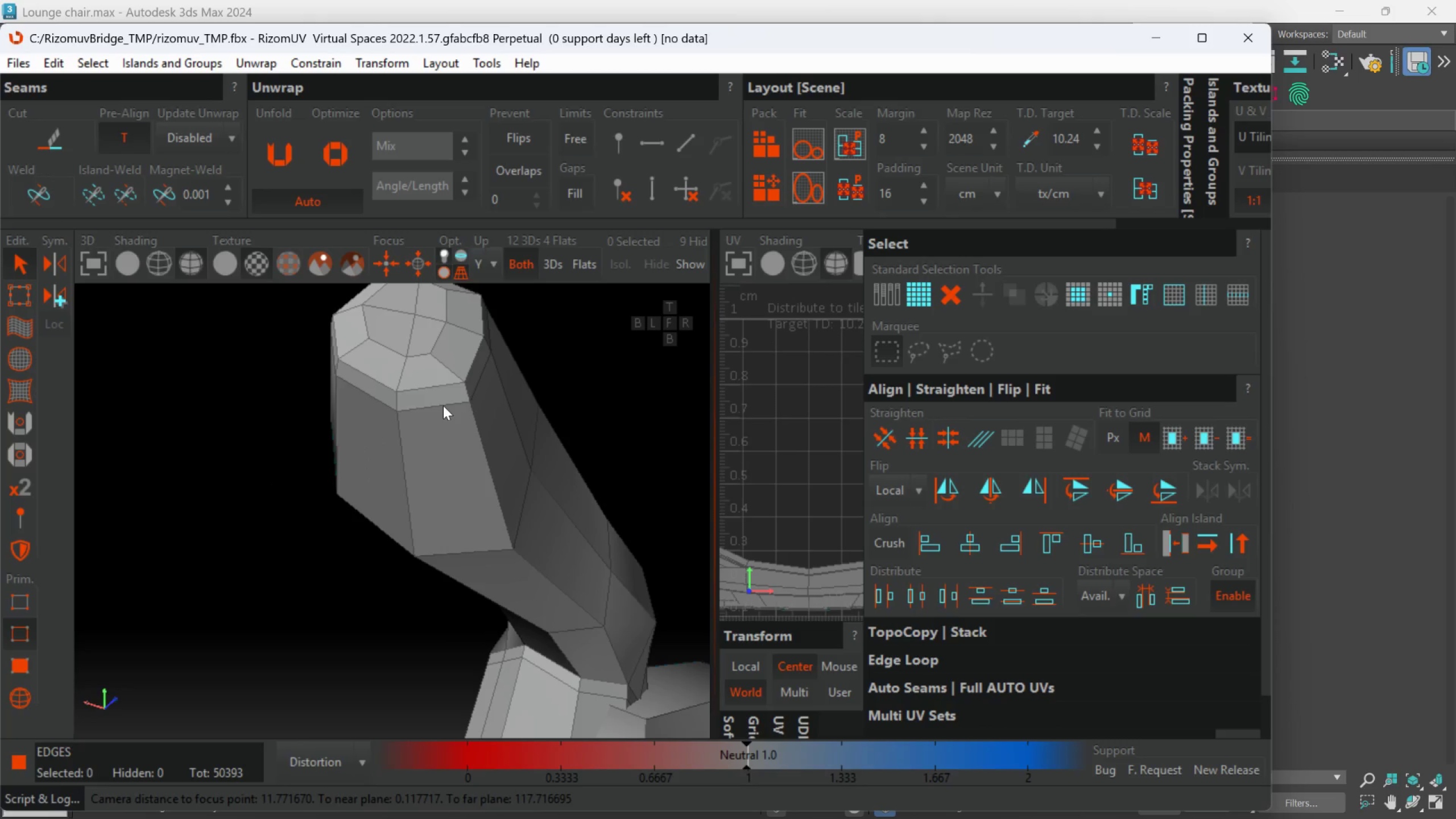 
double_click([443, 406])
 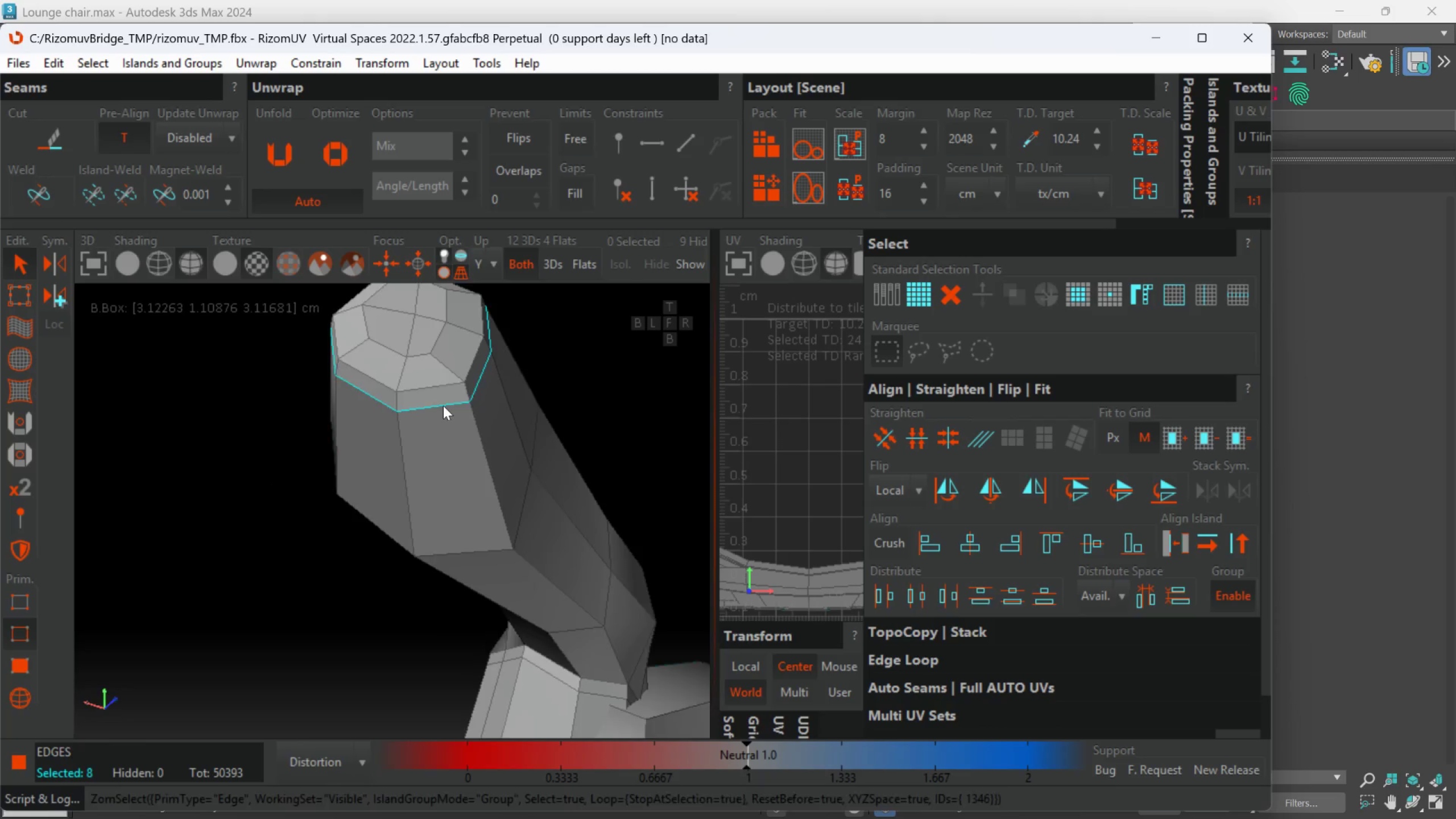 
hold_key(key=AltLeft, duration=1.05)
 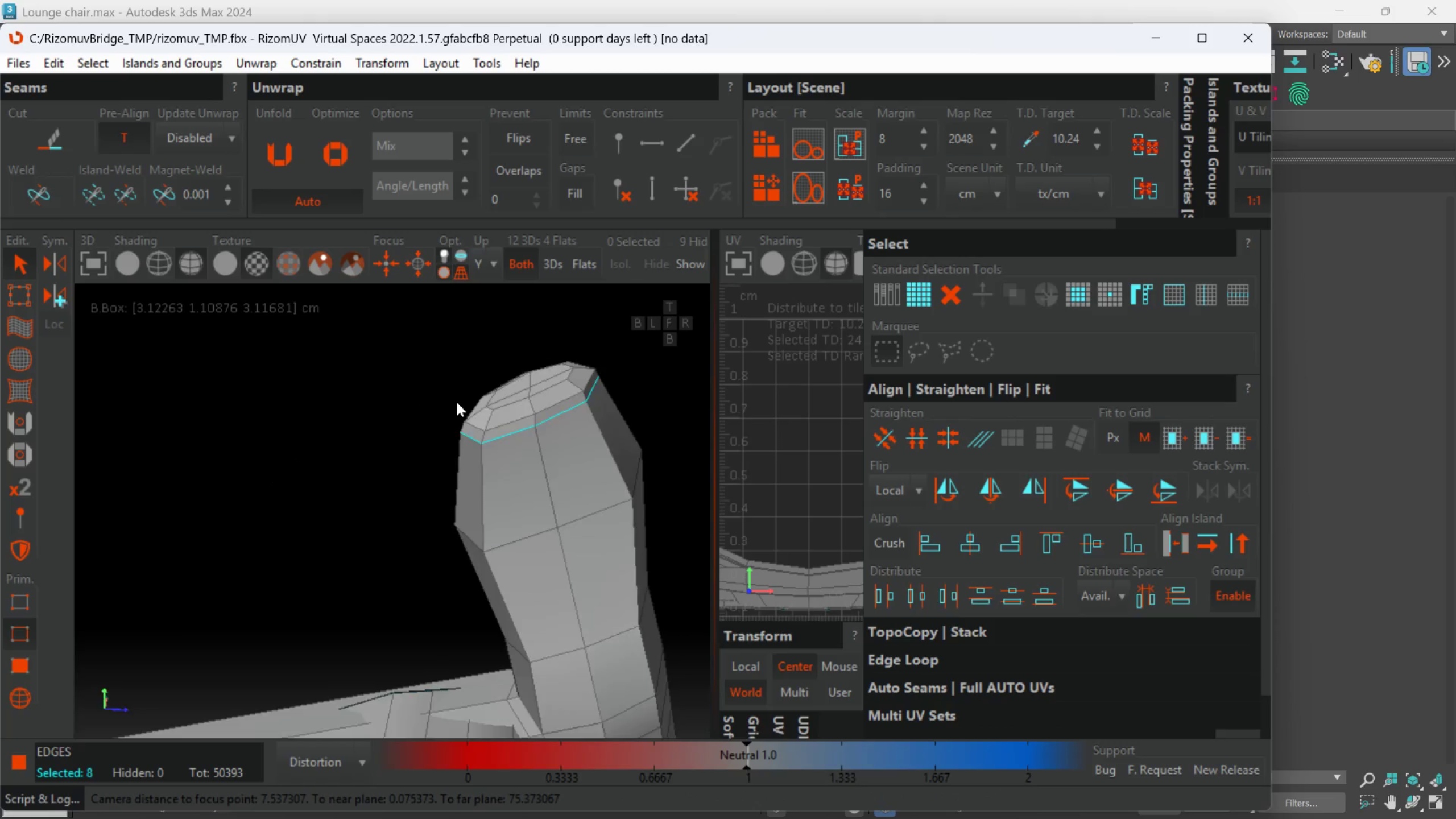 
scroll: coordinate [443, 406], scroll_direction: down, amount: 2.0
 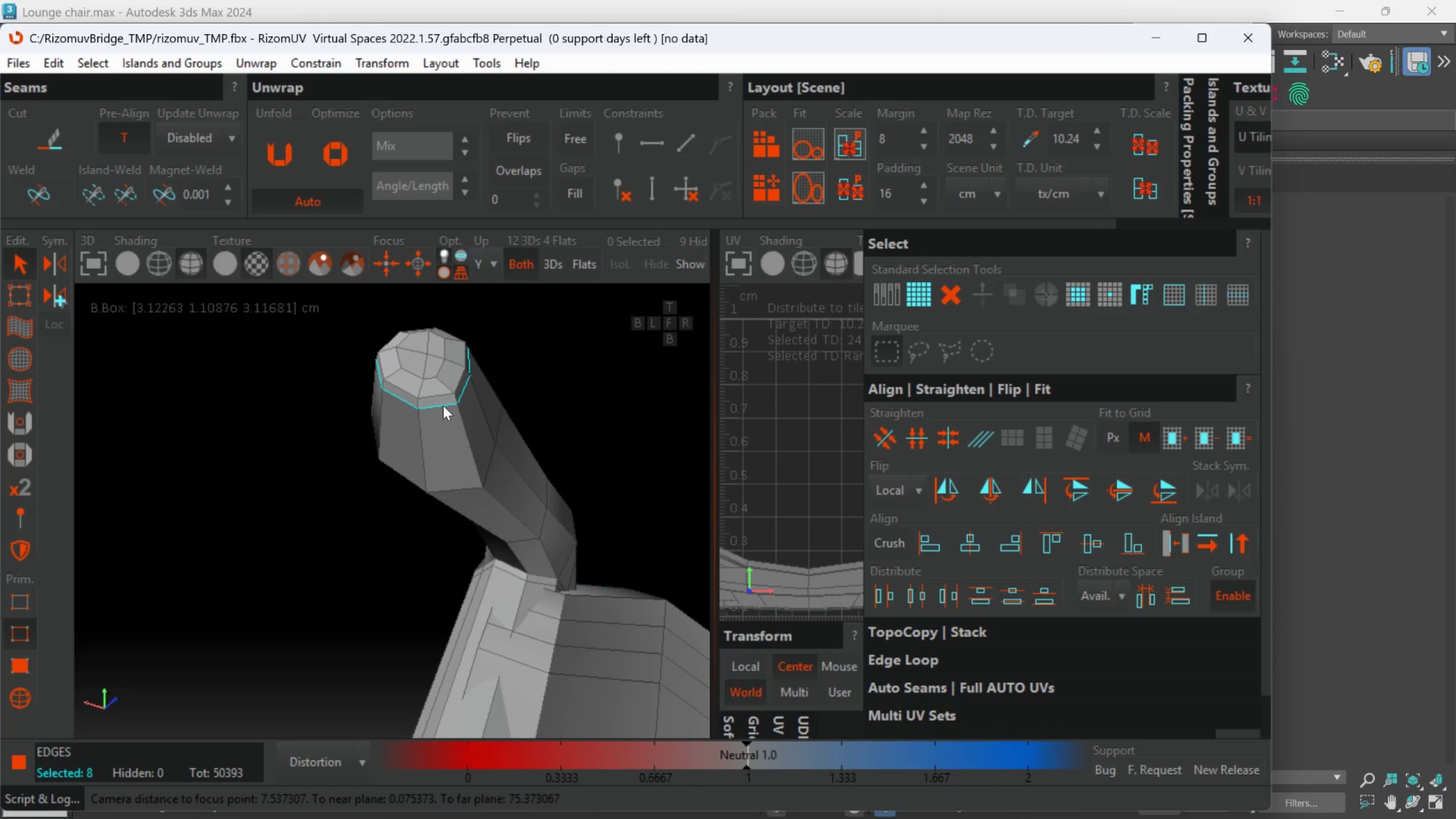 
hold_key(key=AltLeft, duration=0.58)
 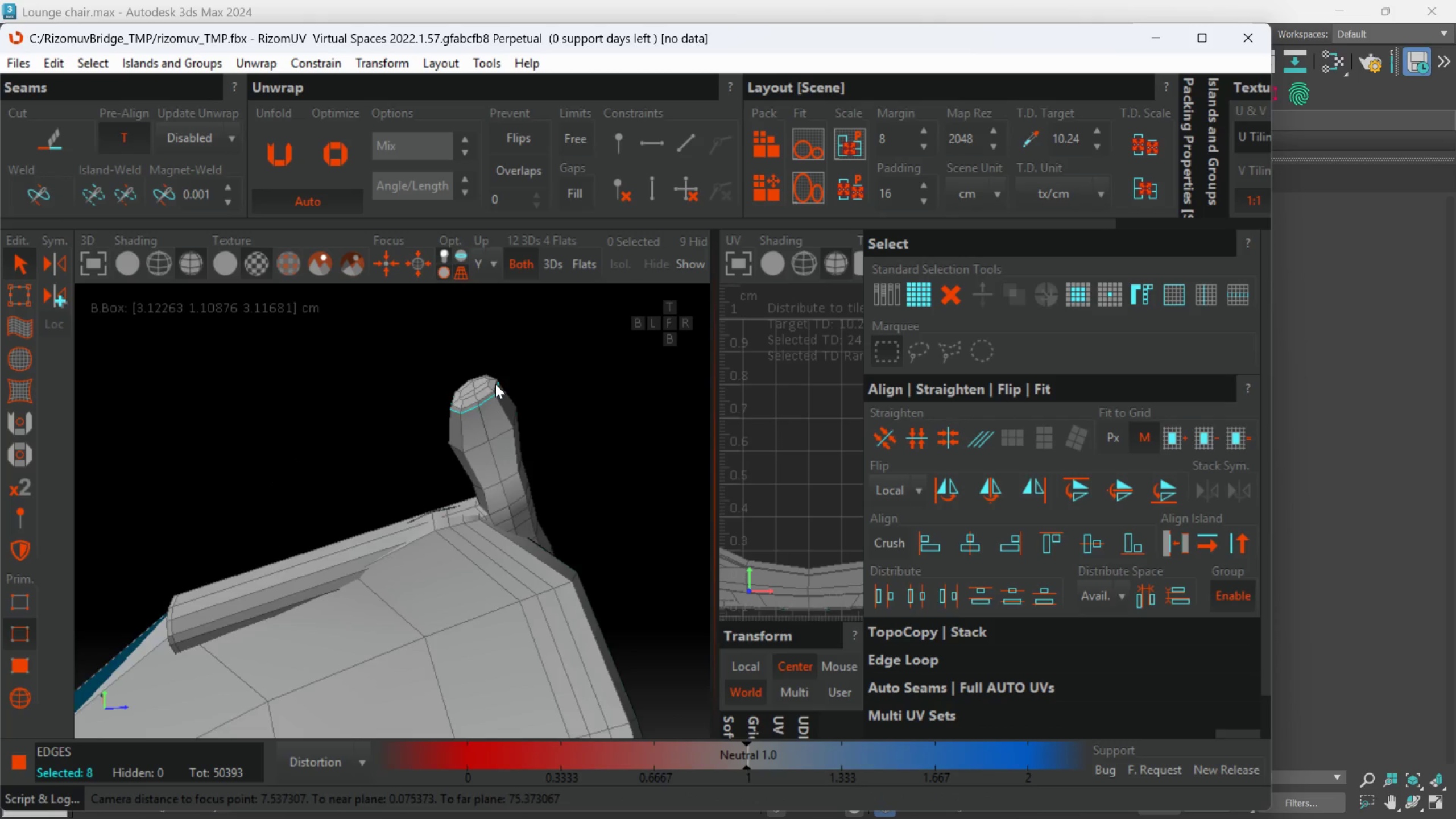 
scroll: coordinate [457, 402], scroll_direction: down, amount: 3.0
 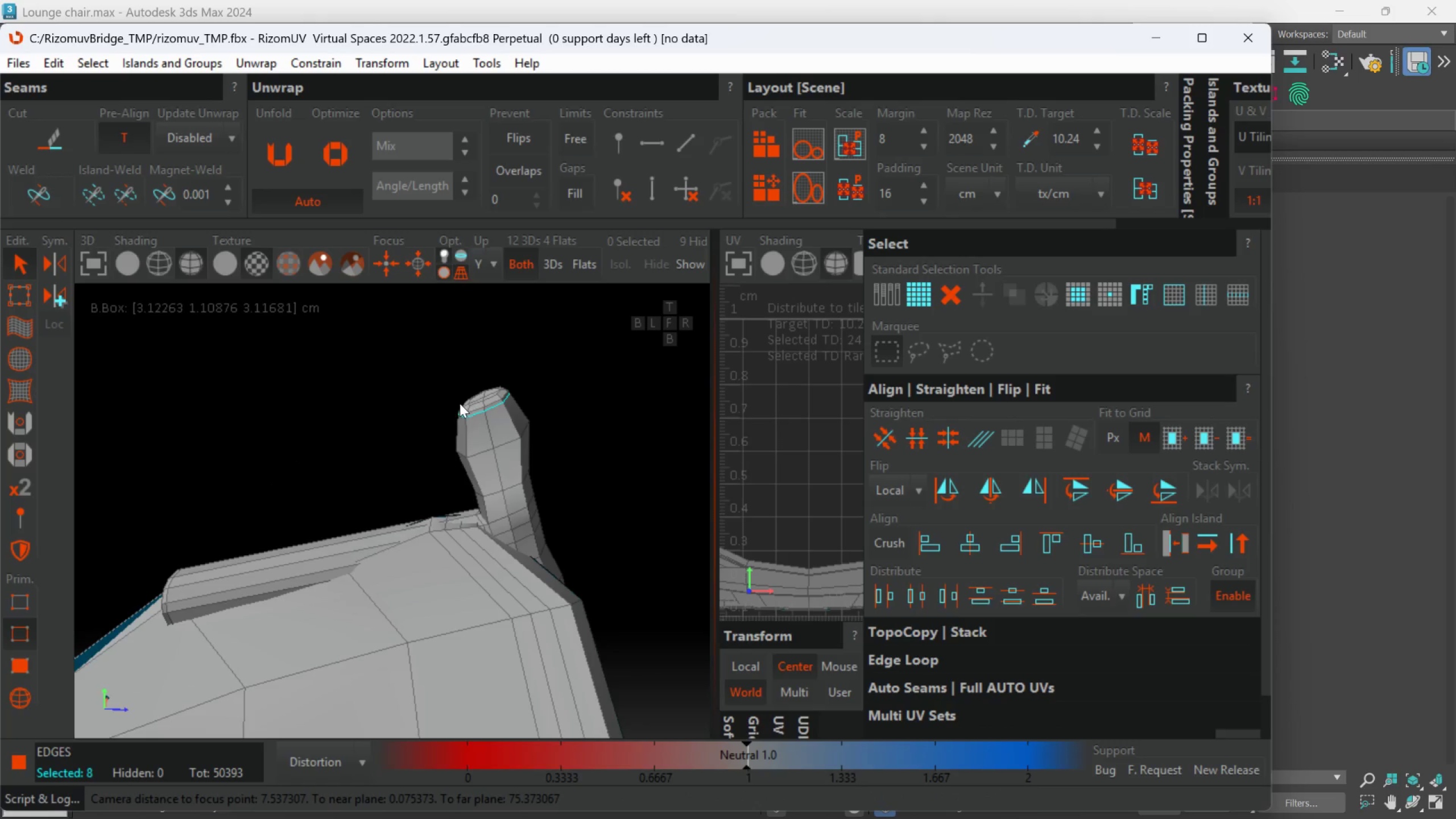 
hold_key(key=AltLeft, duration=0.7)
 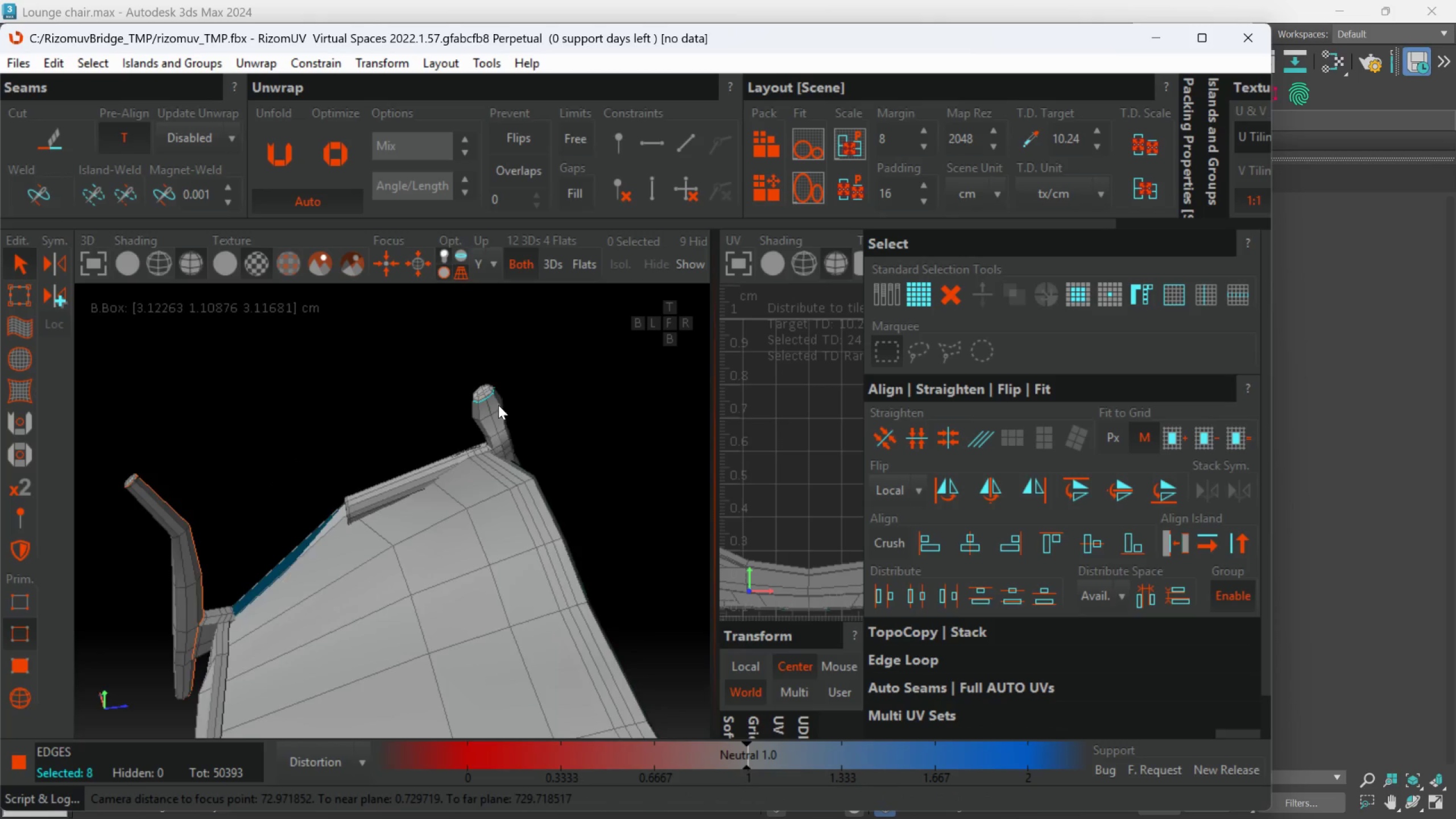 
scroll: coordinate [493, 390], scroll_direction: down, amount: 3.0
 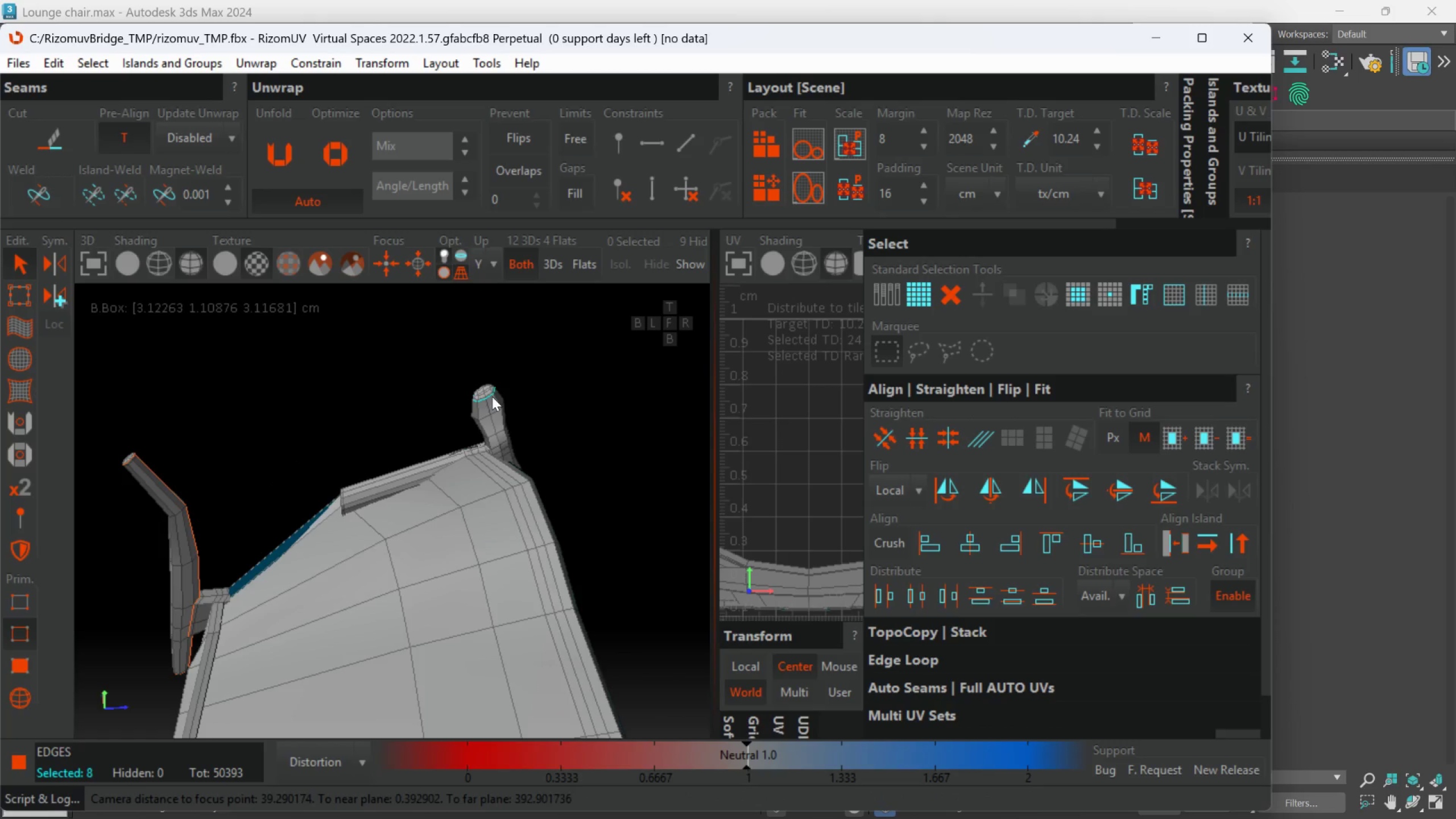 
hold_key(key=AltLeft, duration=0.81)
 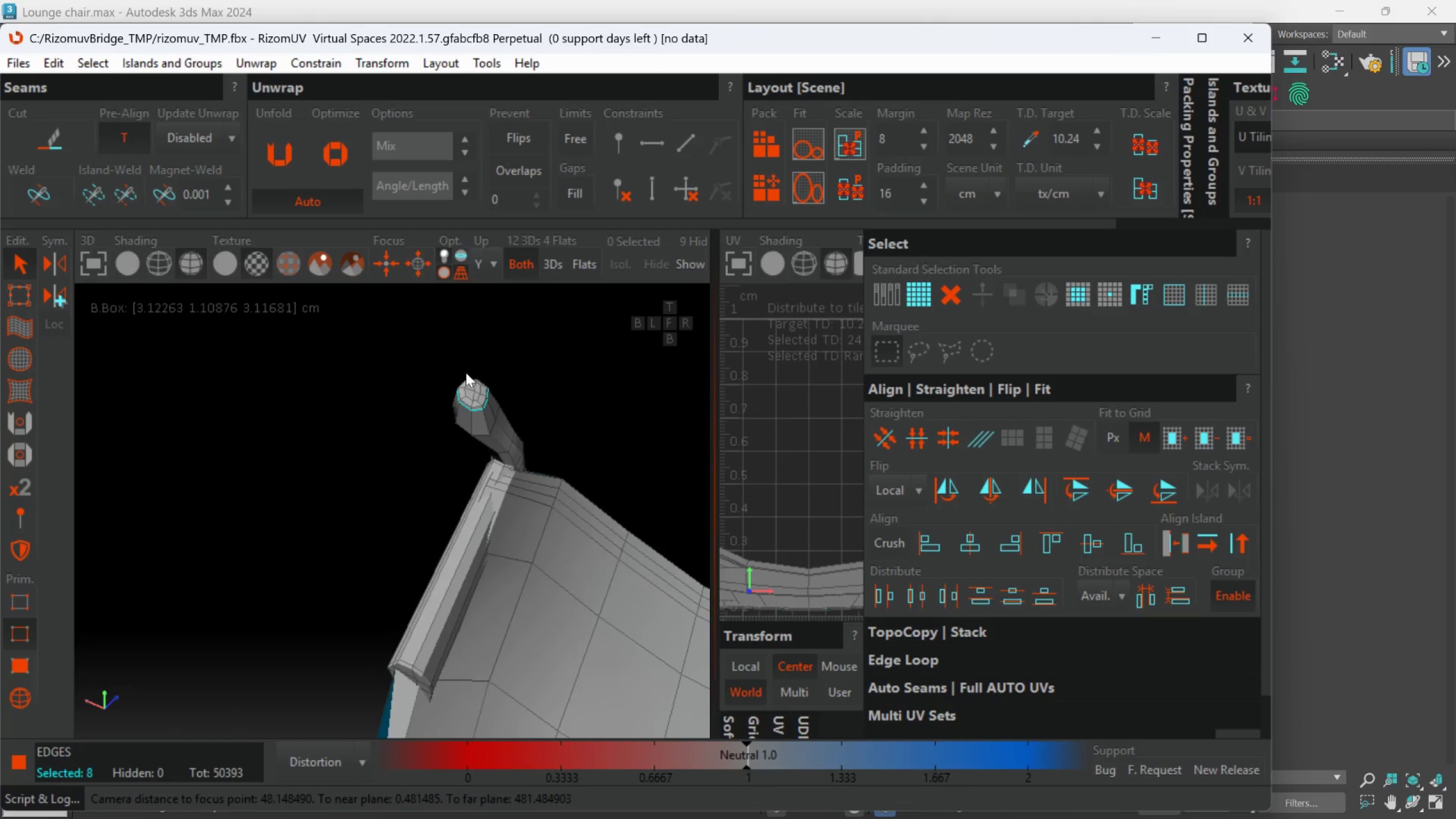 
scroll: coordinate [496, 406], scroll_direction: none, amount: 0.0
 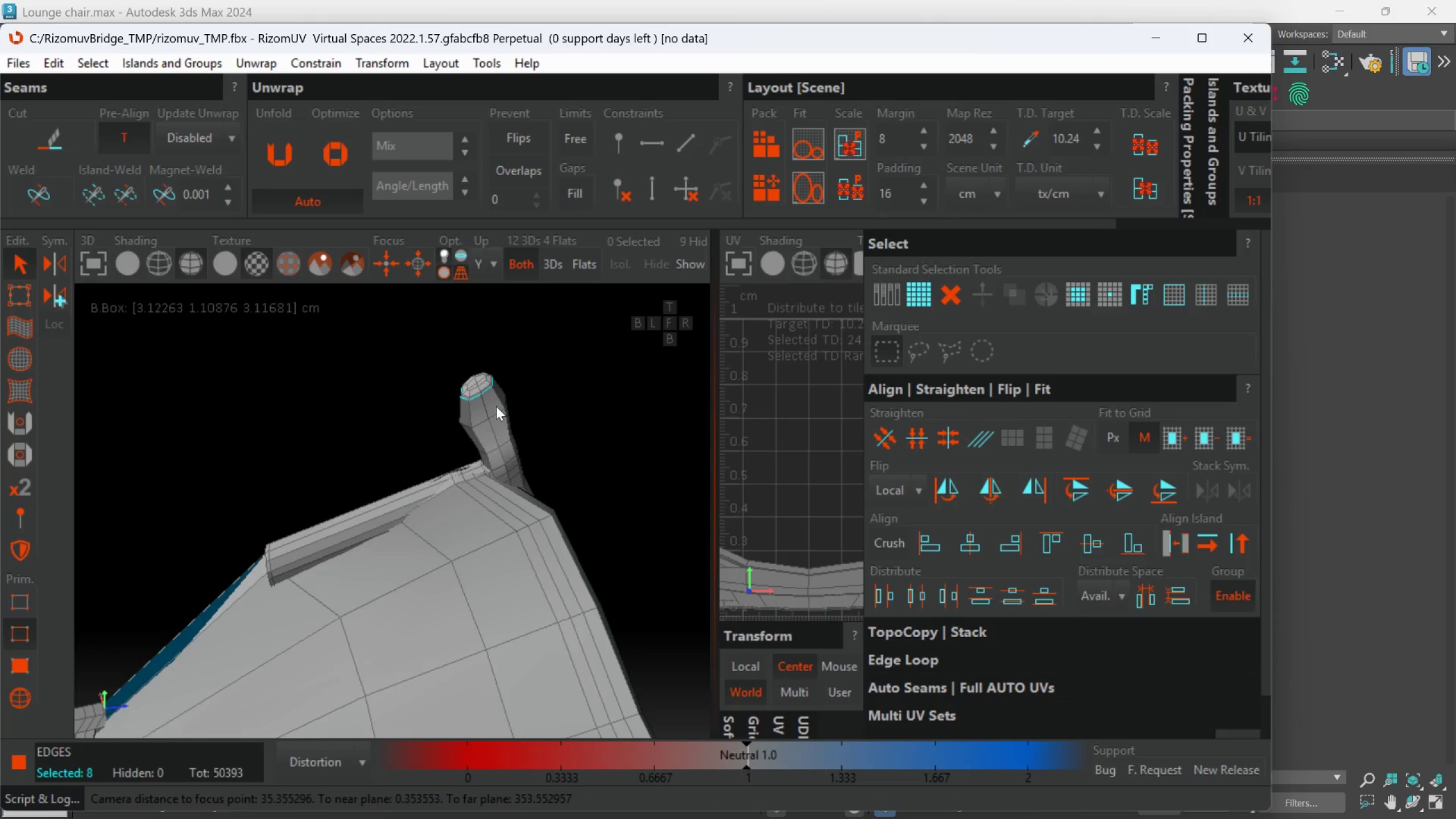 
hold_key(key=AltLeft, duration=0.48)
 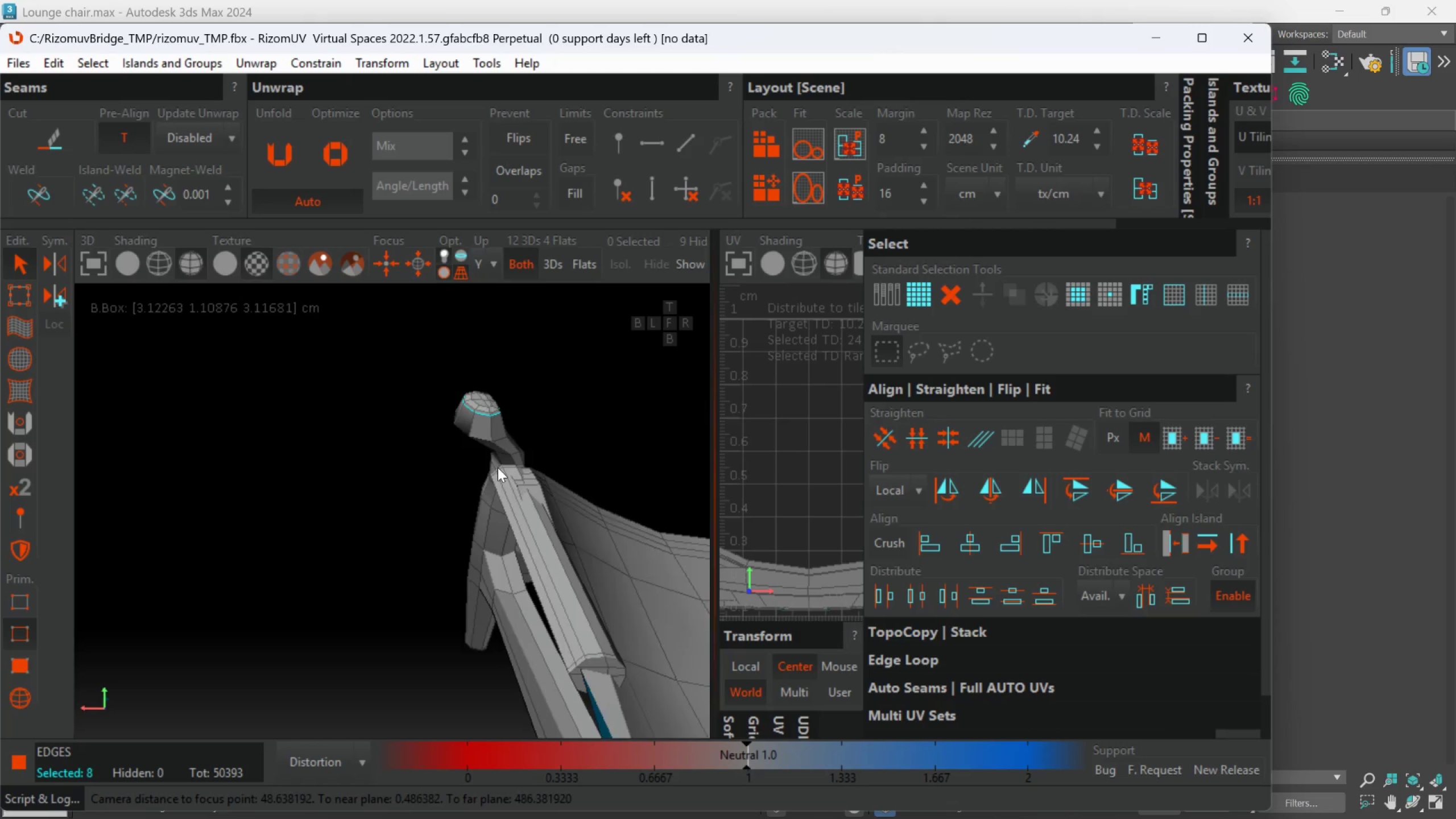 
scroll: coordinate [471, 388], scroll_direction: down, amount: 1.0
 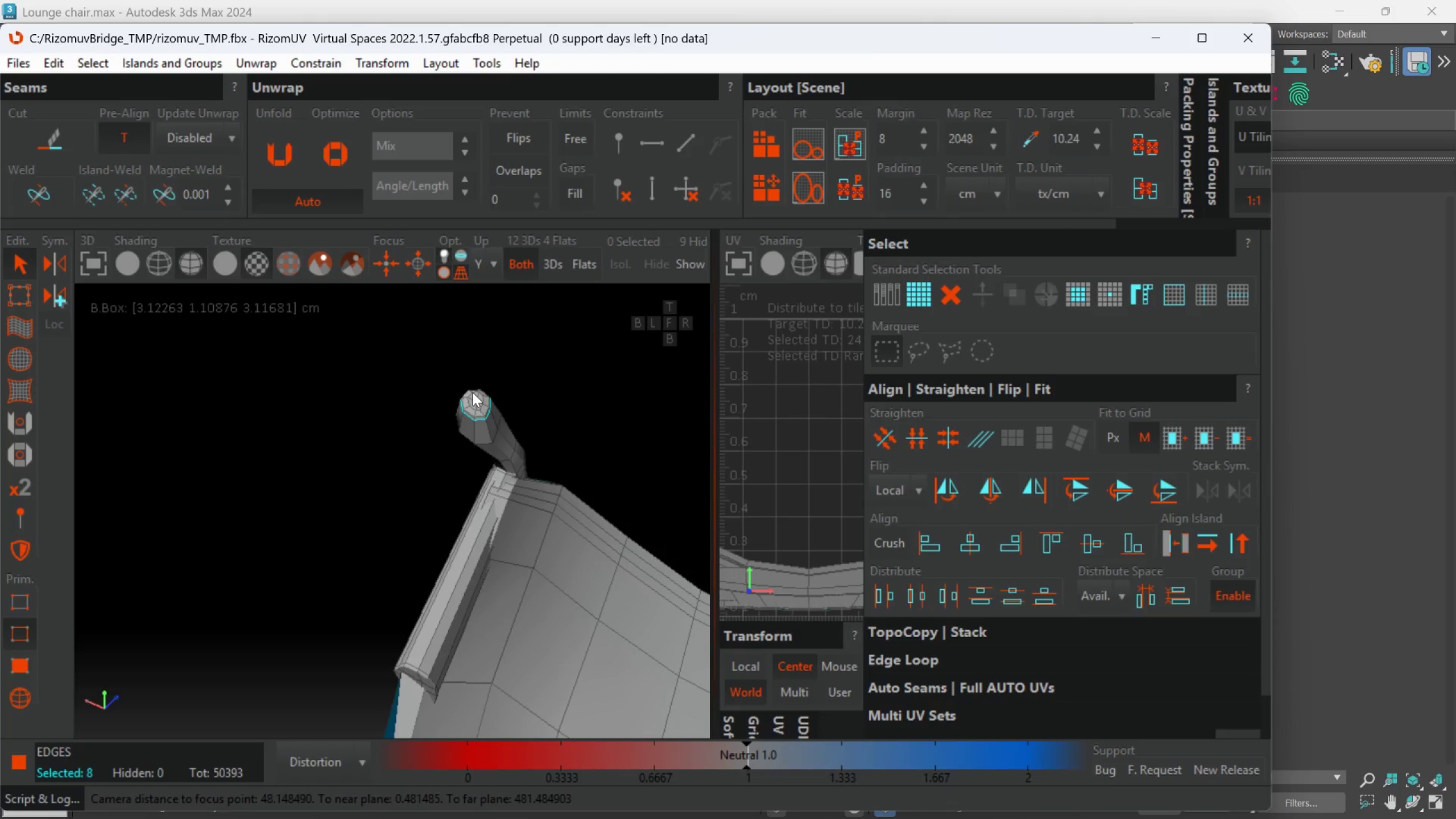 
hold_key(key=AltLeft, duration=0.84)
 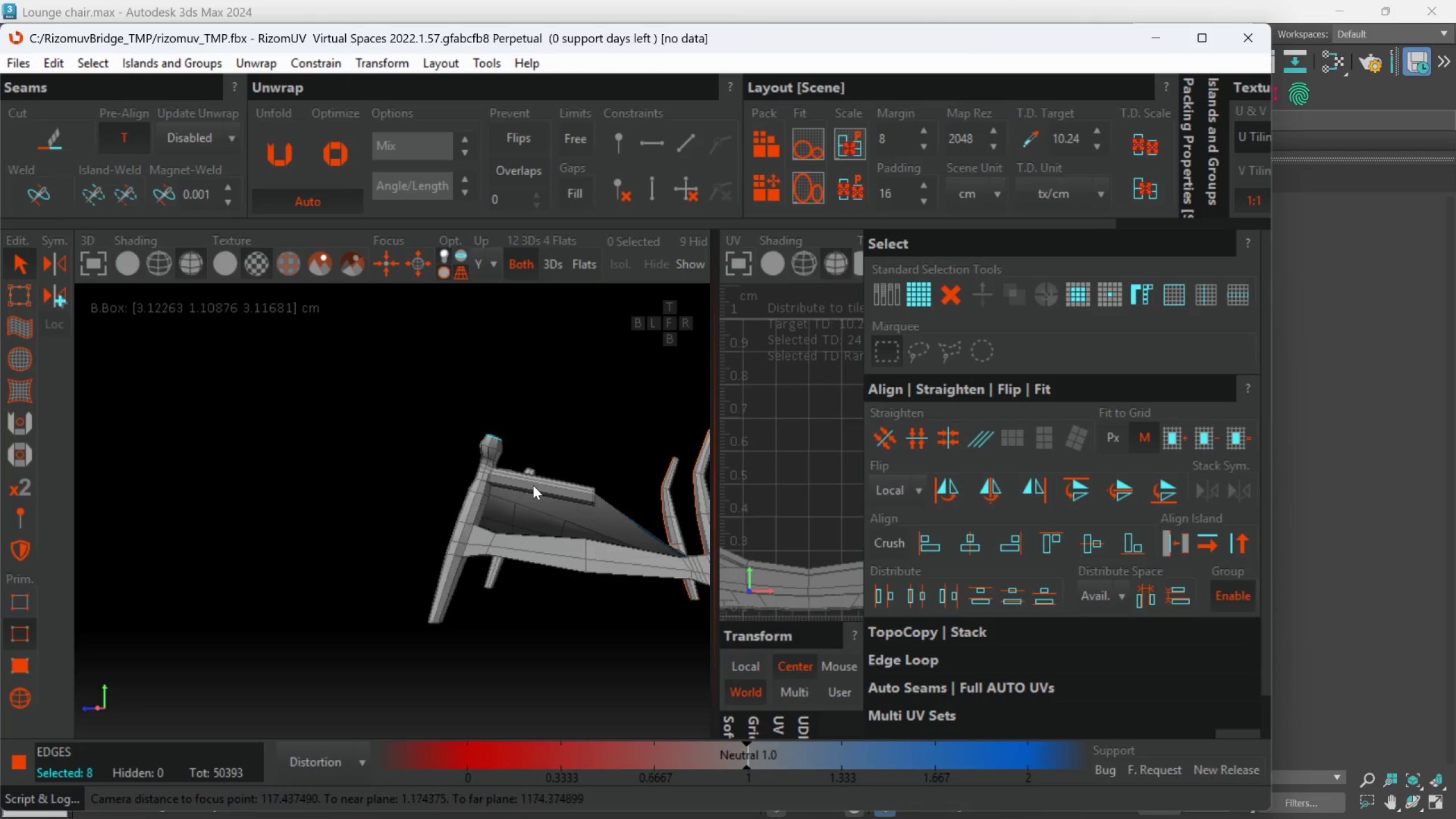 
scroll: coordinate [498, 468], scroll_direction: up, amount: 1.0
 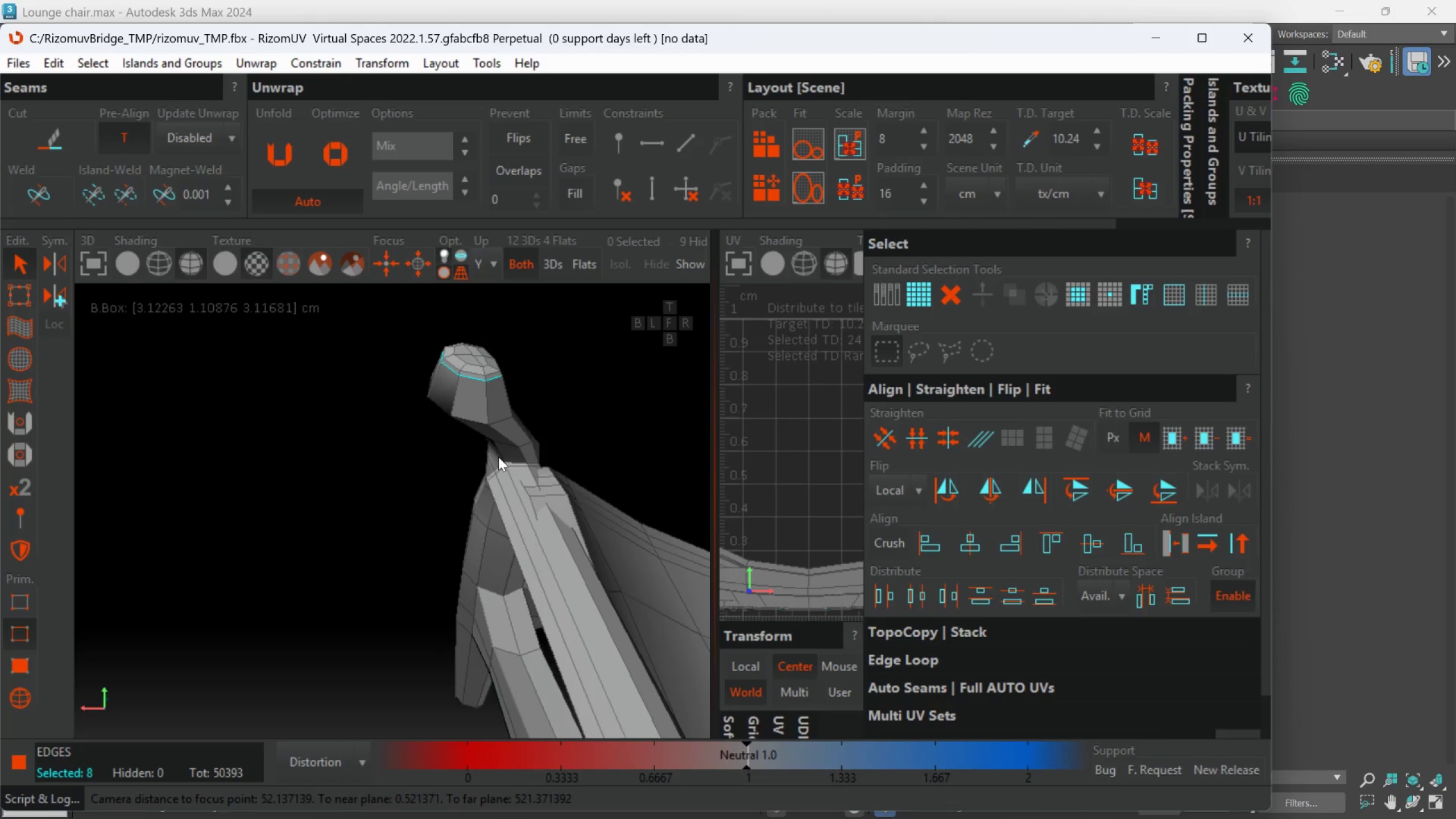 
hold_key(key=AltLeft, duration=0.97)
scroll: coordinate [536, 464], scroll_direction: down, amount: 3.0
 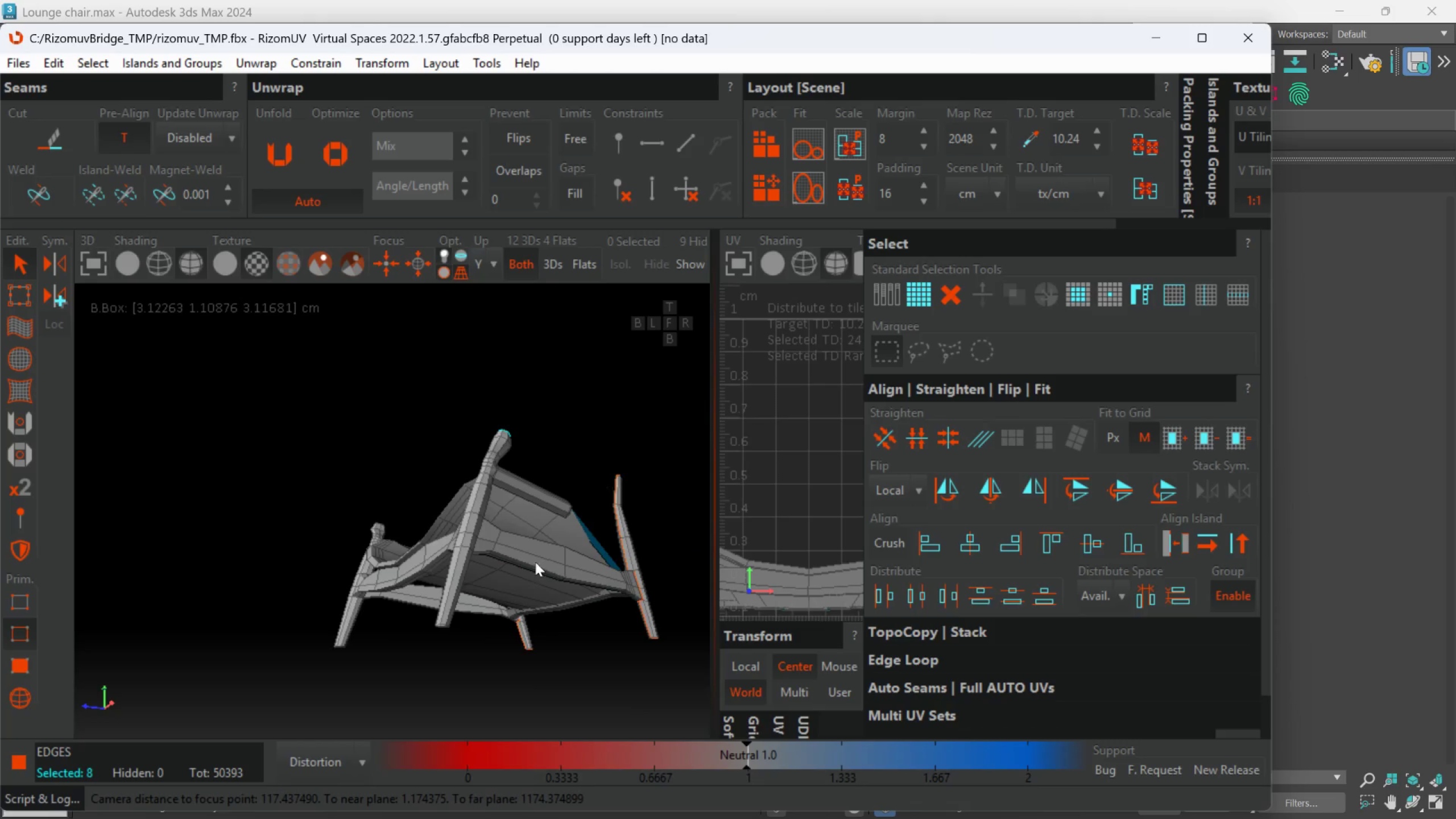 
scroll: coordinate [461, 622], scroll_direction: up, amount: 3.0
 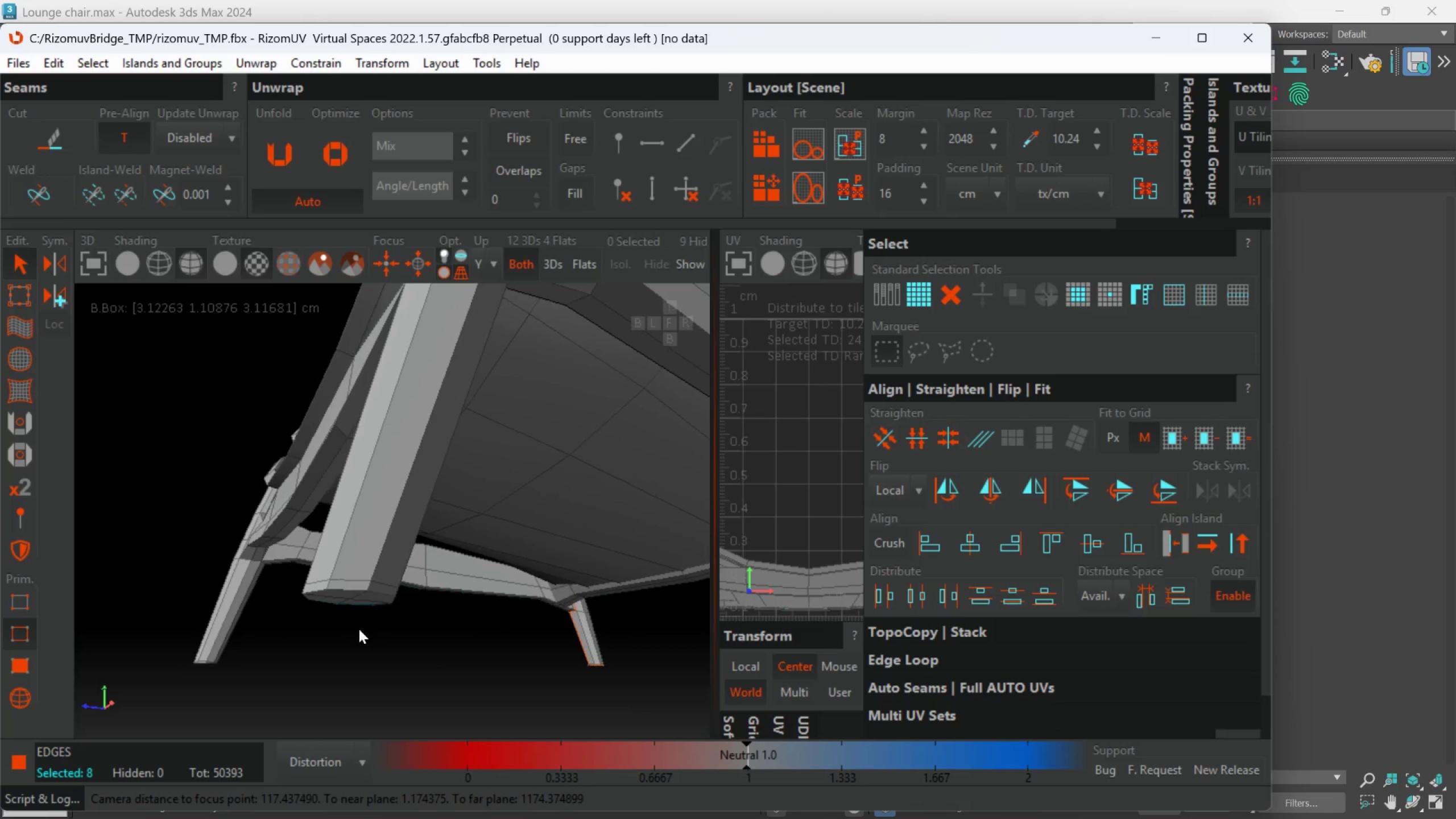 
hold_key(key=ControlLeft, duration=0.8)
left_click([352, 581])
 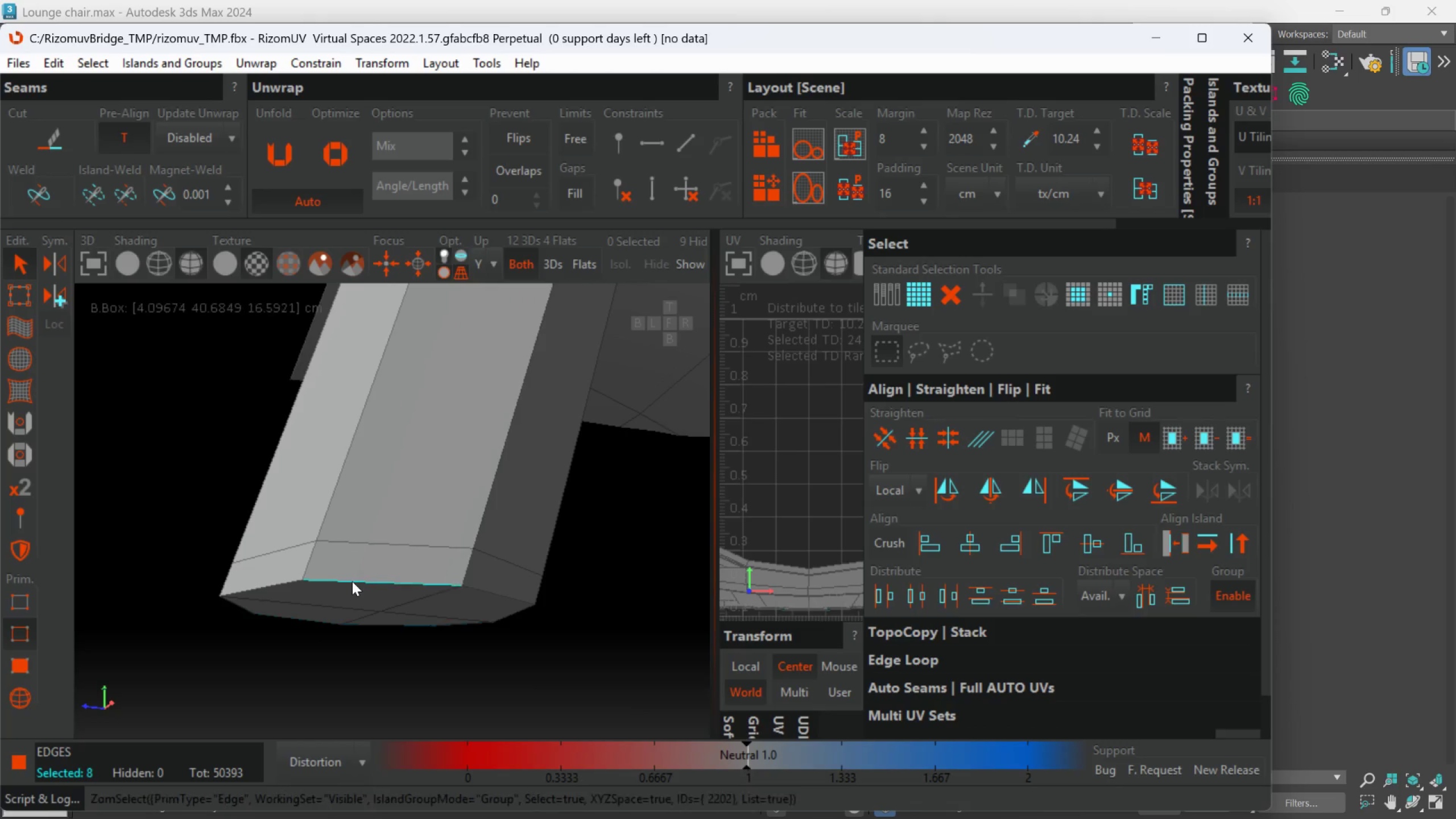 
scroll: coordinate [343, 585], scroll_direction: up, amount: 3.0
 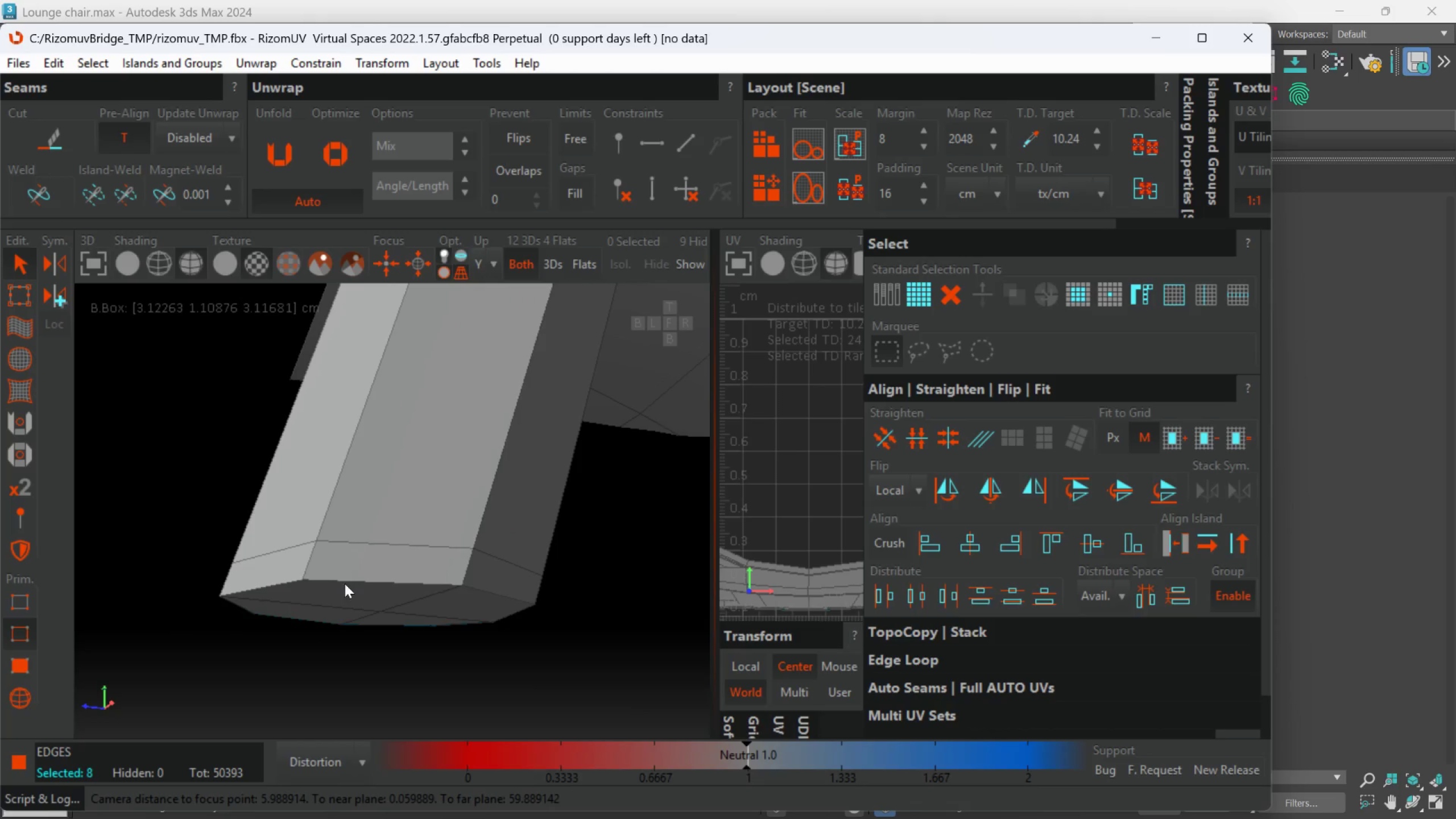 
double_click([352, 581])
 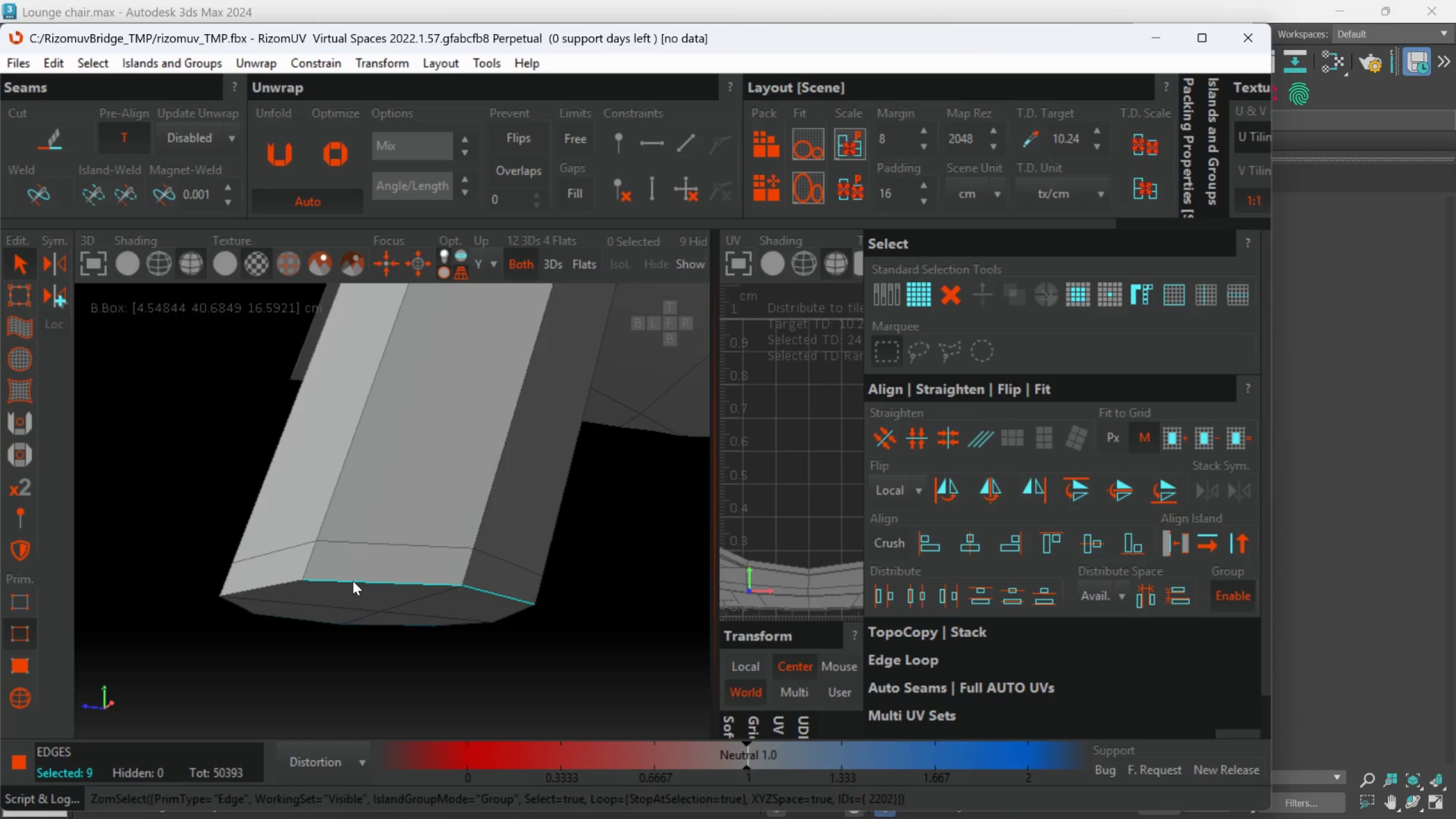 
hold_key(key=ControlLeft, duration=1.42)
 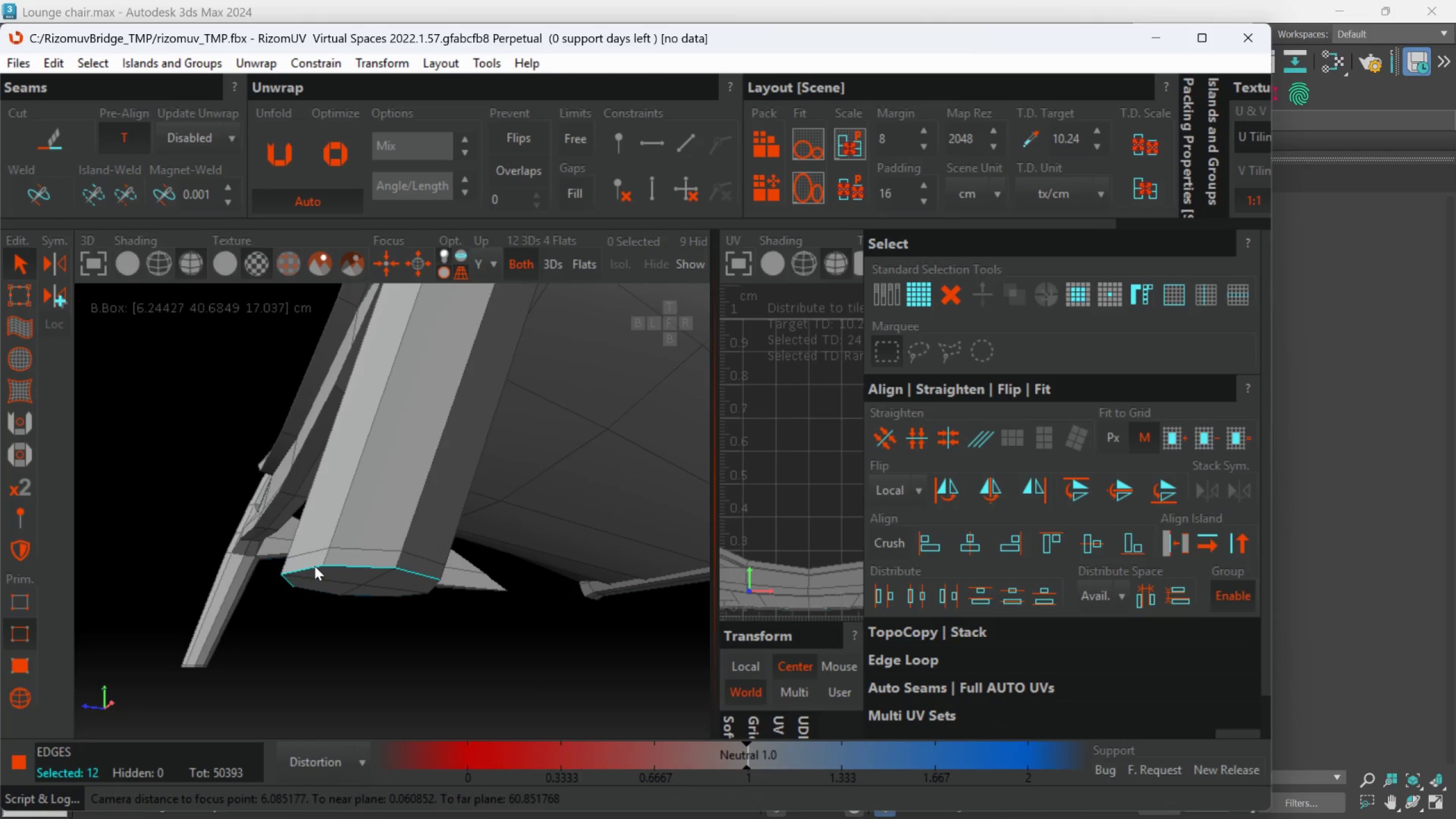 
scroll: coordinate [332, 589], scroll_direction: down, amount: 1.0
 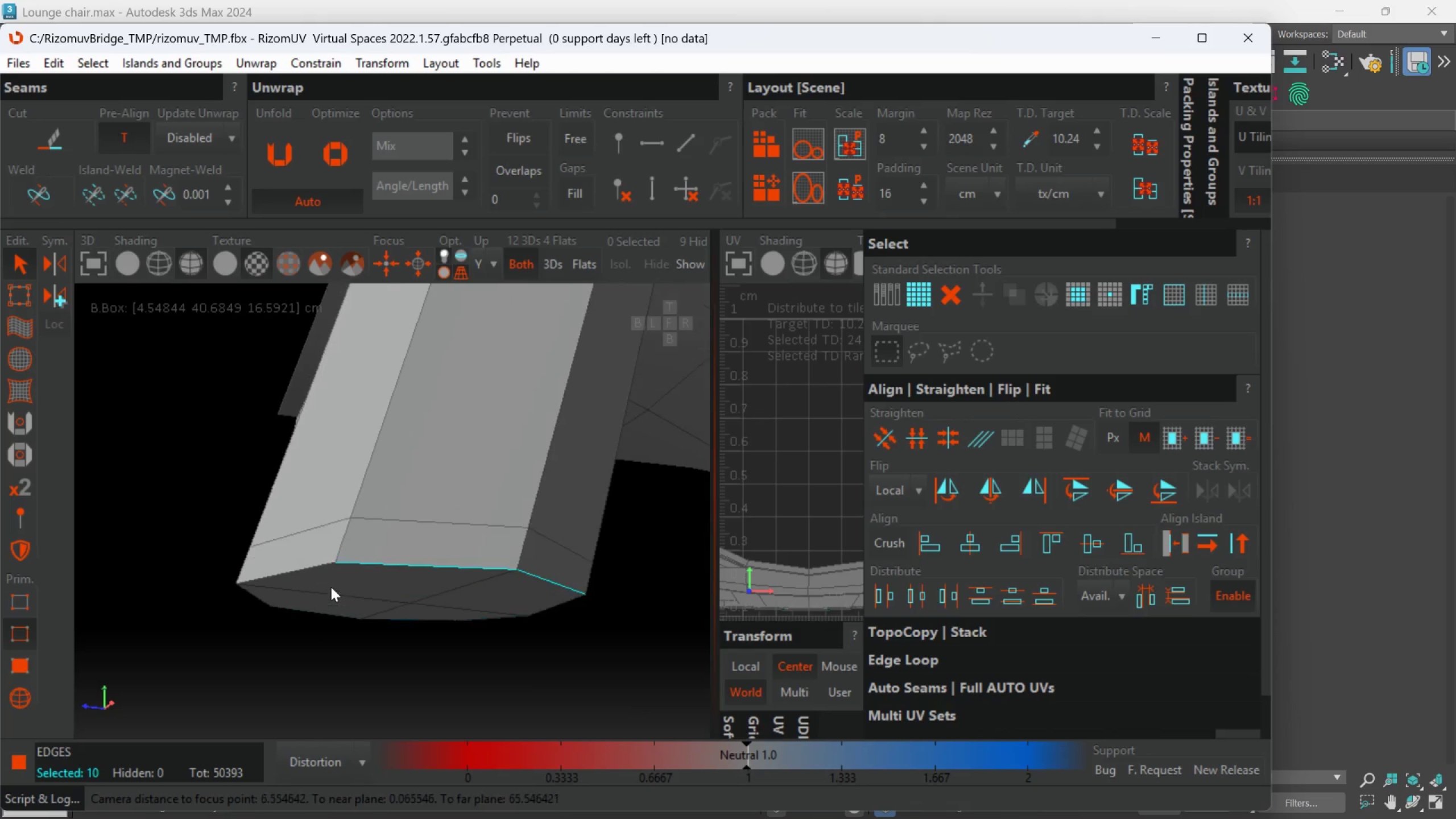 
left_click([315, 566])
 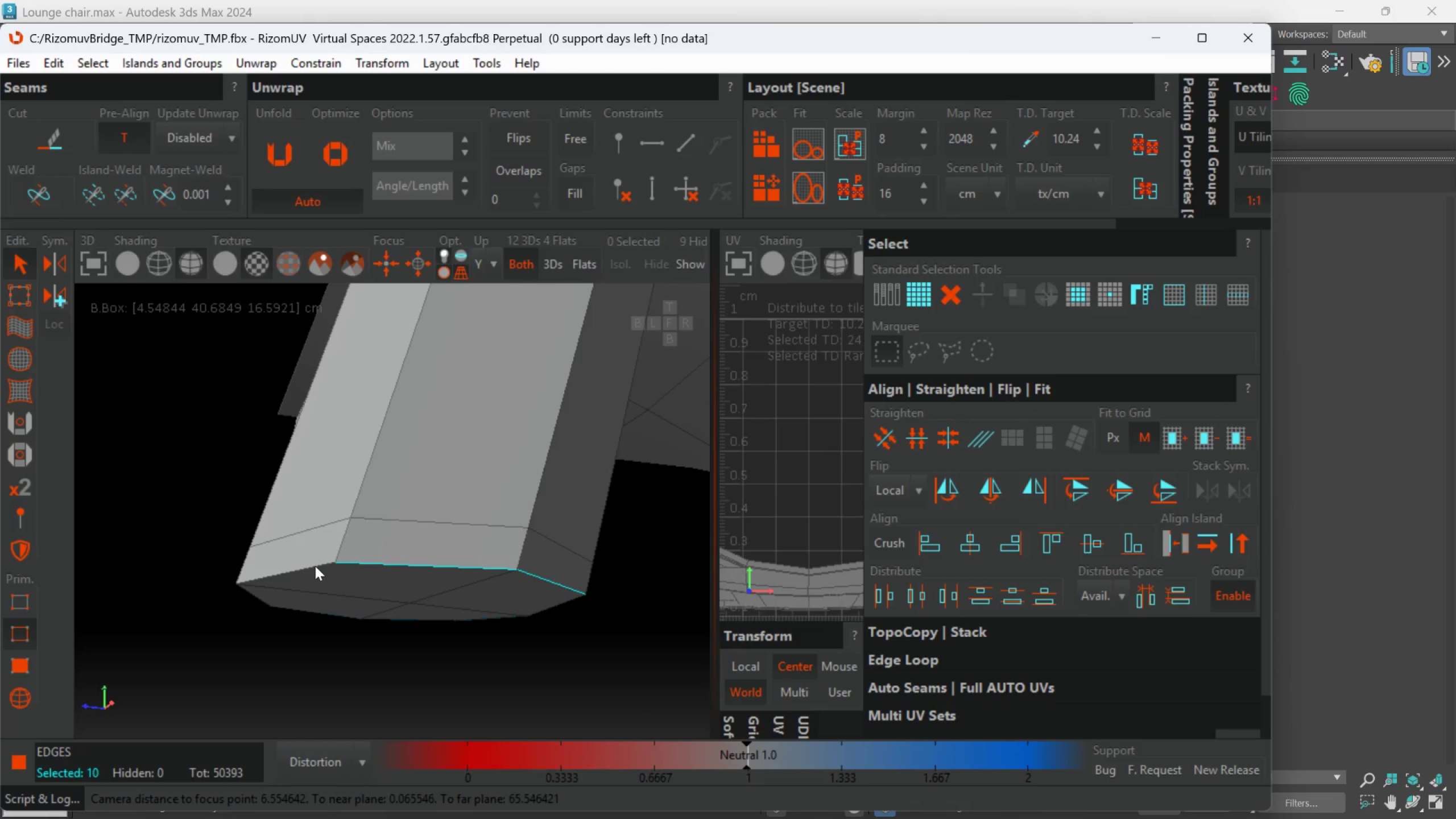 
double_click([315, 566])
 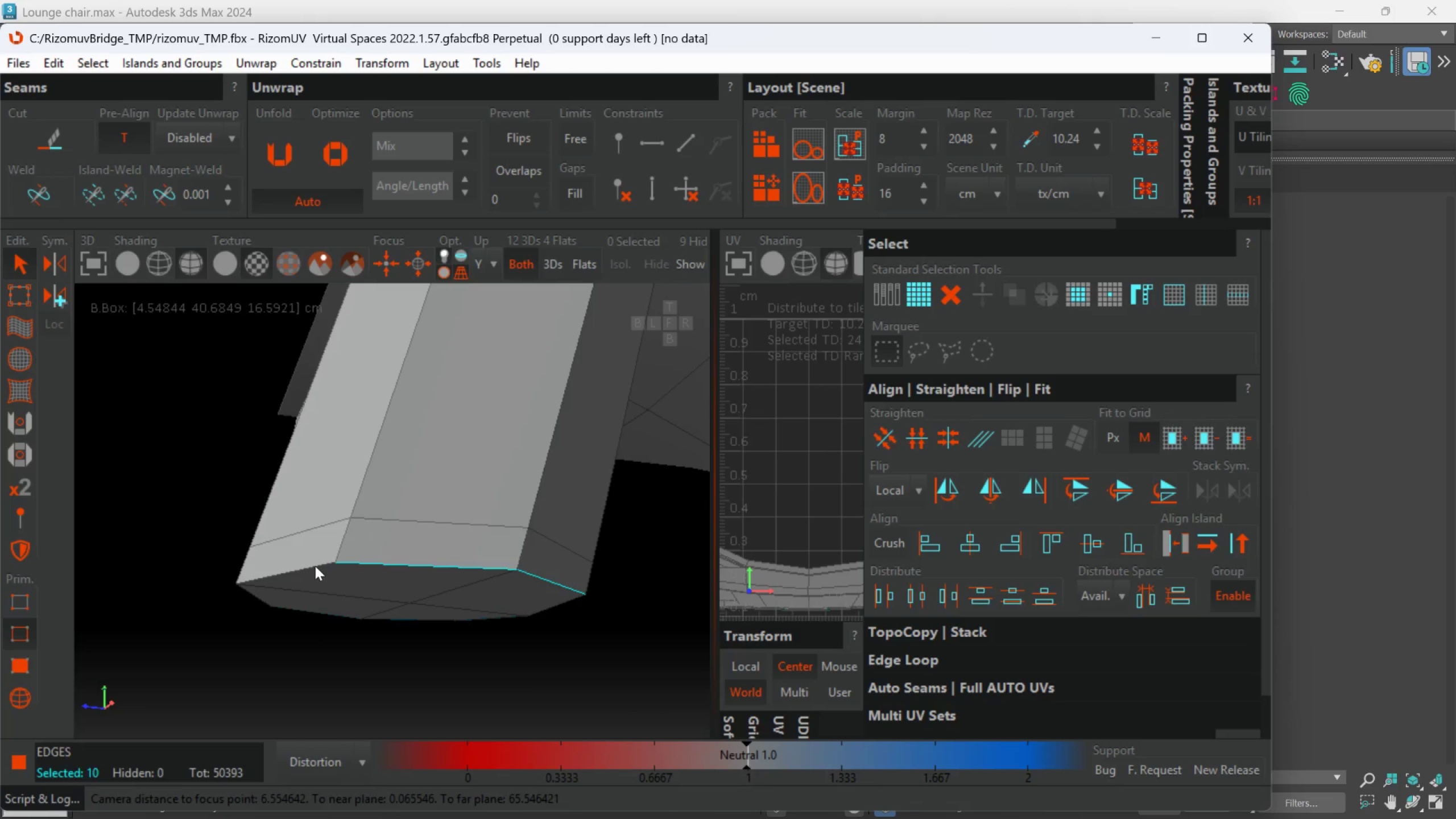 
triple_click([315, 566])
 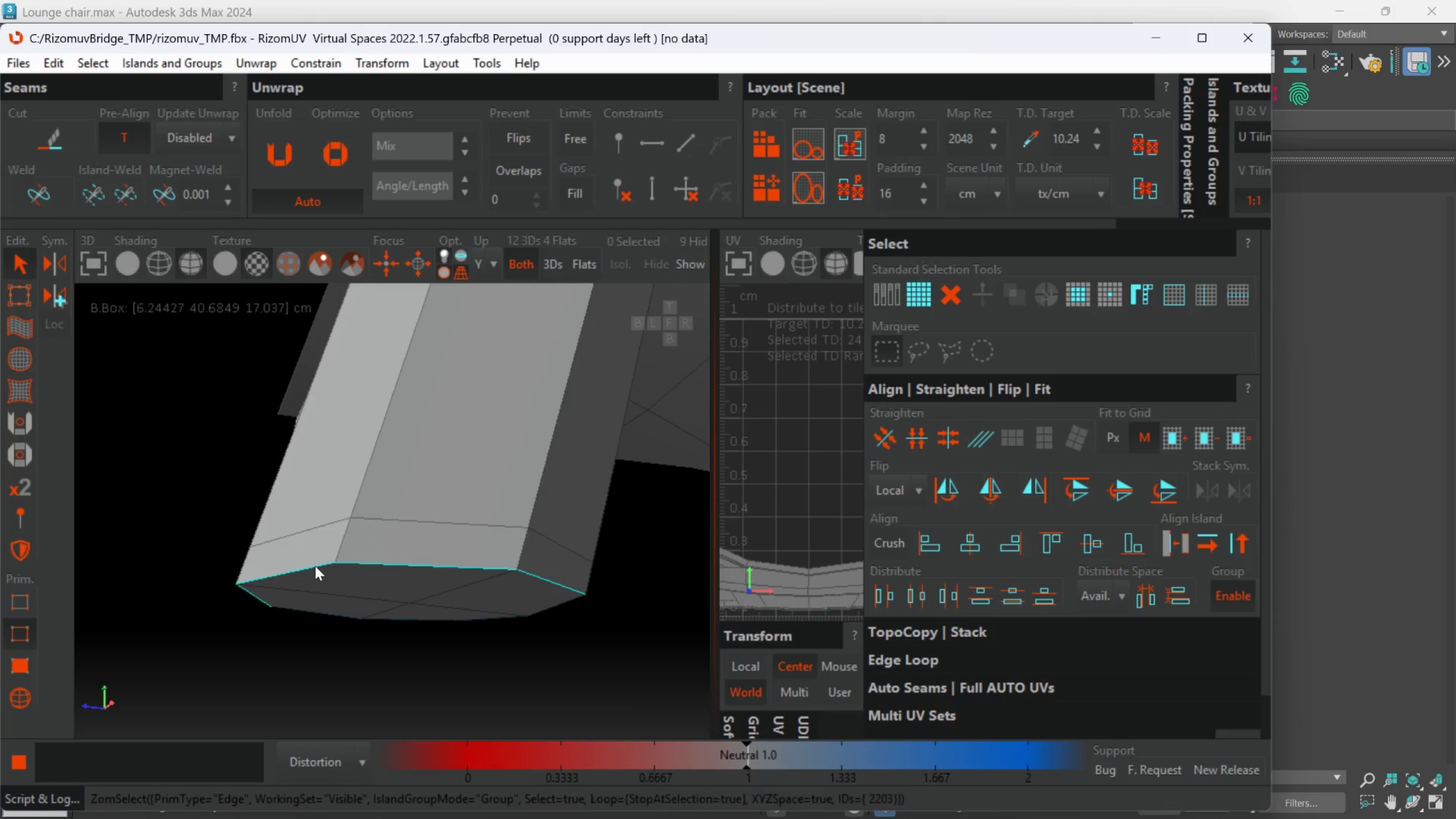 
hold_key(key=AltLeft, duration=0.88)
 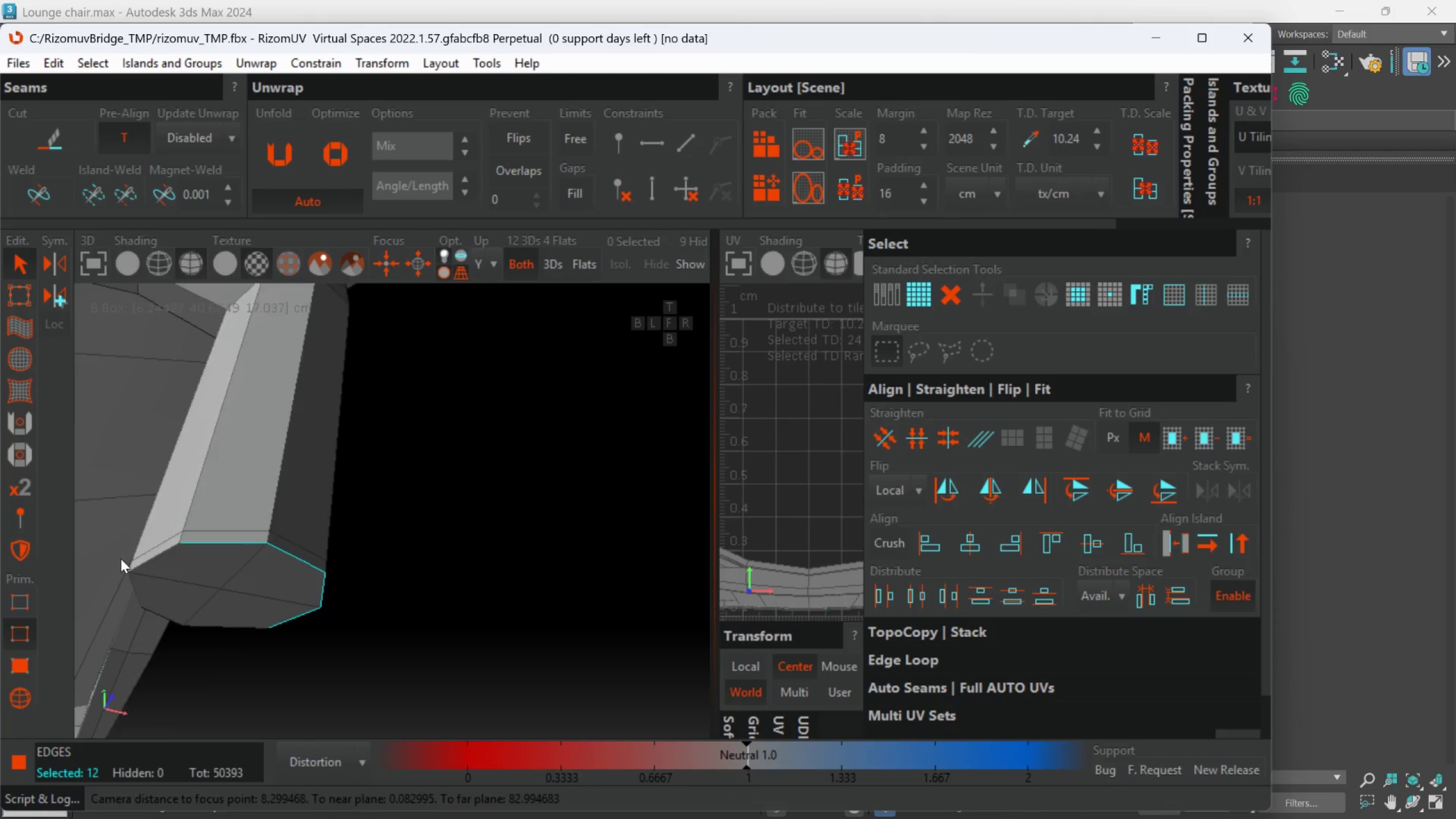 
scroll: coordinate [315, 566], scroll_direction: down, amount: 3.0
 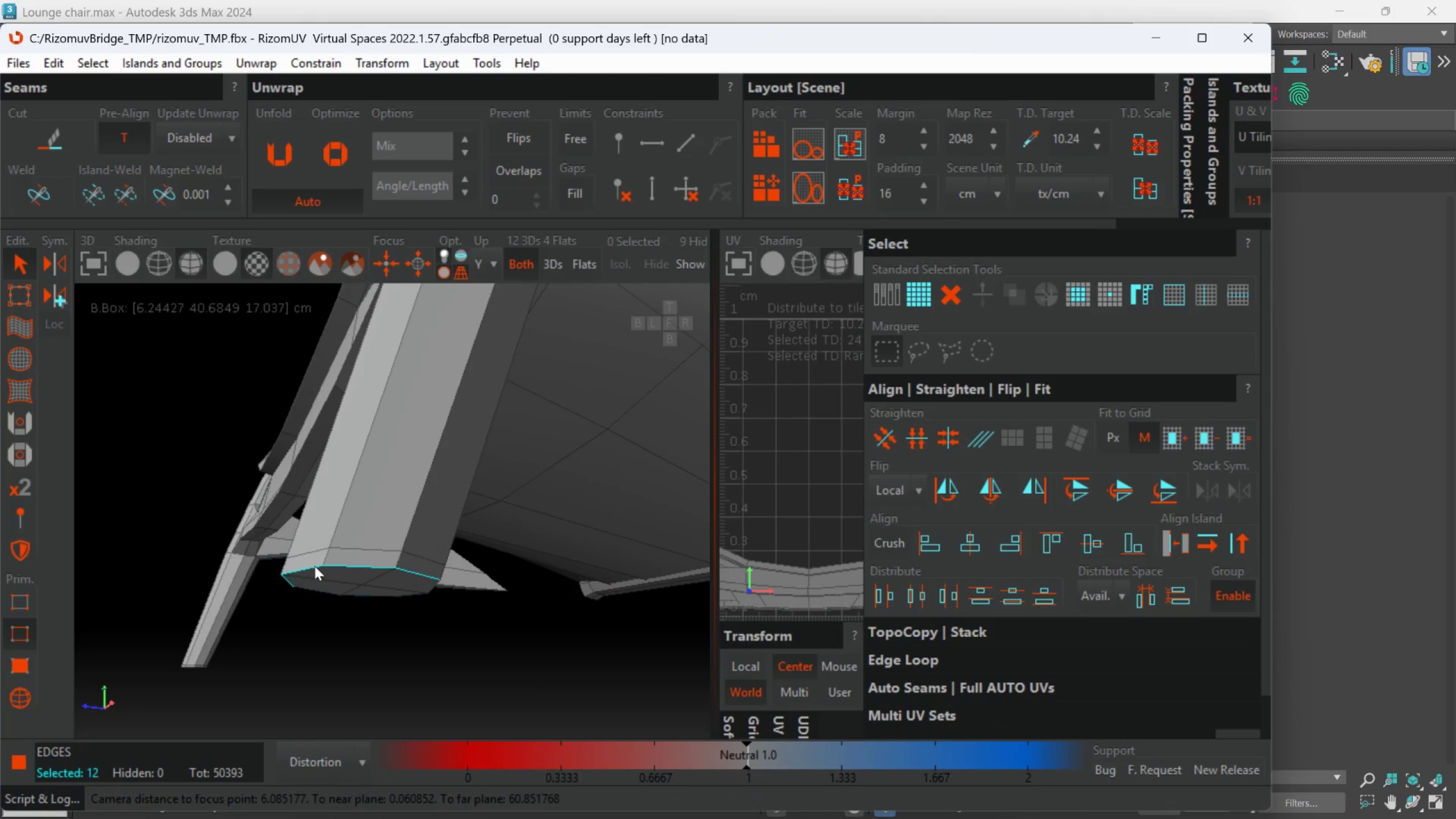 
key(Control+ControlLeft)
 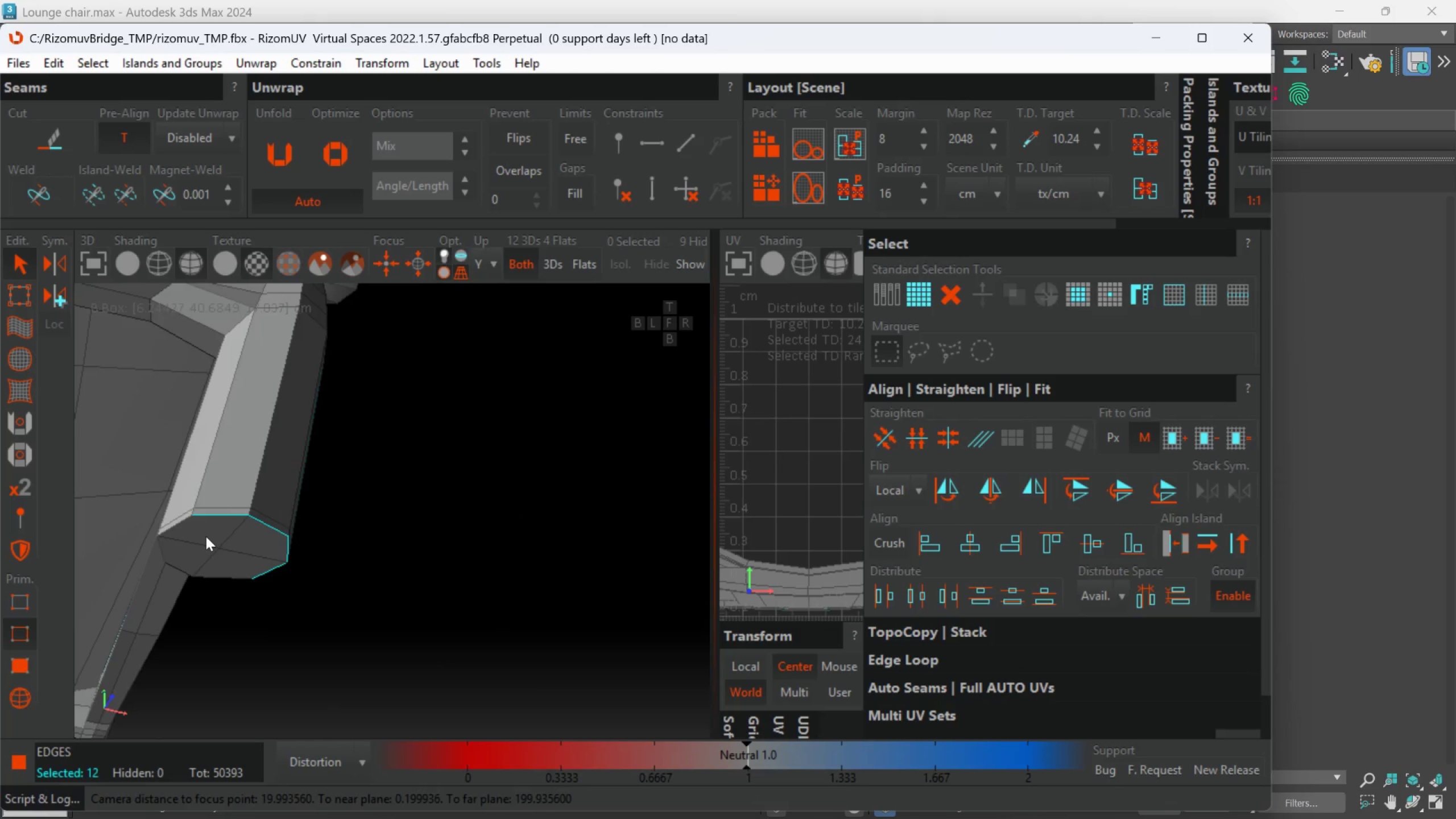 
key(Control+ControlLeft)
 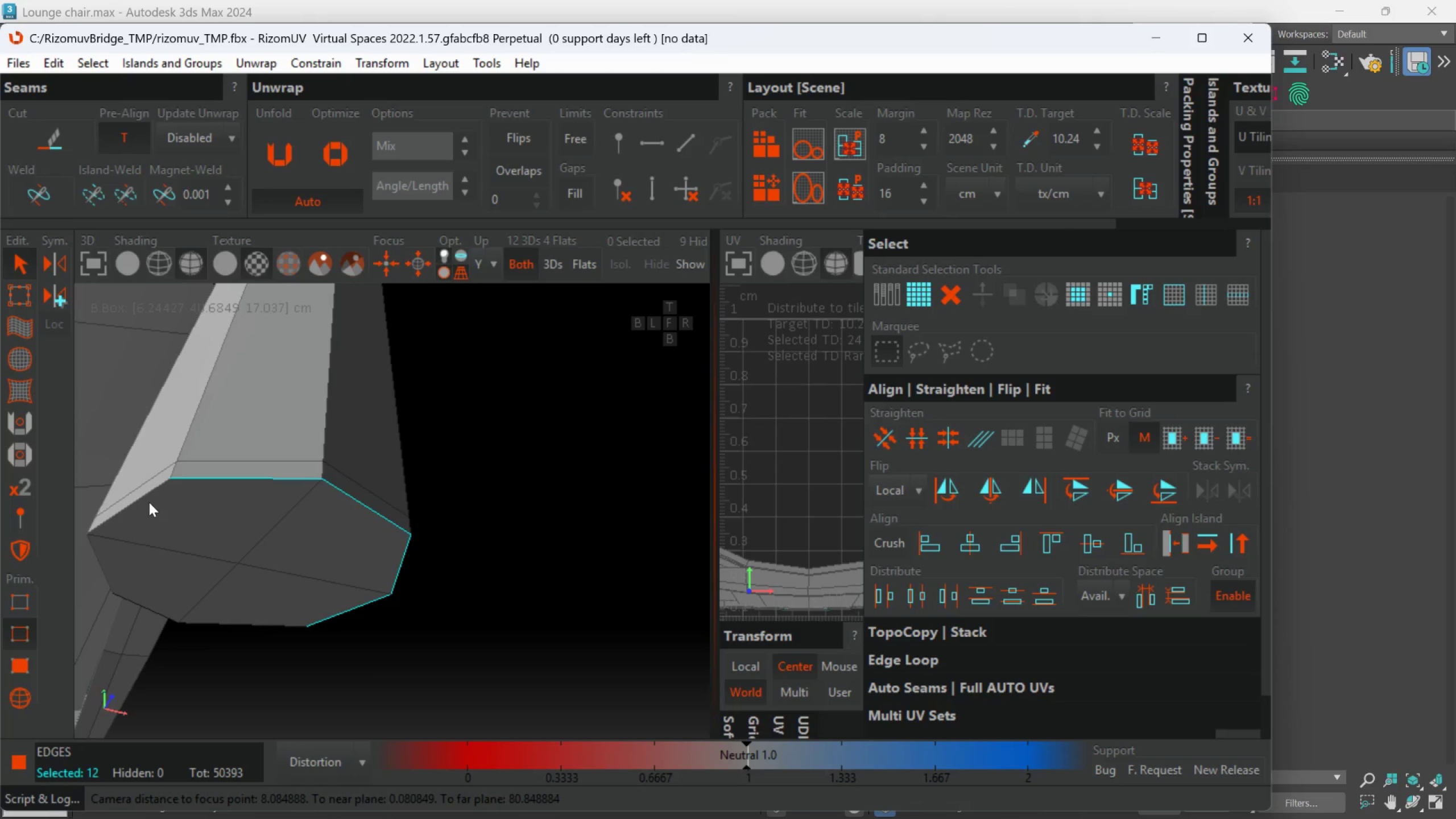 
scroll: coordinate [205, 536], scroll_direction: up, amount: 1.0
 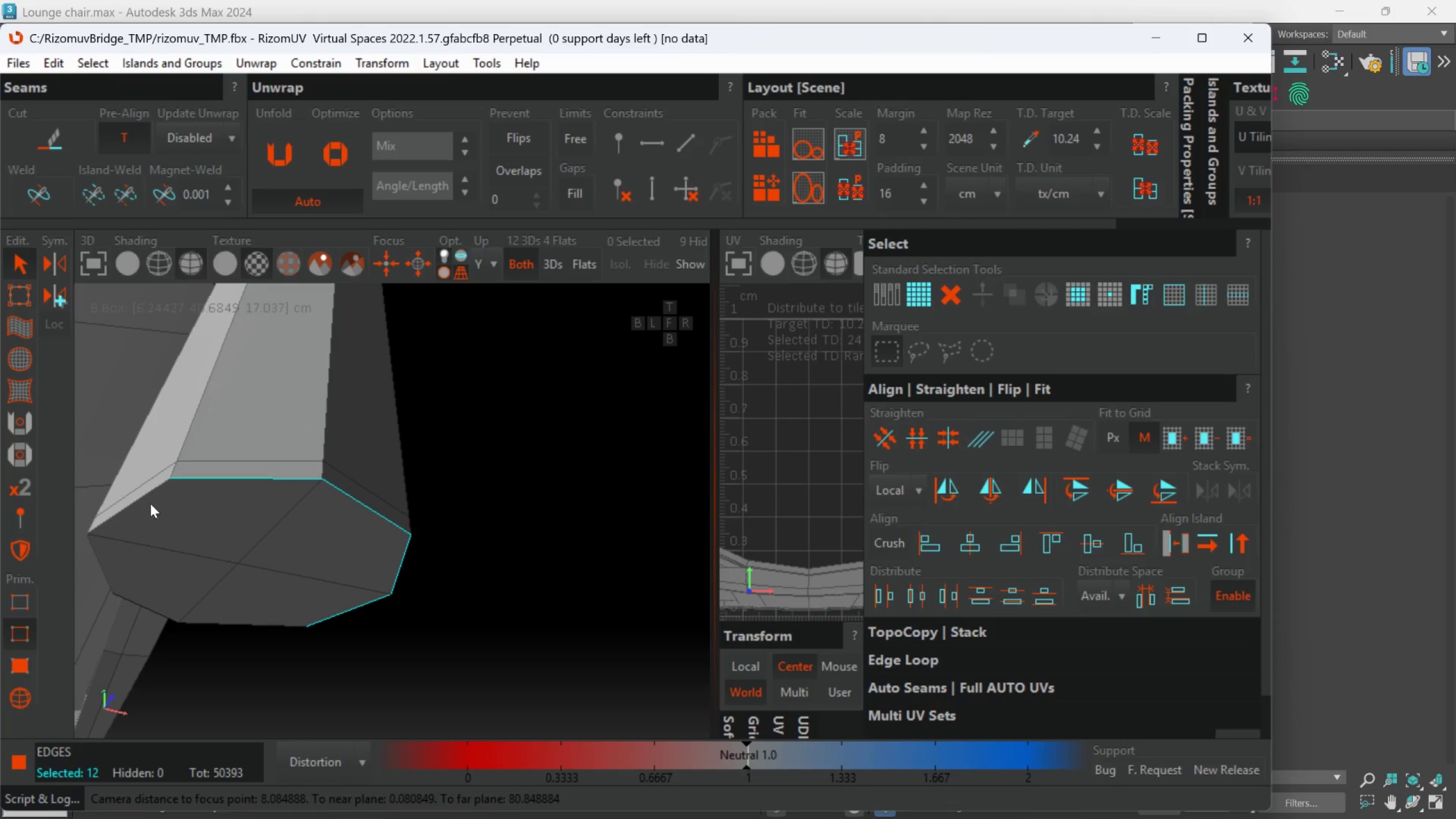 
hold_key(key=ControlLeft, duration=0.84)
 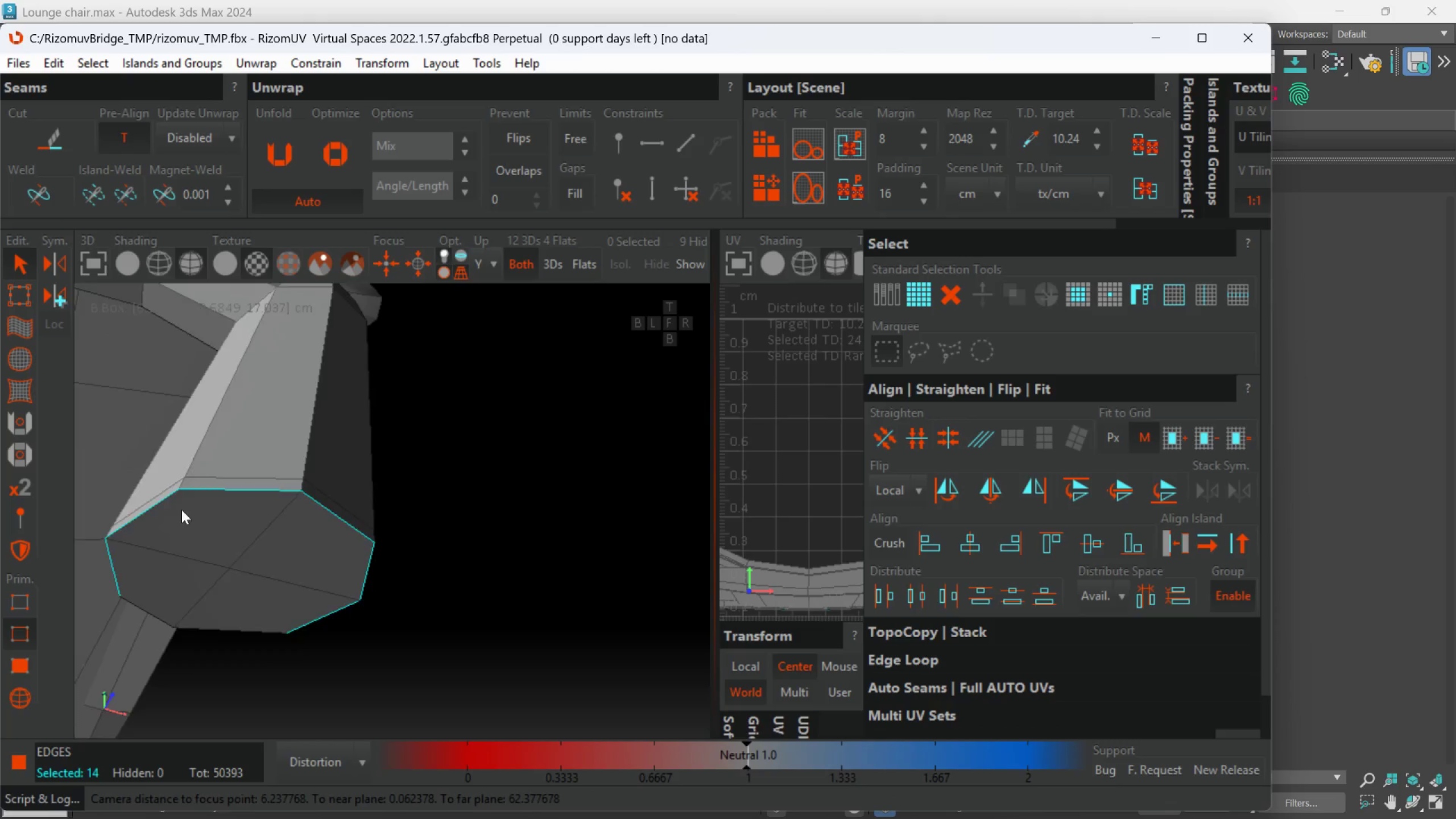 
scroll: coordinate [149, 502], scroll_direction: up, amount: 1.0
 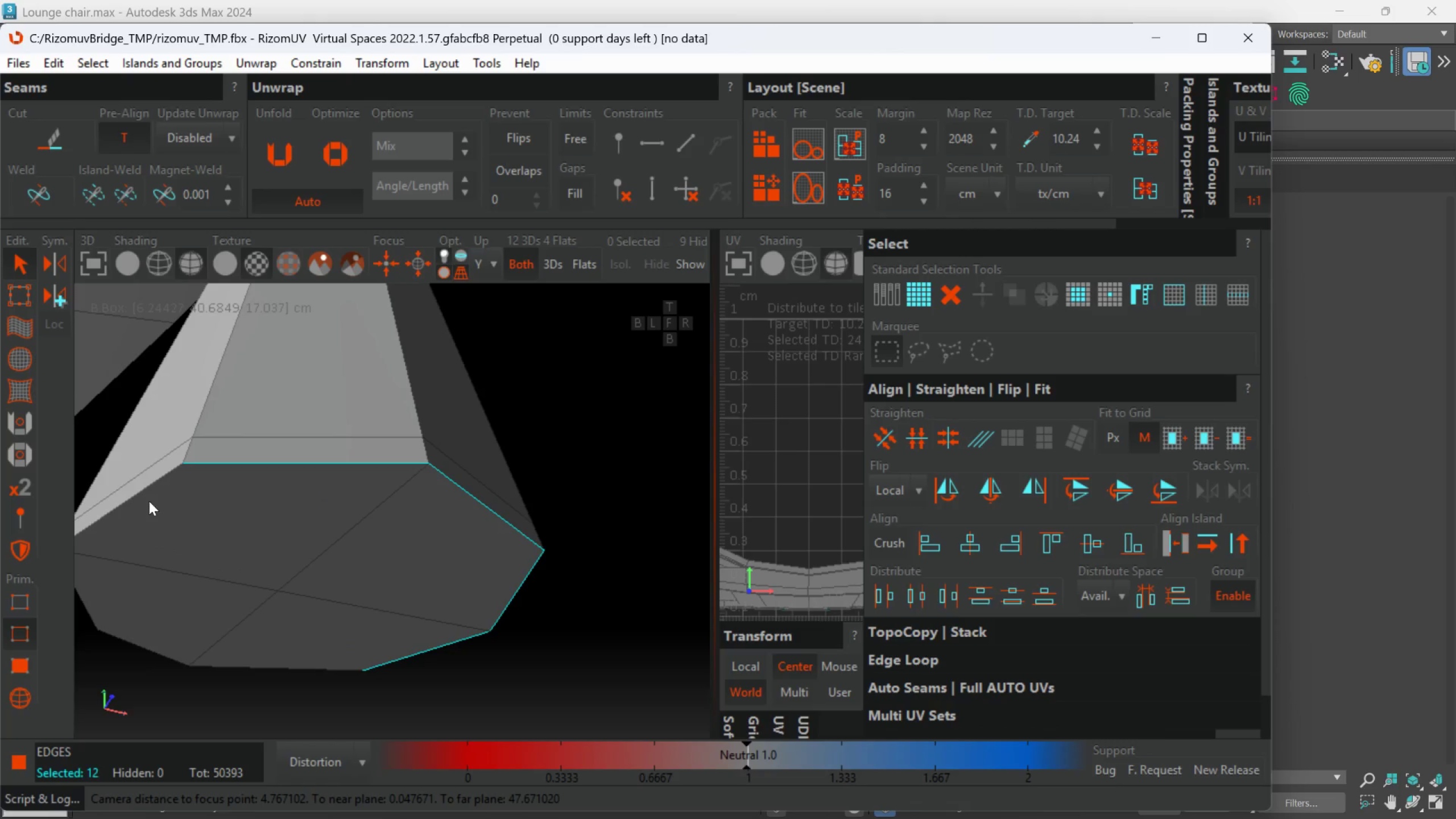 
double_click([150, 491])
 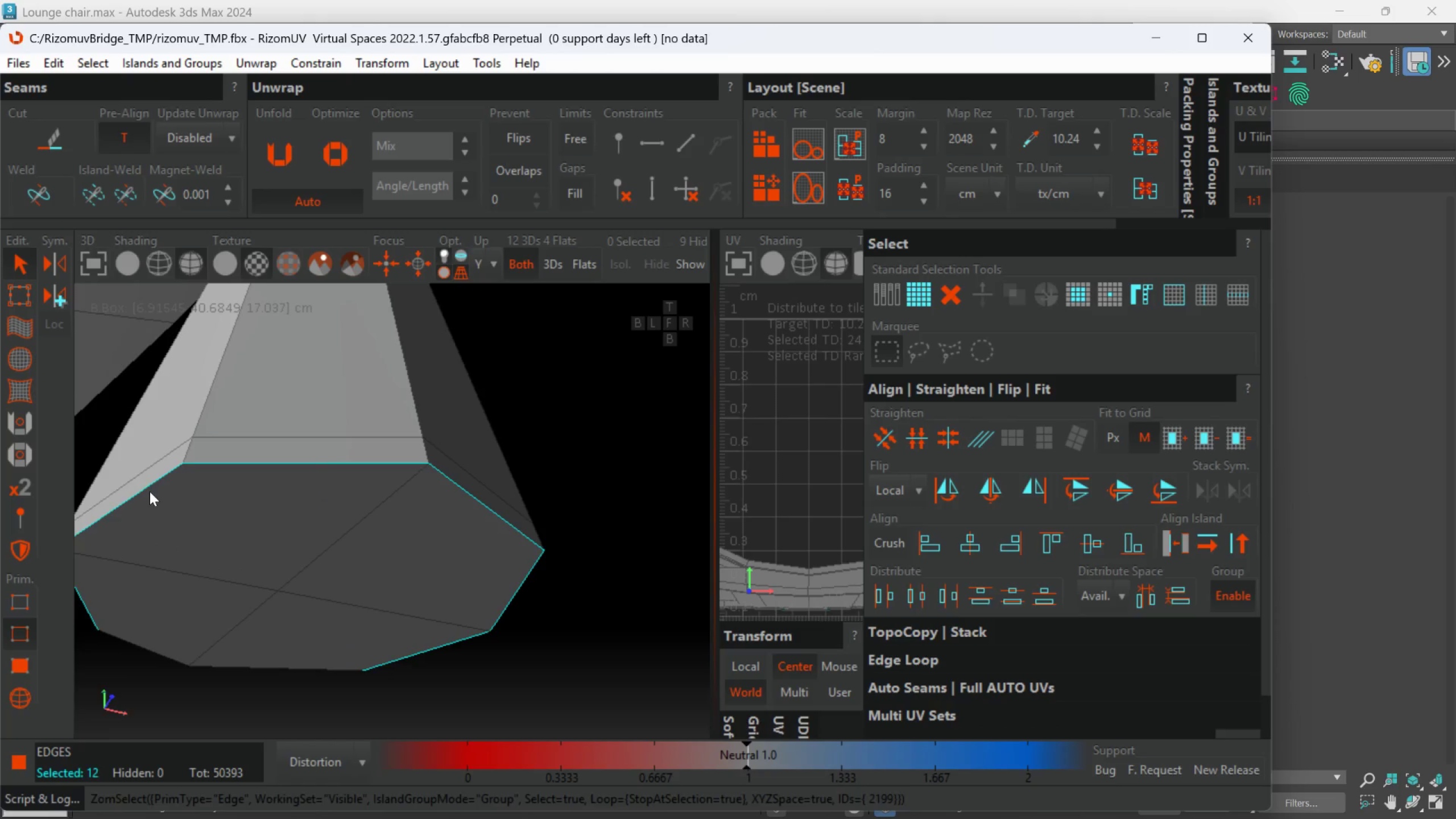 
hold_key(key=ControlLeft, duration=2.77)
 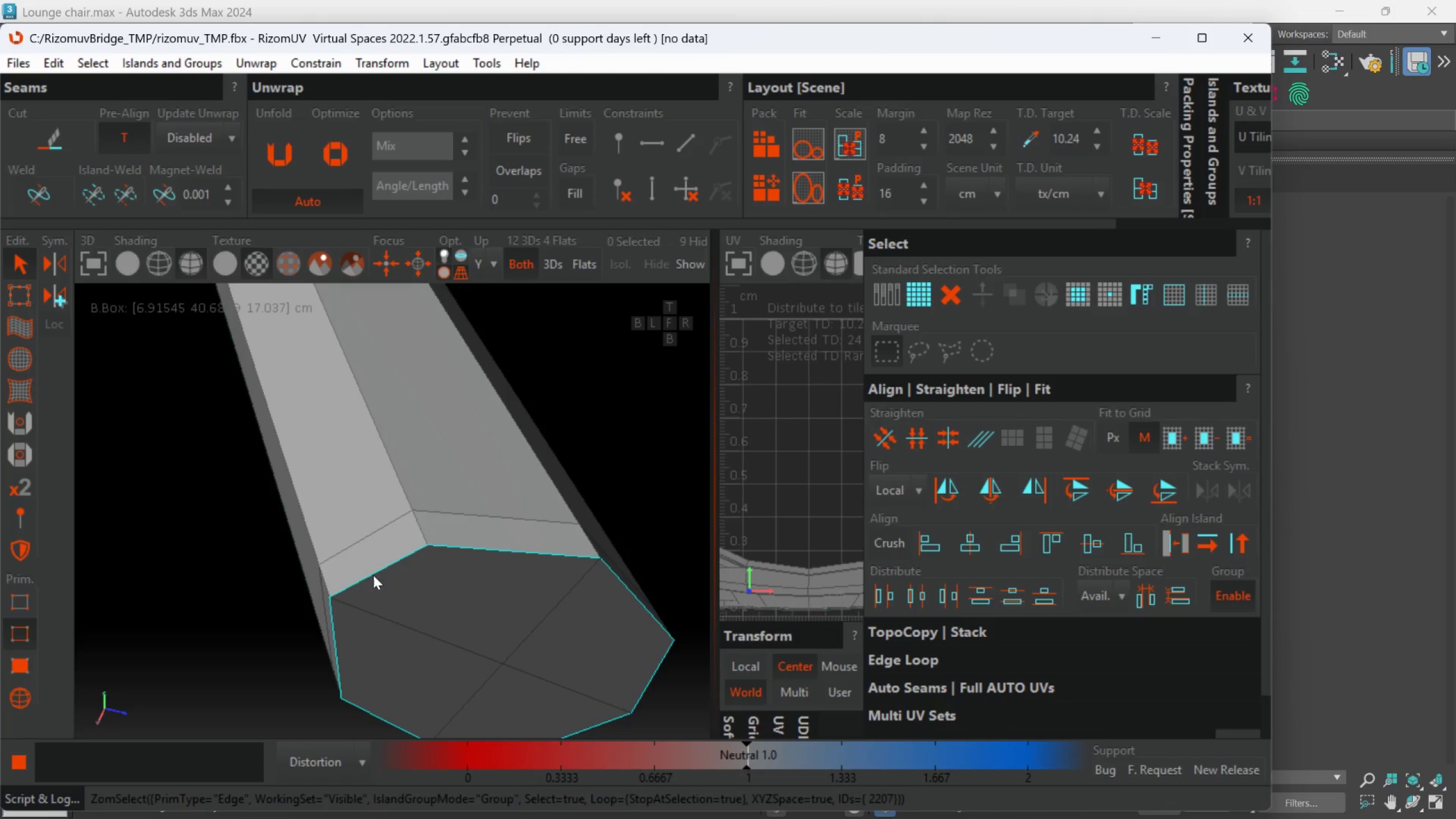 
hold_key(key=AltLeft, duration=1.2)
 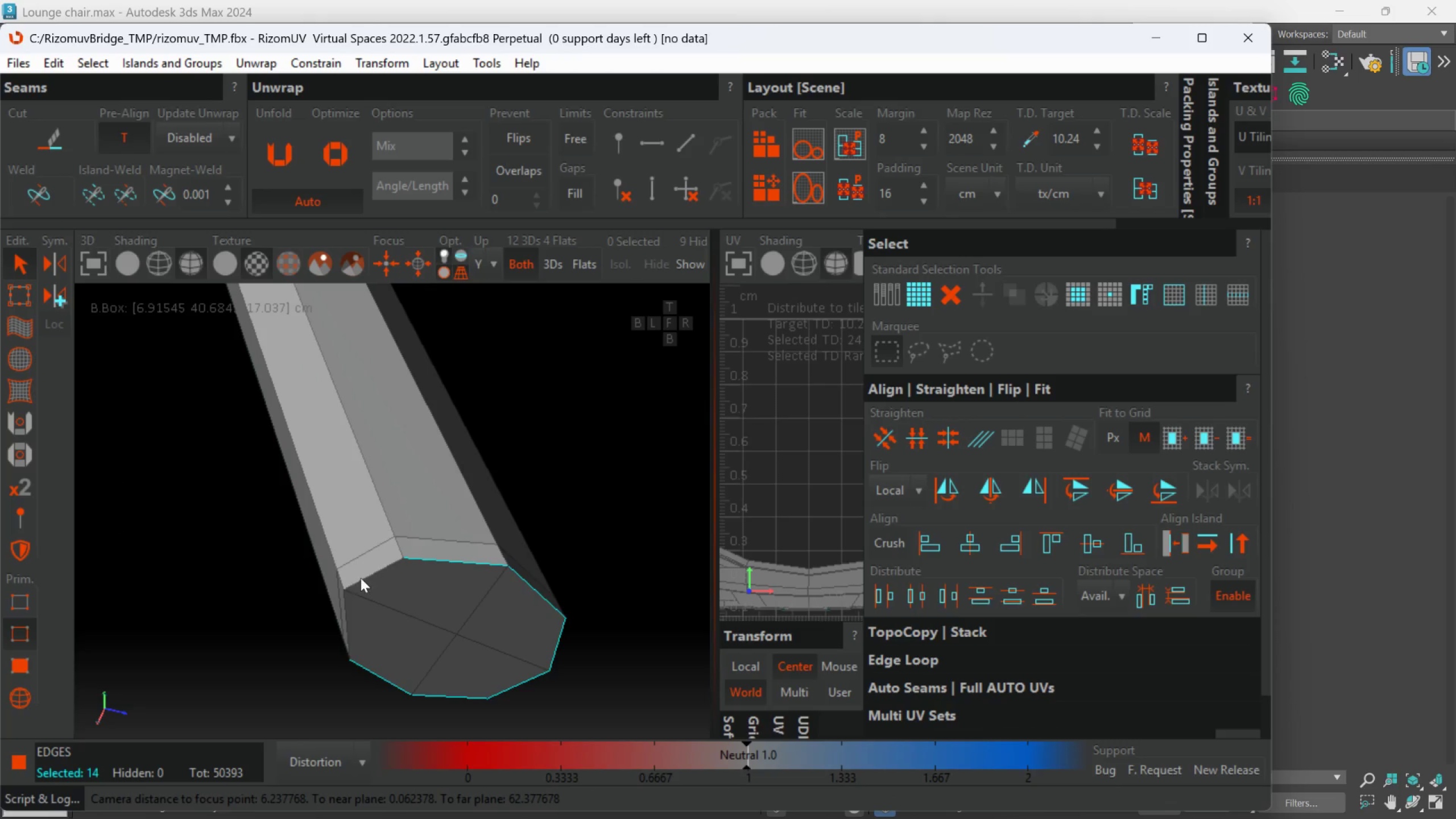 
scroll: coordinate [170, 533], scroll_direction: down, amount: 2.0
 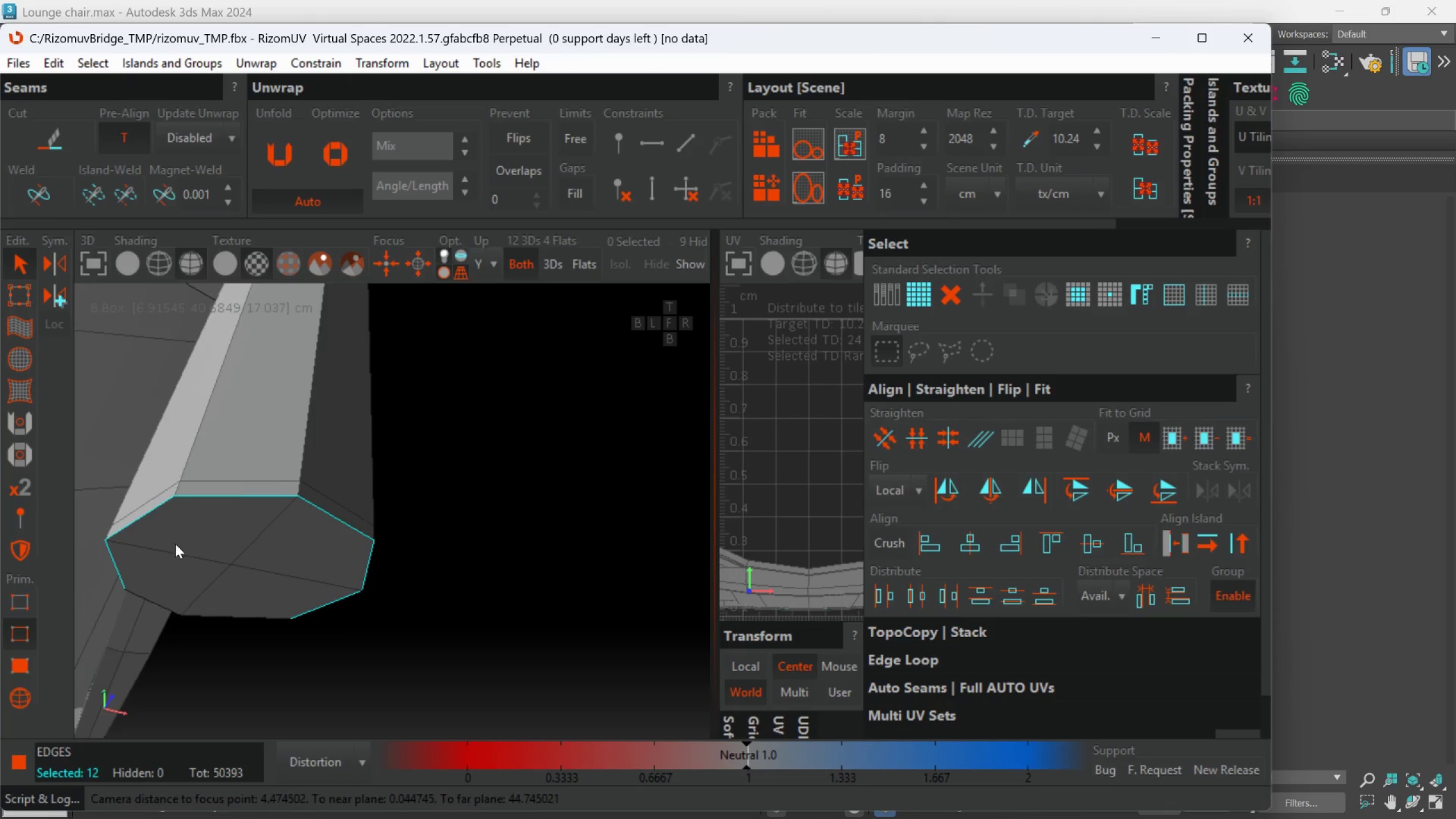 
hold_key(key=ControlLeft, duration=0.86)
left_click([373, 575])
 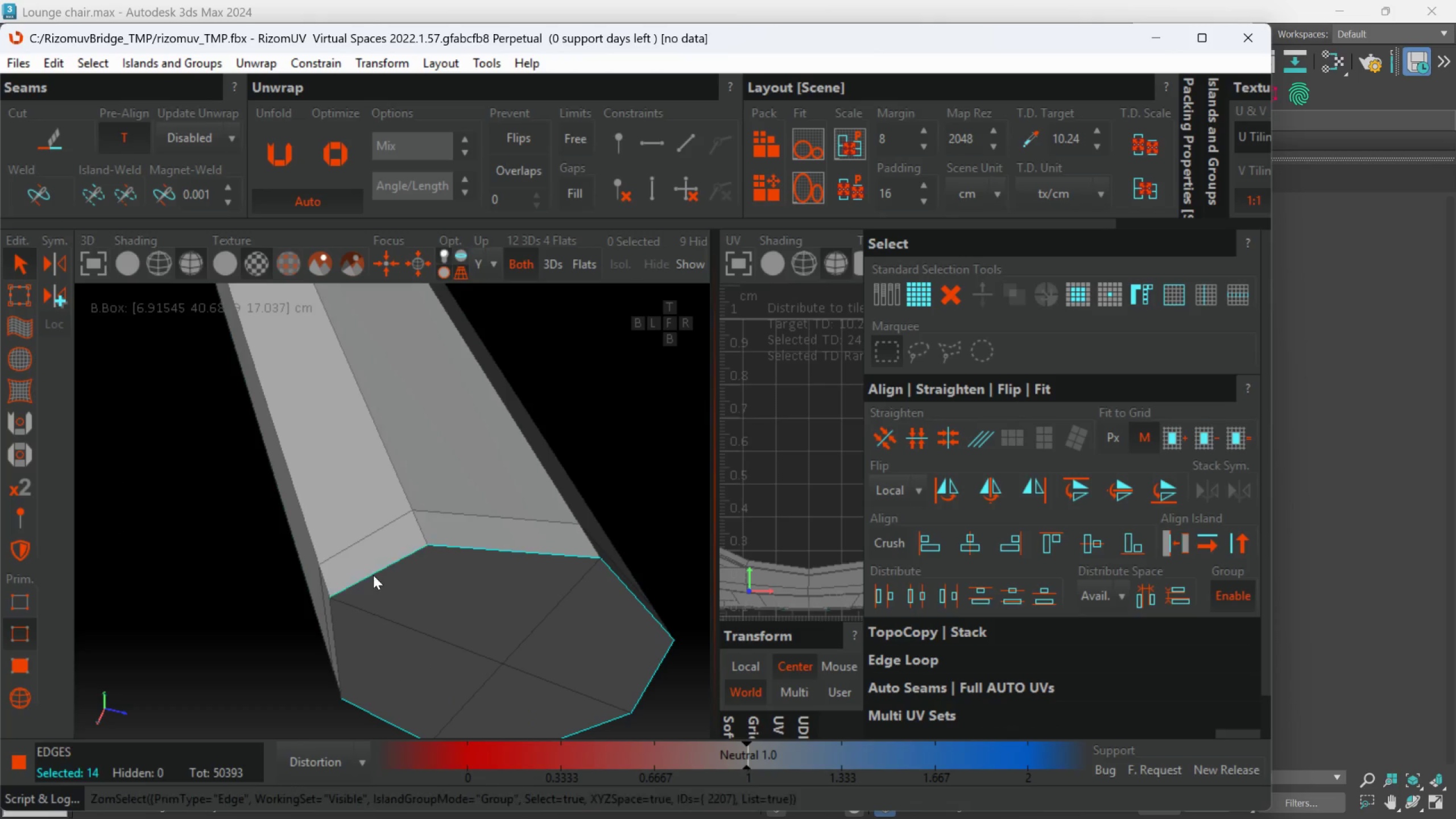 
scroll: coordinate [367, 576], scroll_direction: up, amount: 1.0
 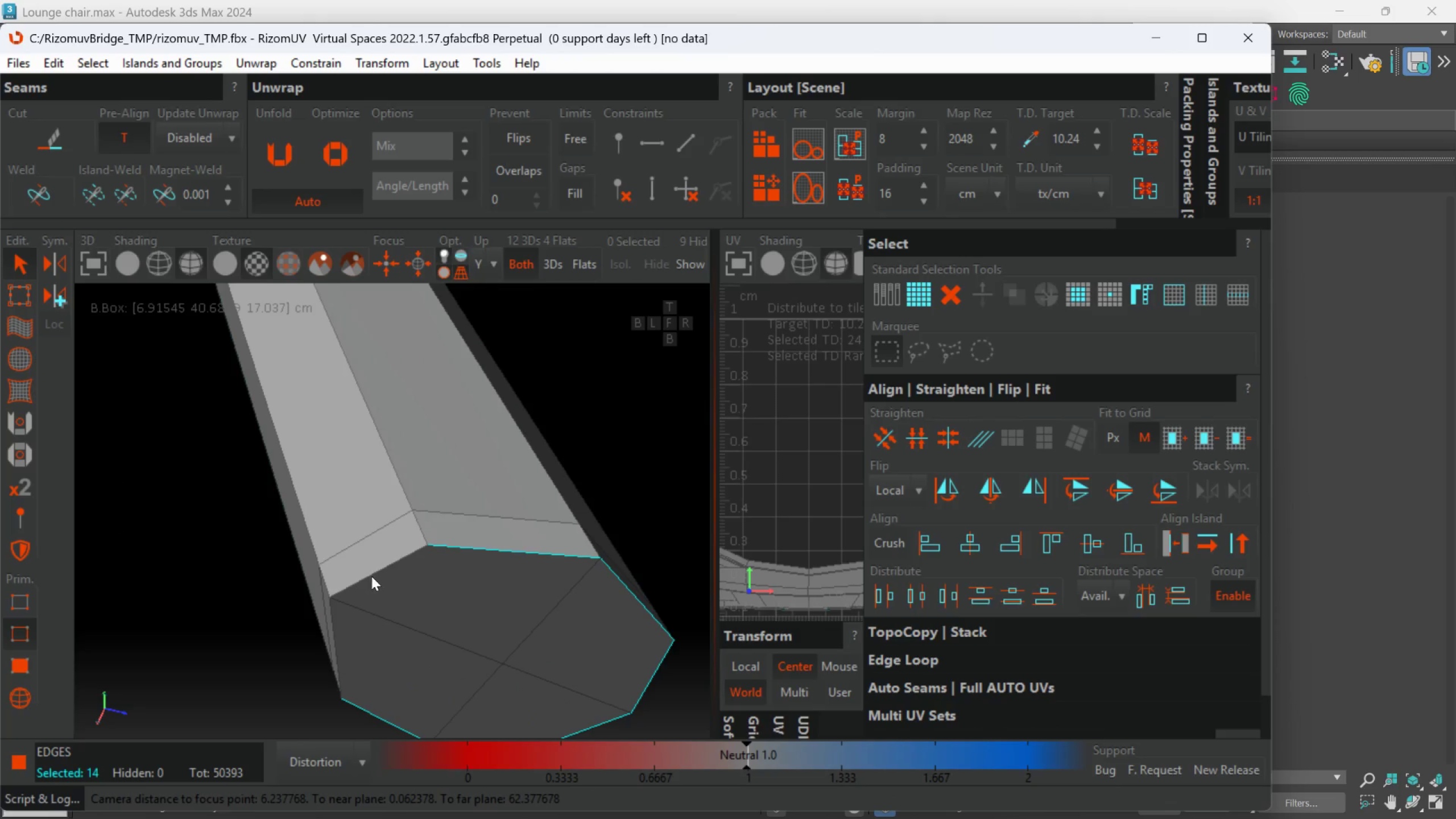 
double_click([373, 575])
 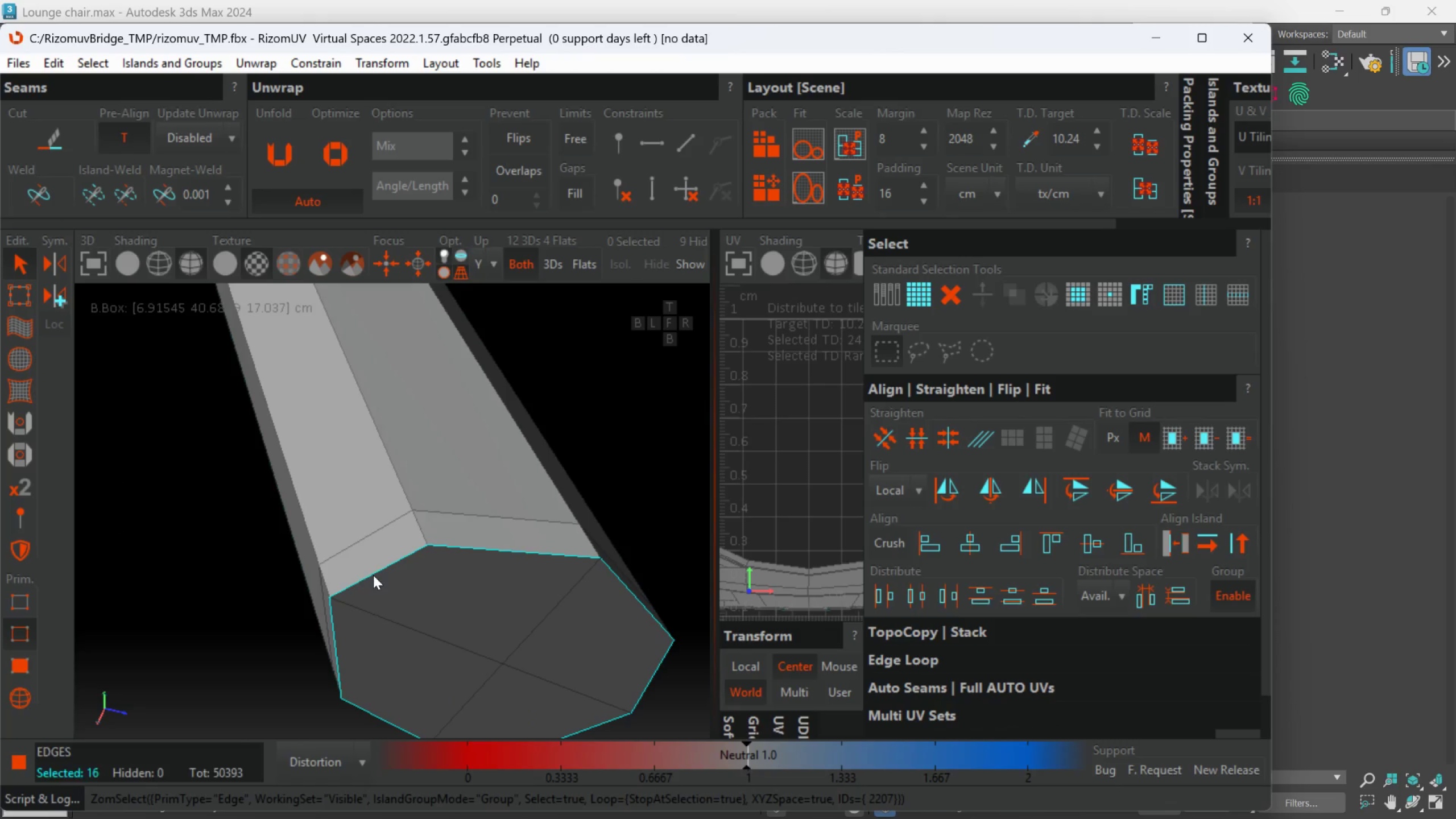 
hold_key(key=AltLeft, duration=0.44)
 